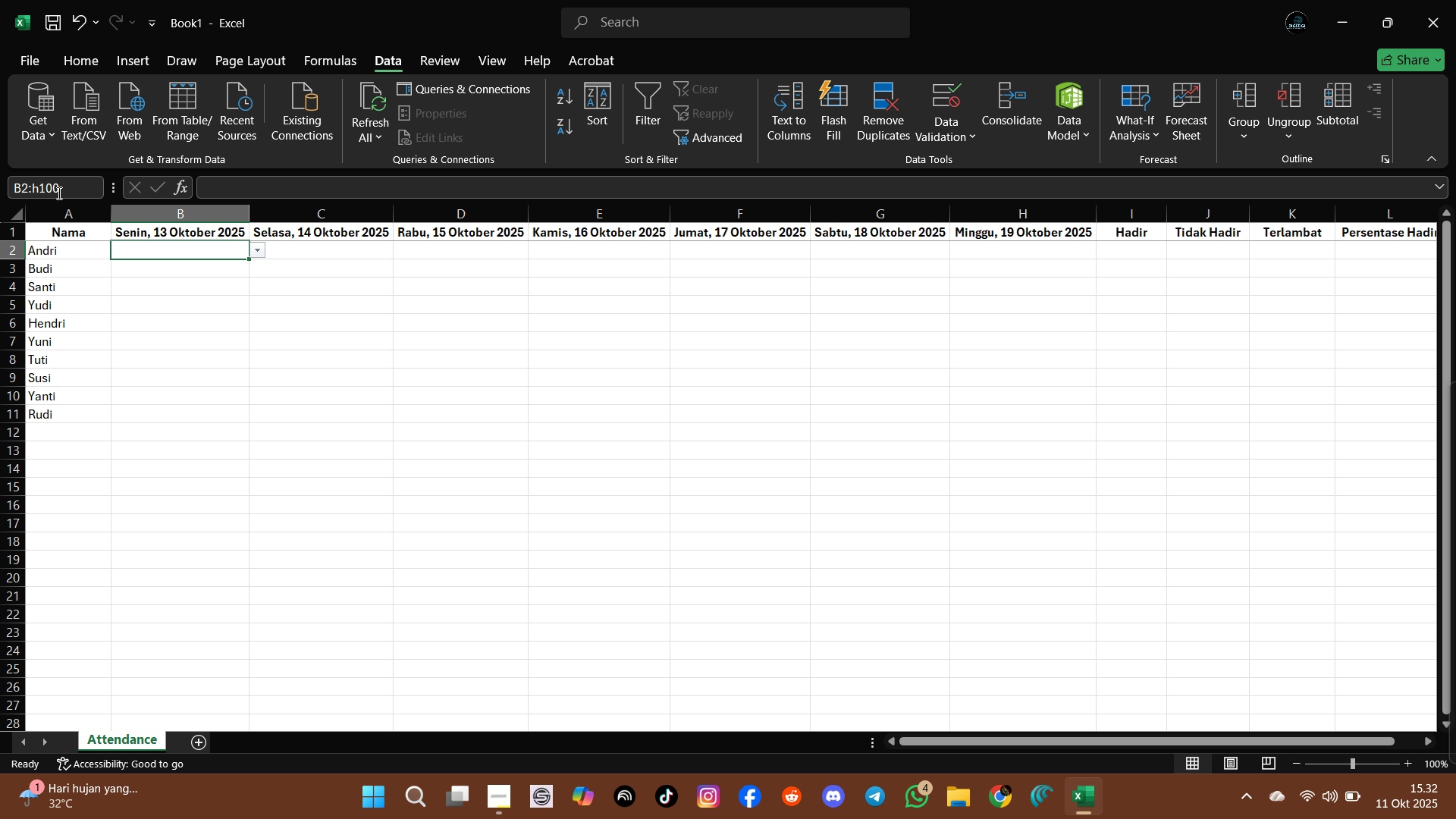 
left_click([58, 193])
 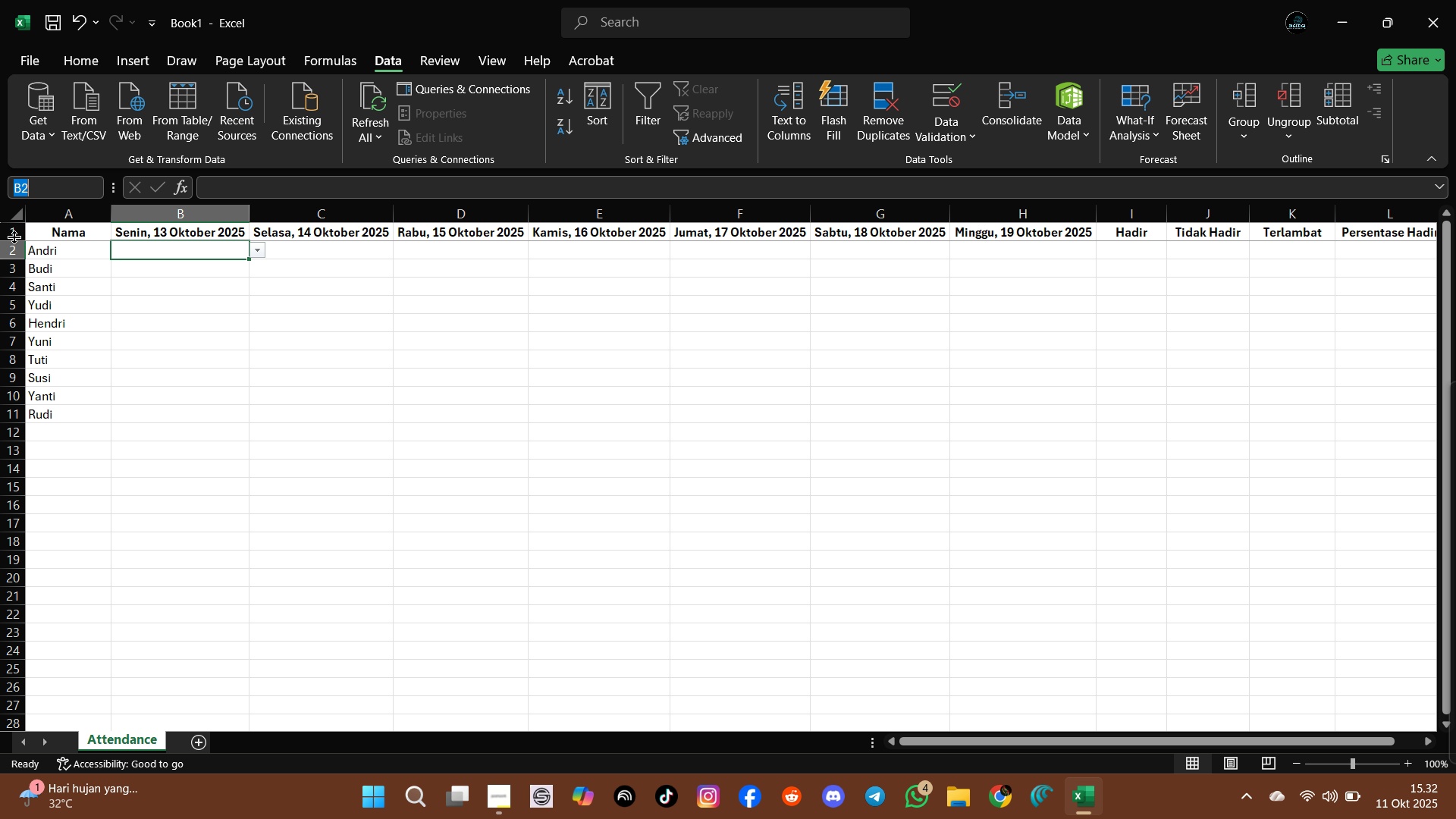 
key(ArrowRight)
 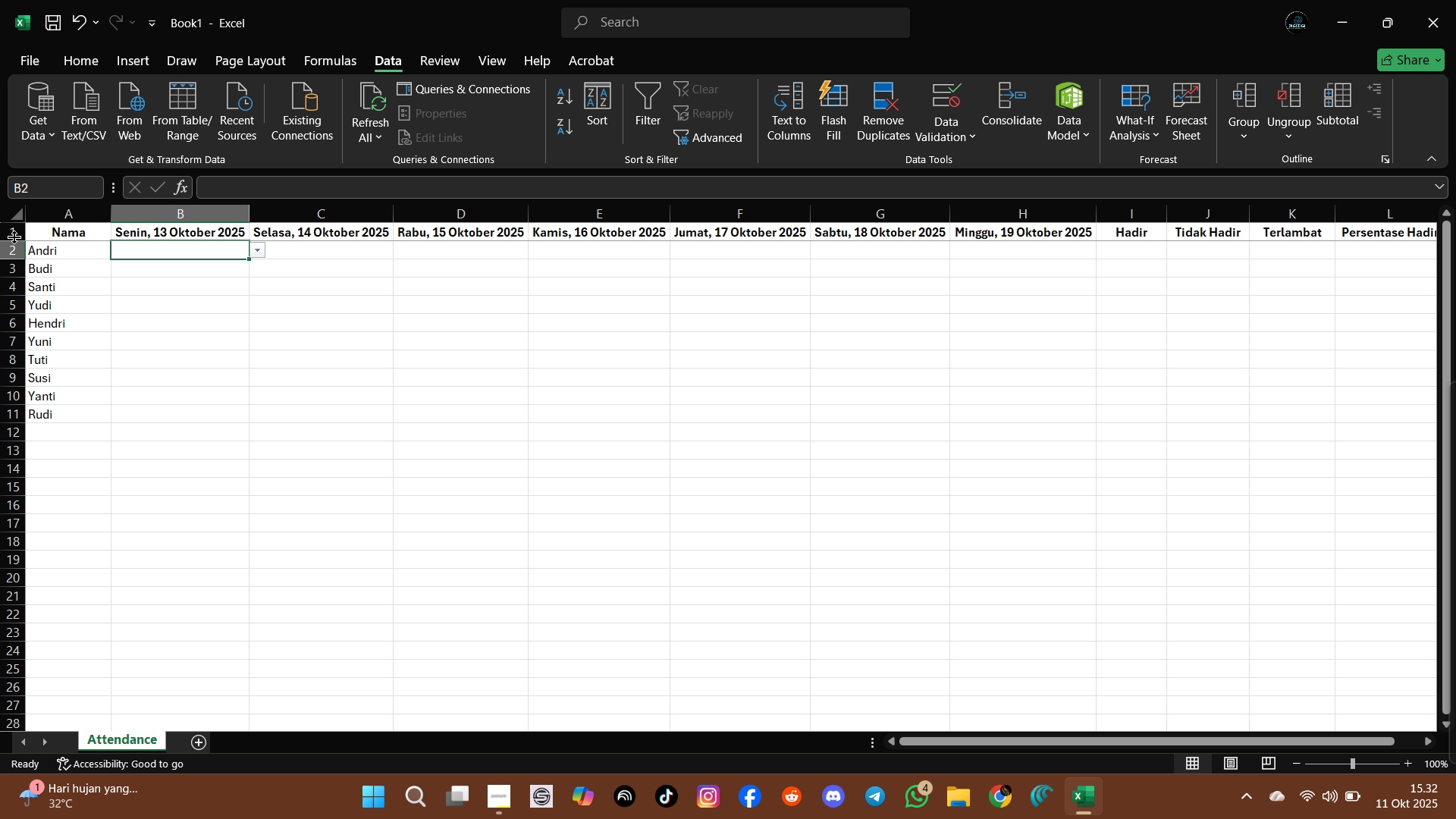 
type(:h100)
 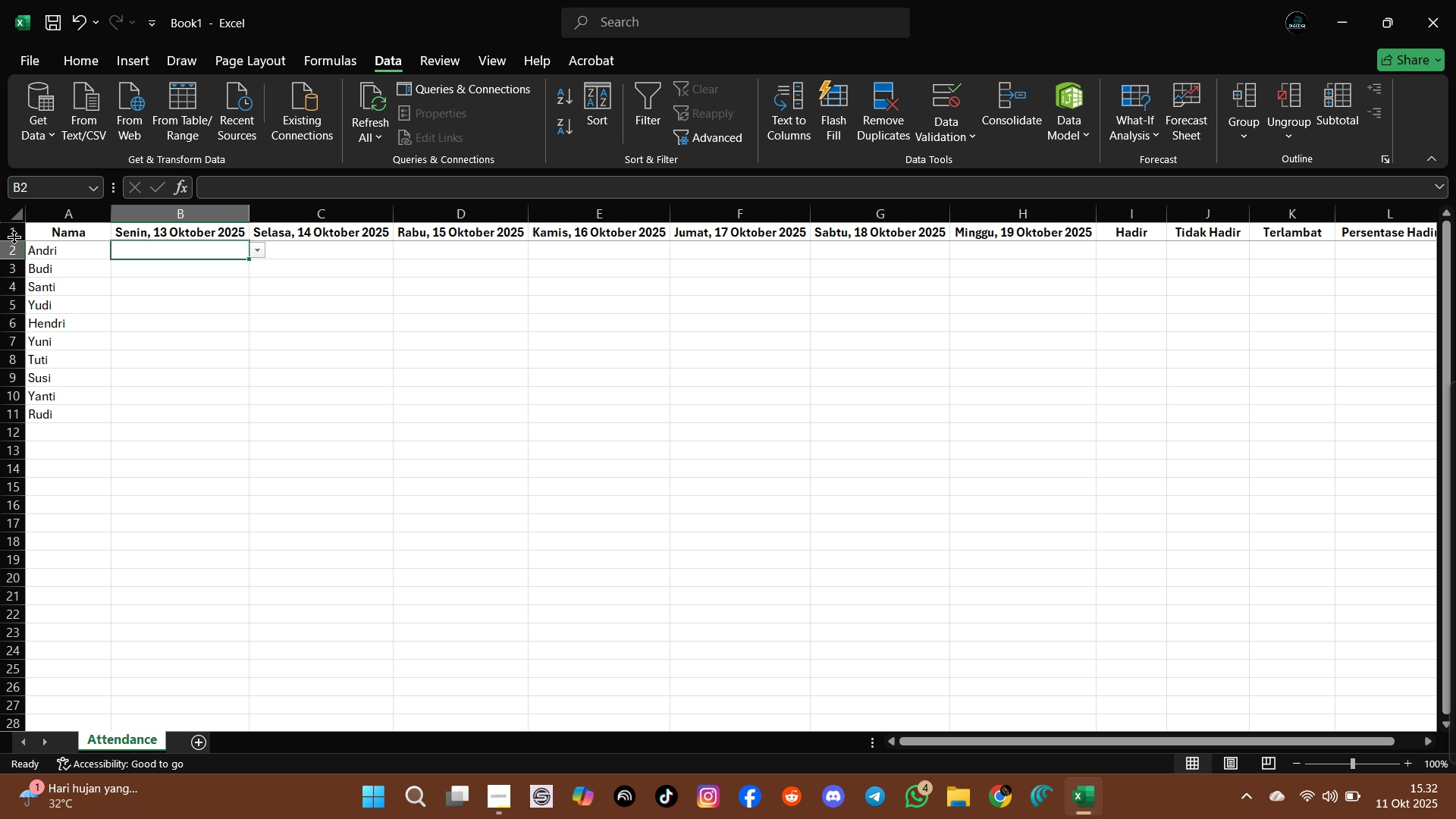 
key(Enter)
 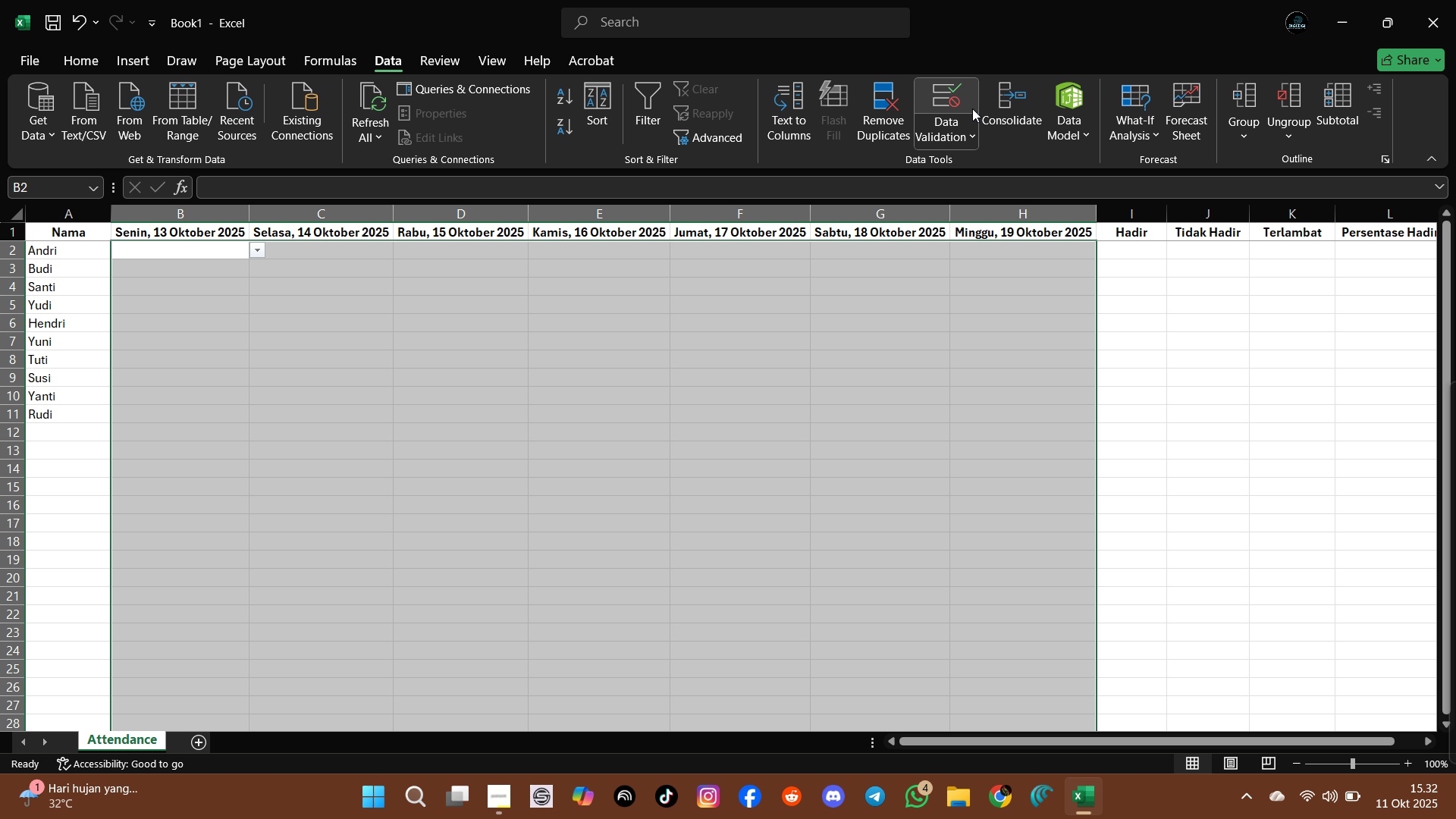 
left_click([978, 133])
 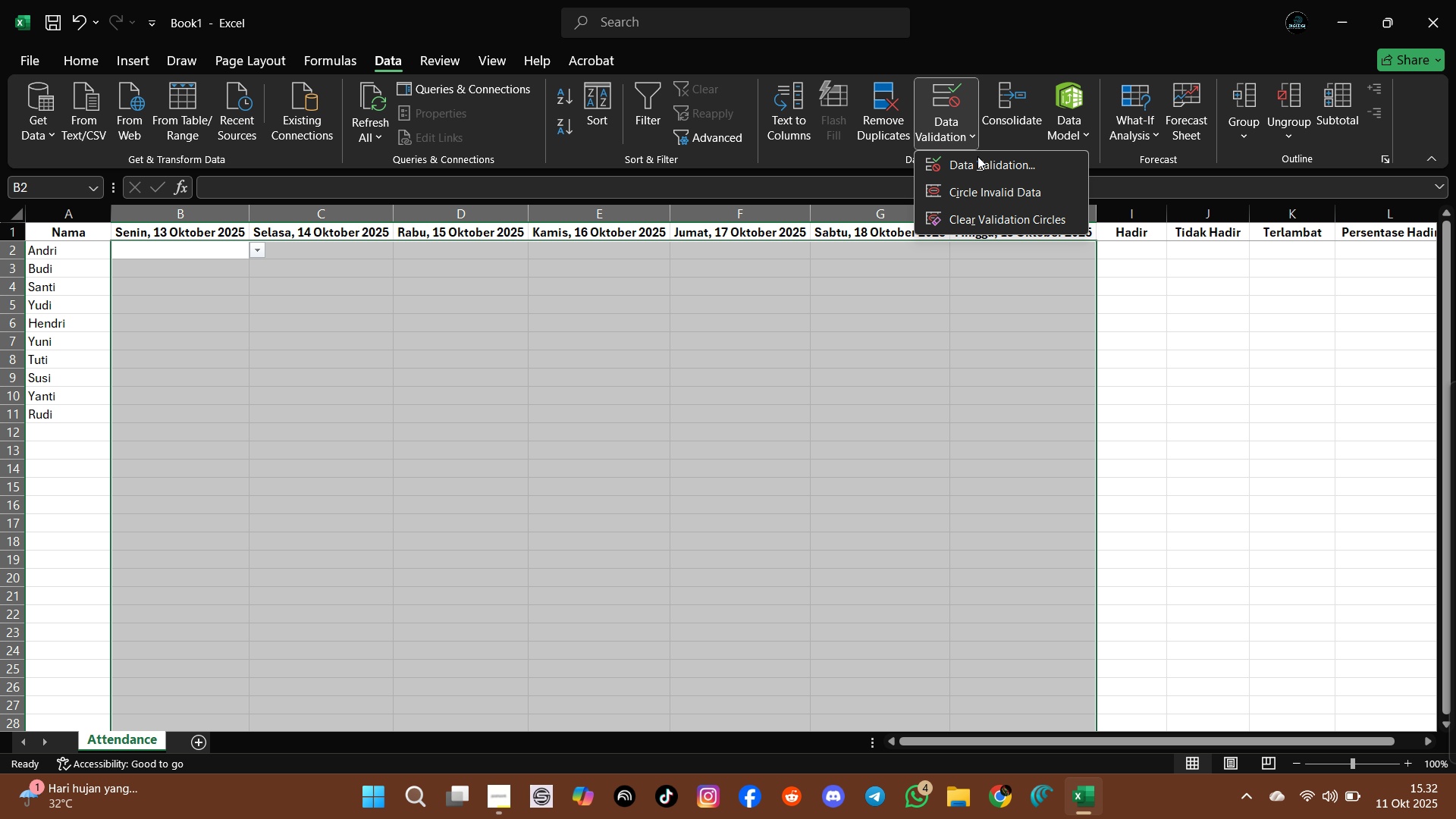 
left_click([978, 162])
 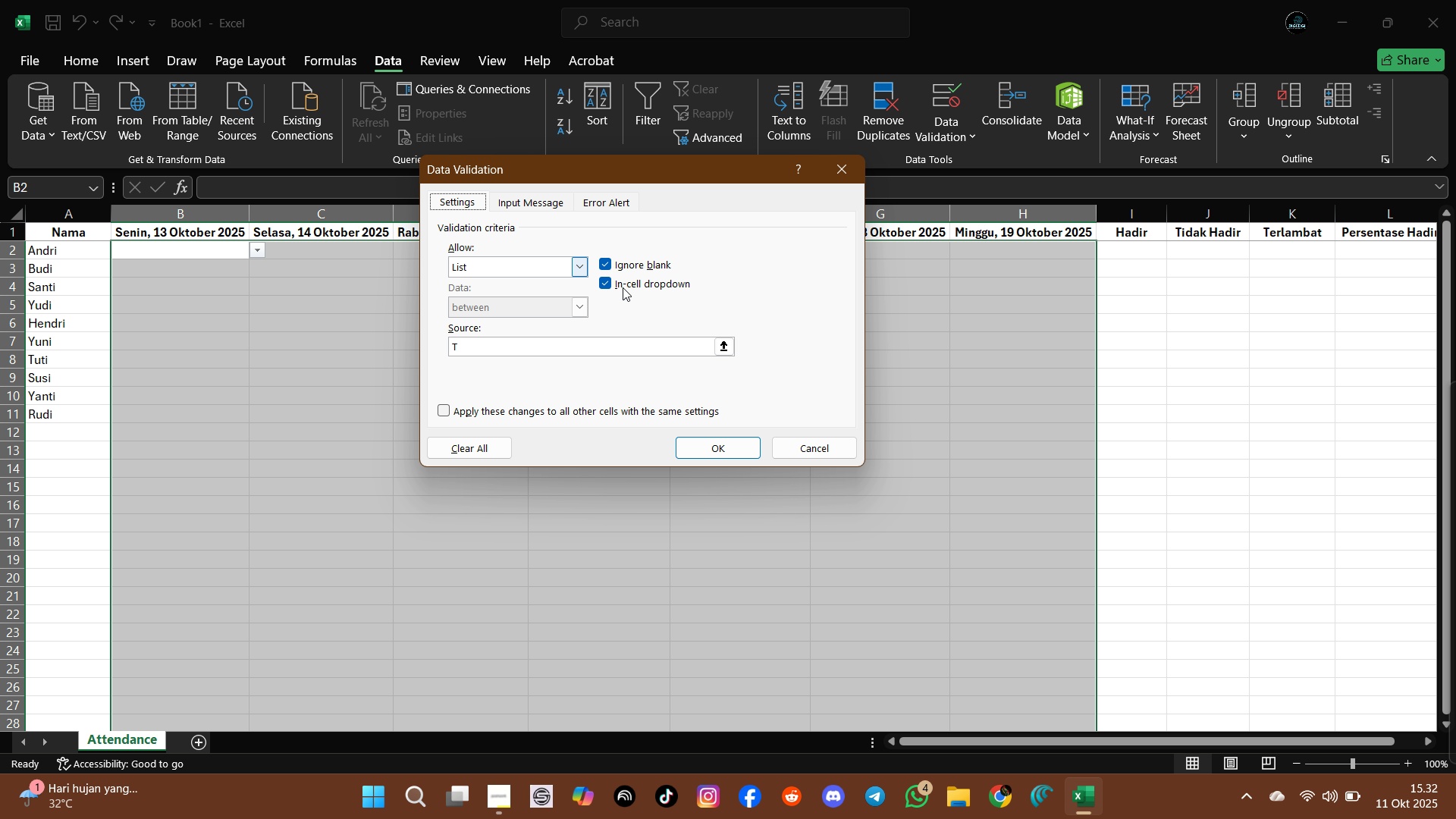 
left_click([627, 283])
 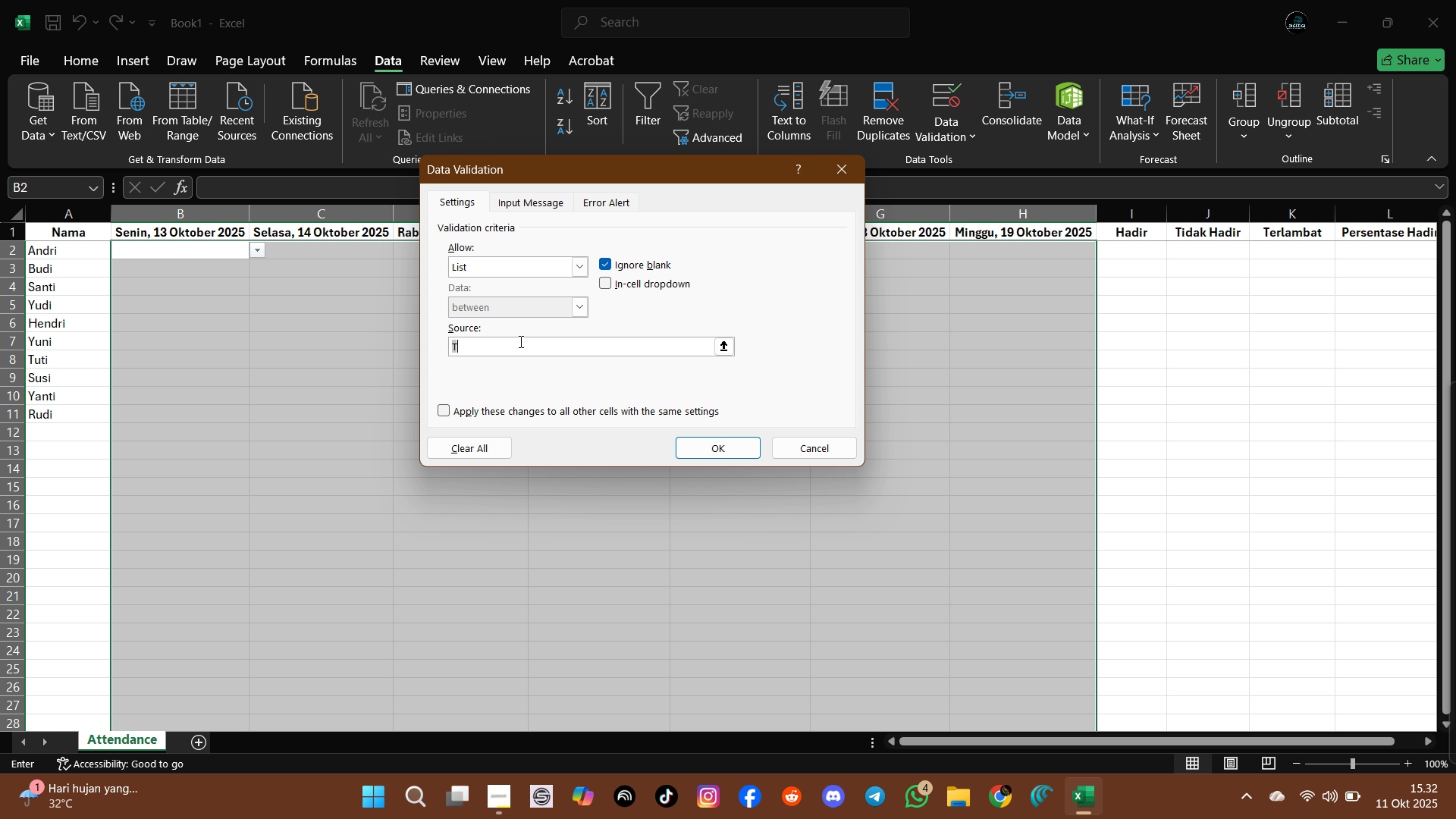 
double_click([519, 341])
 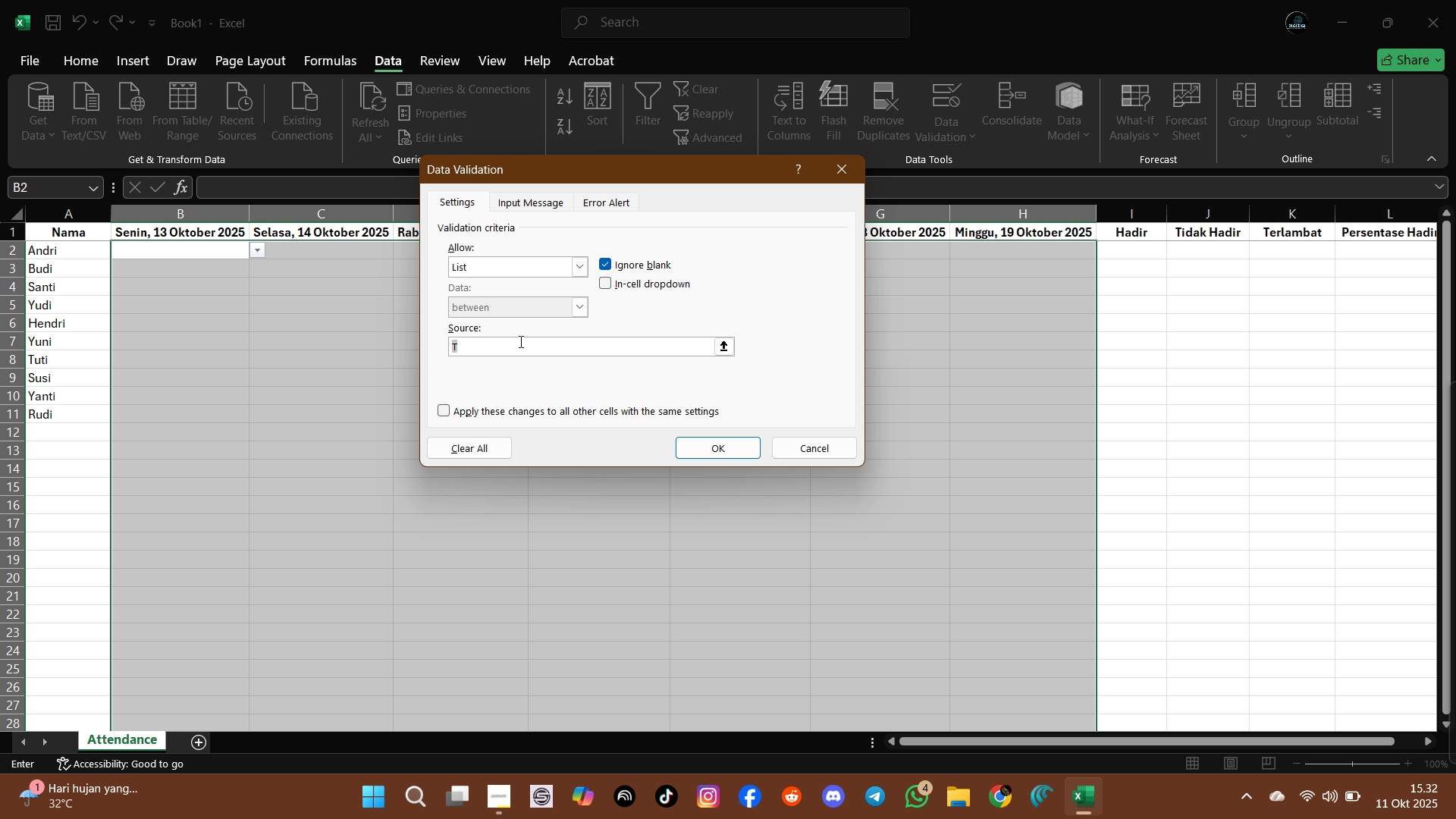 
key(Shift+H)
 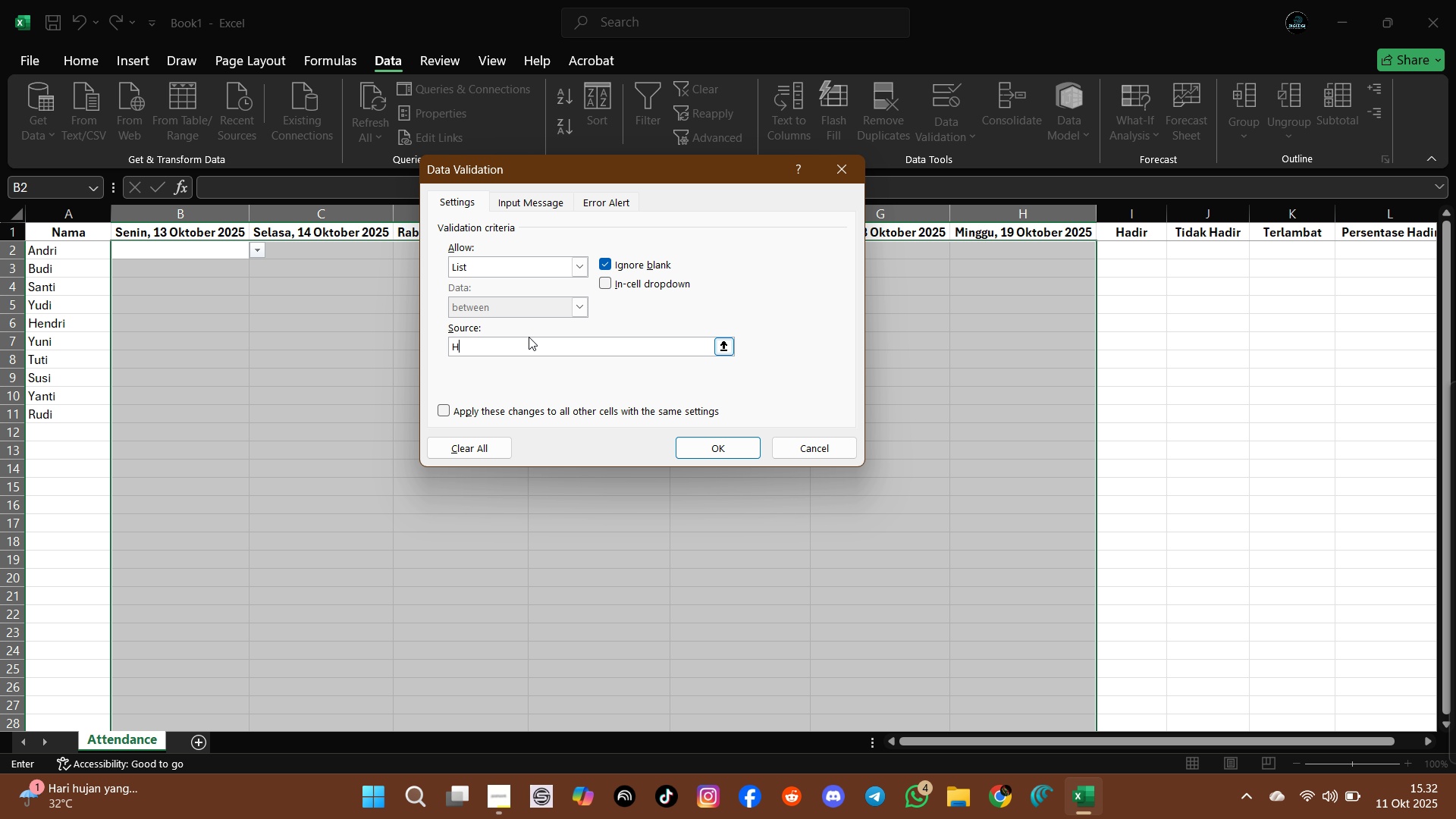 
key(Comma)
 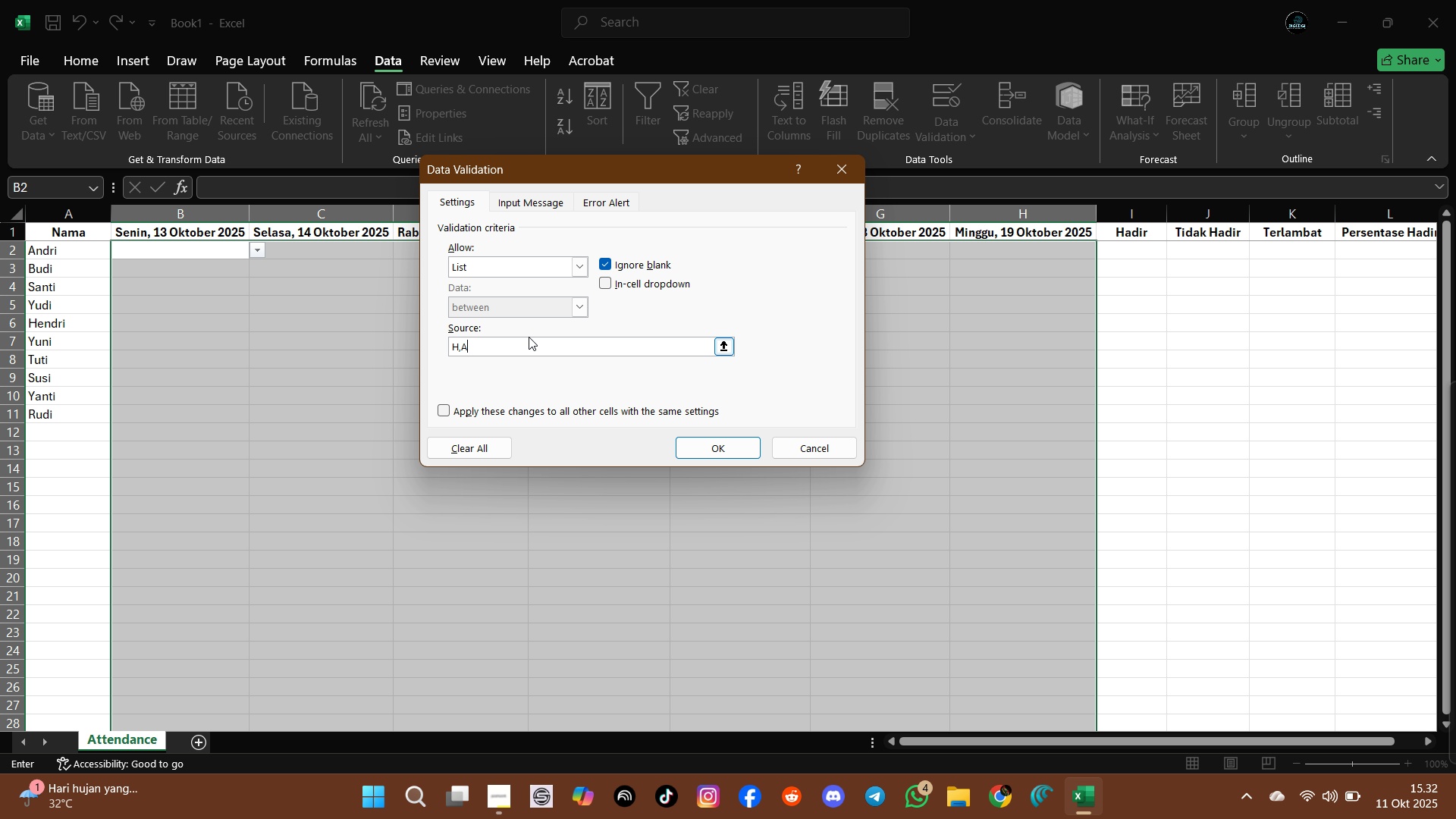 
key(Shift+A)
 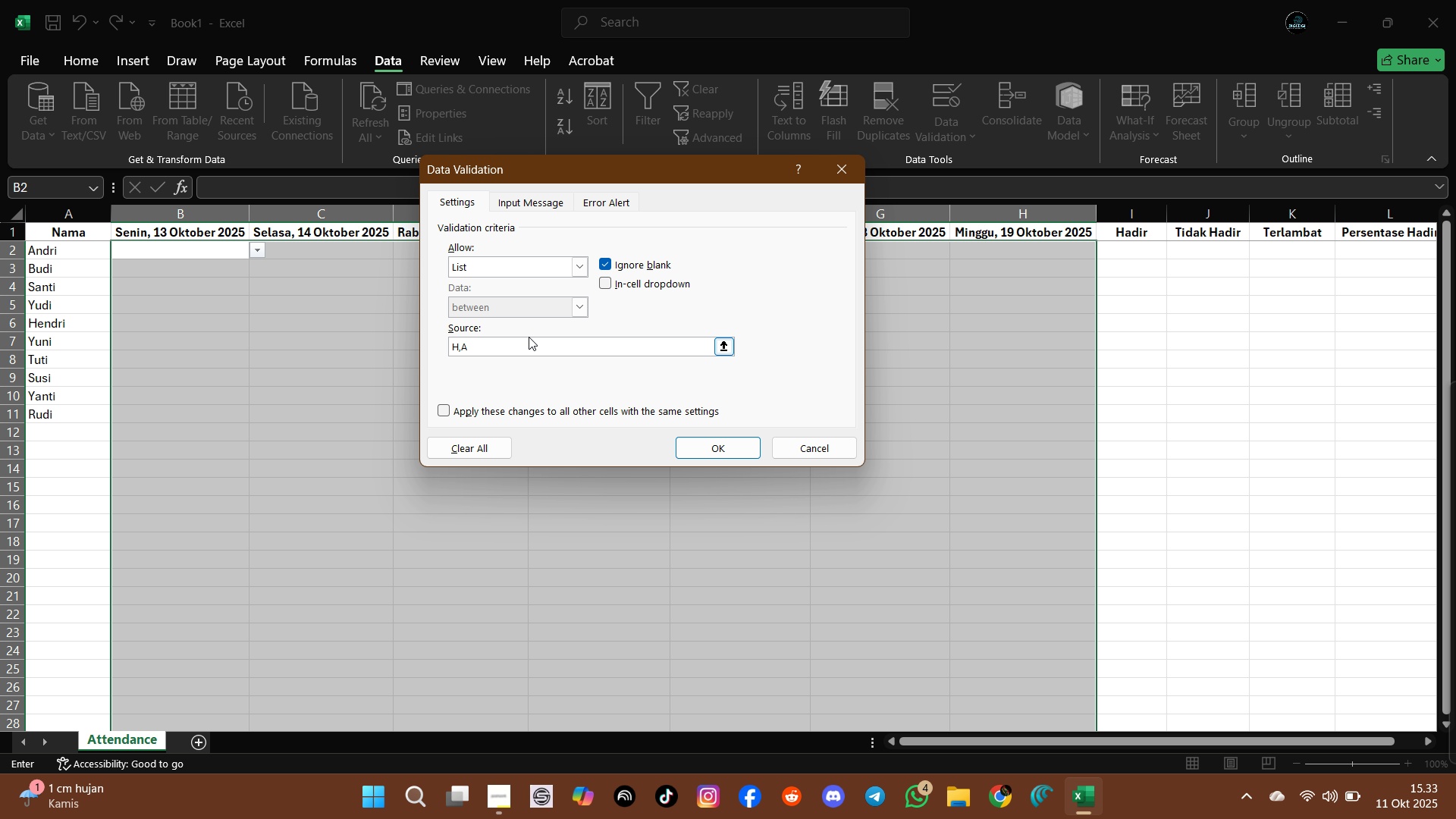 
wait(6.15)
 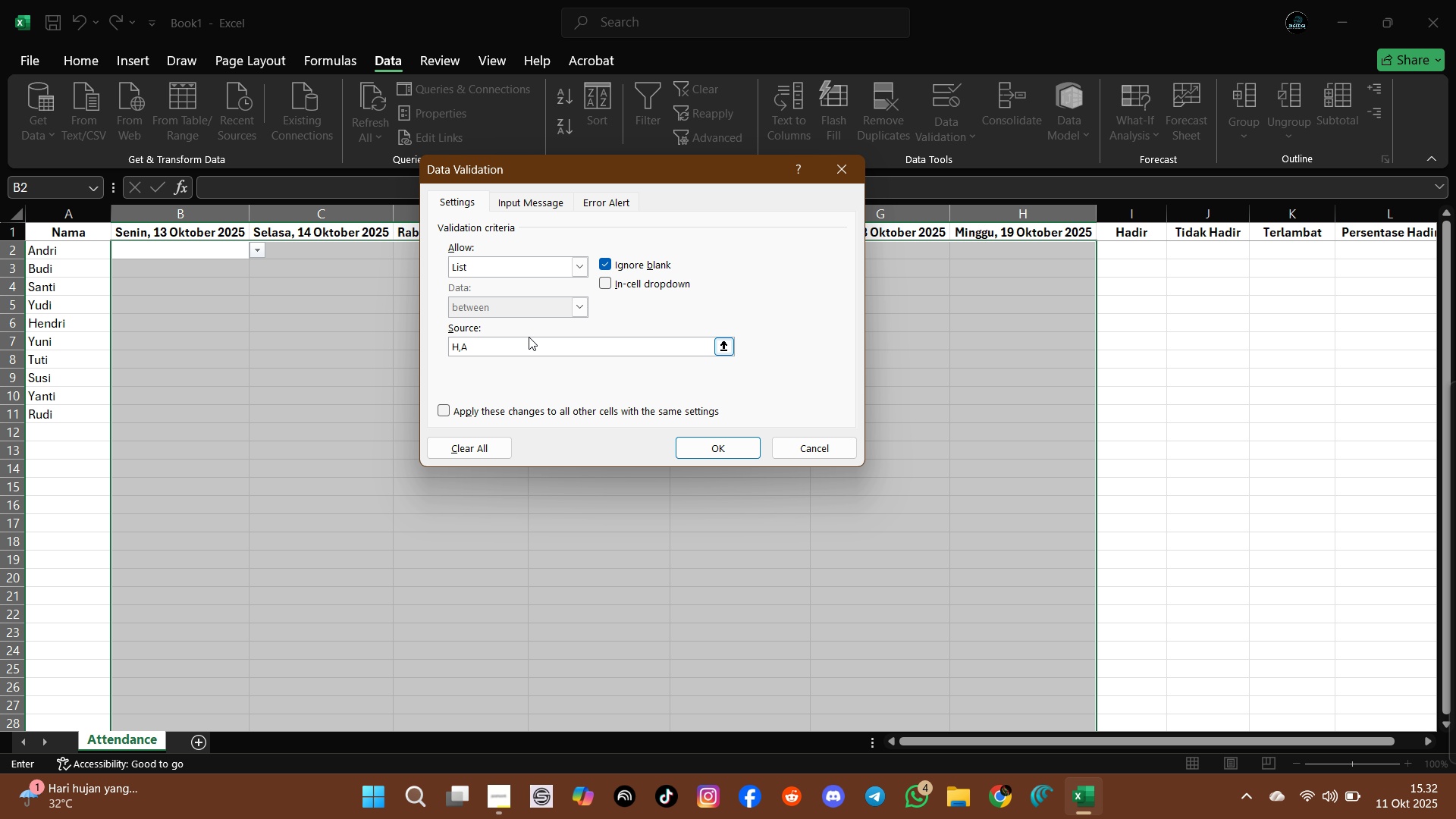 
key(Comma)
 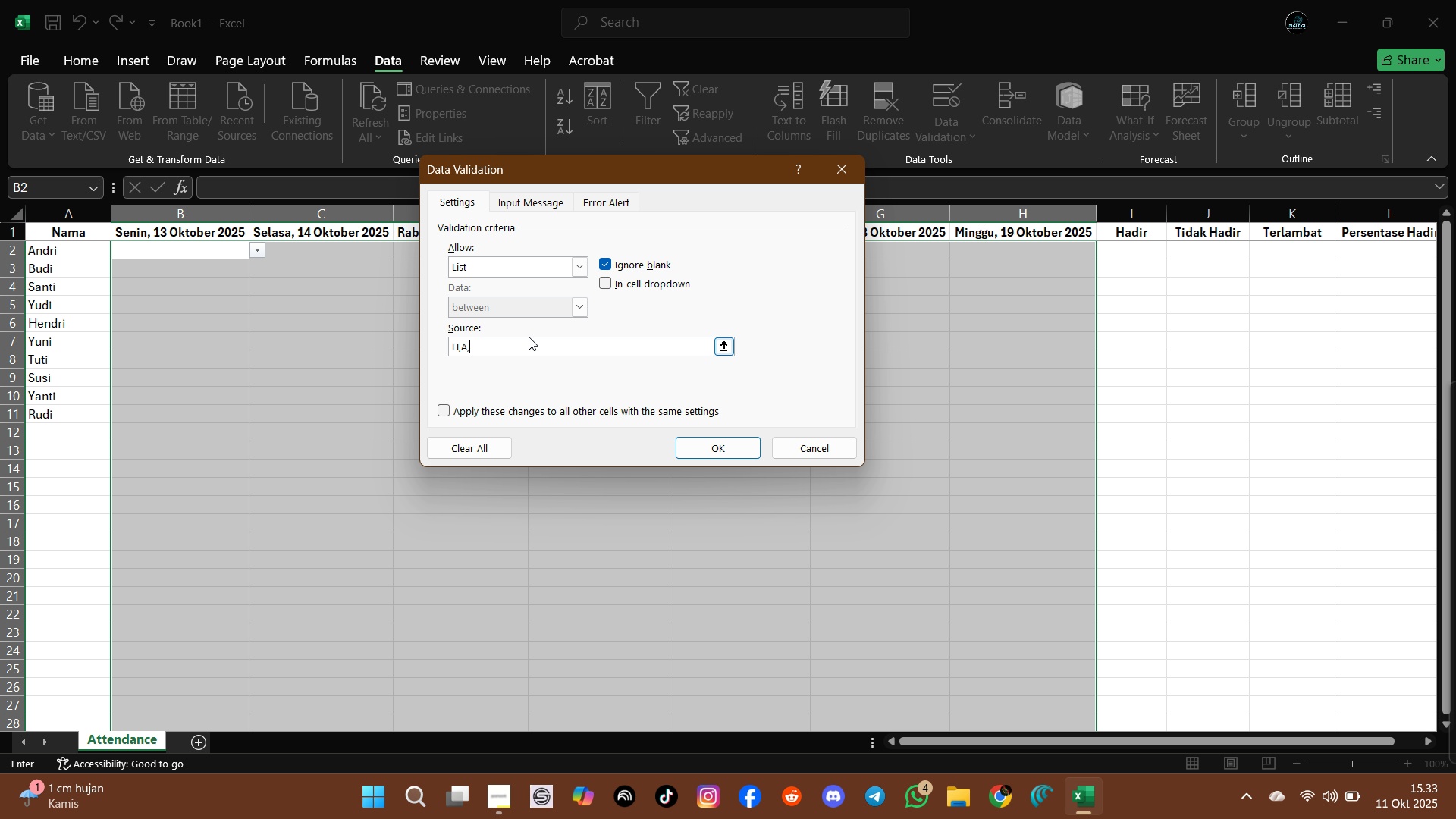 
key(Shift+T)
 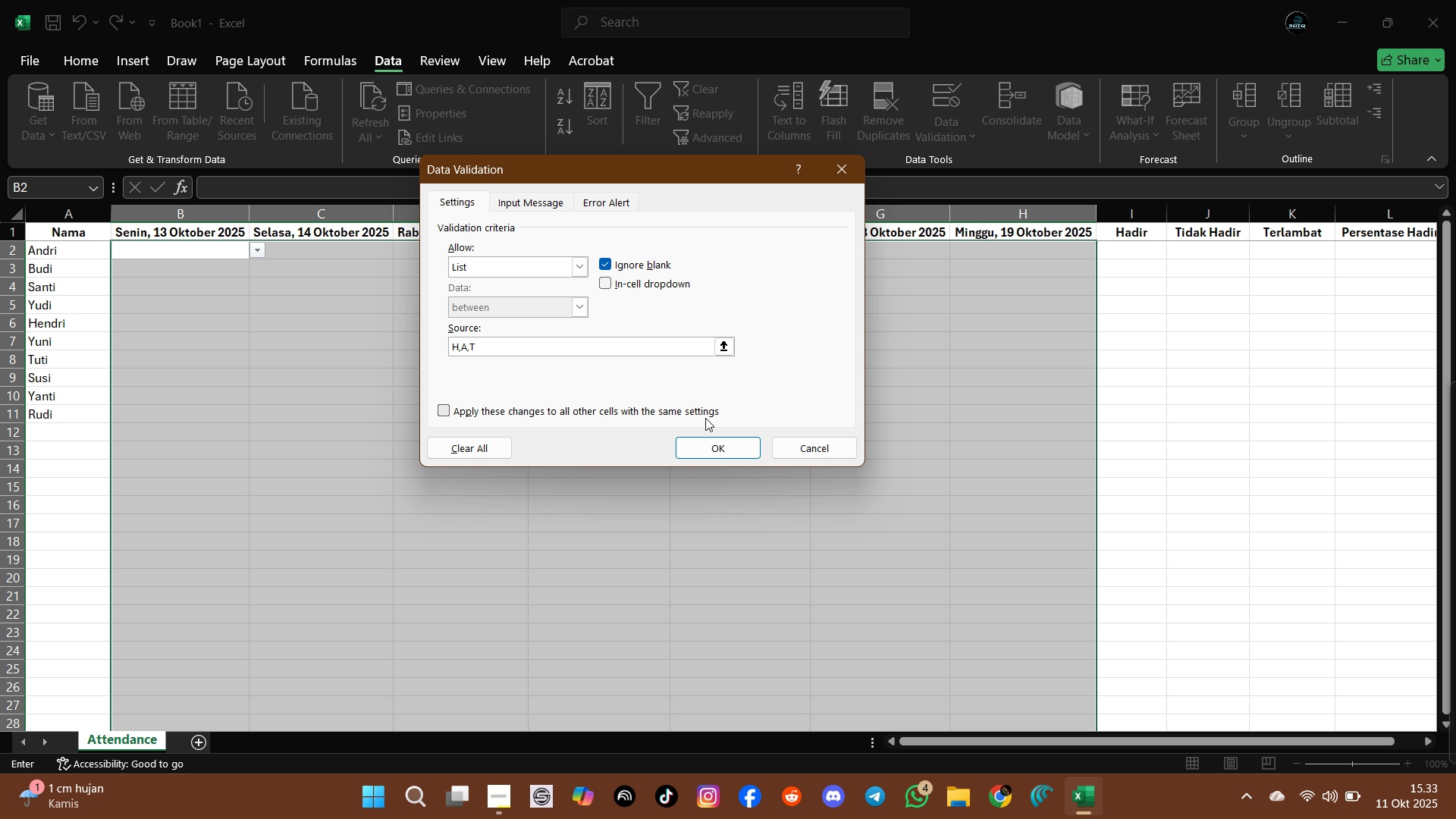 
wait(10.6)
 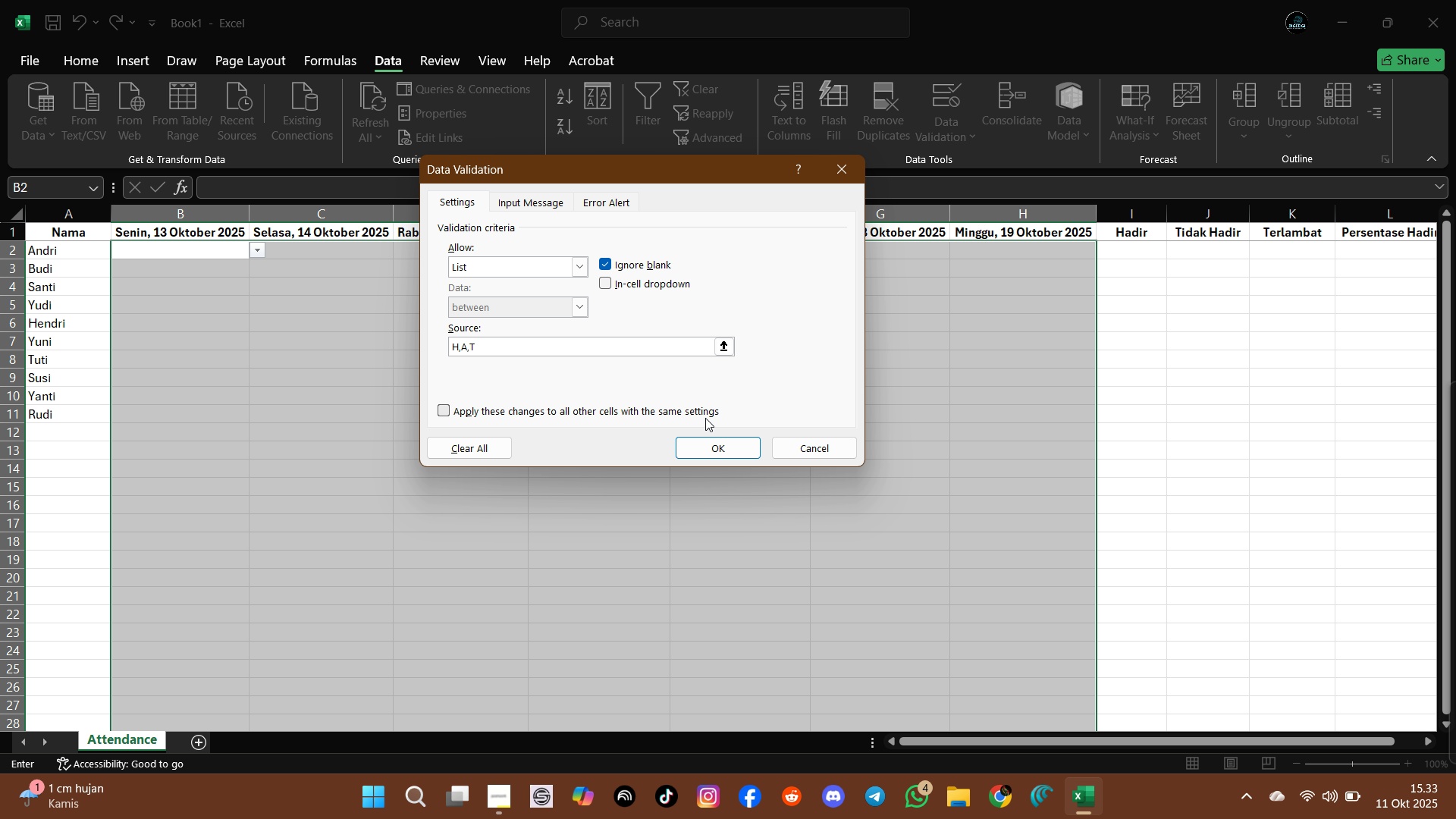 
left_click([720, 446])
 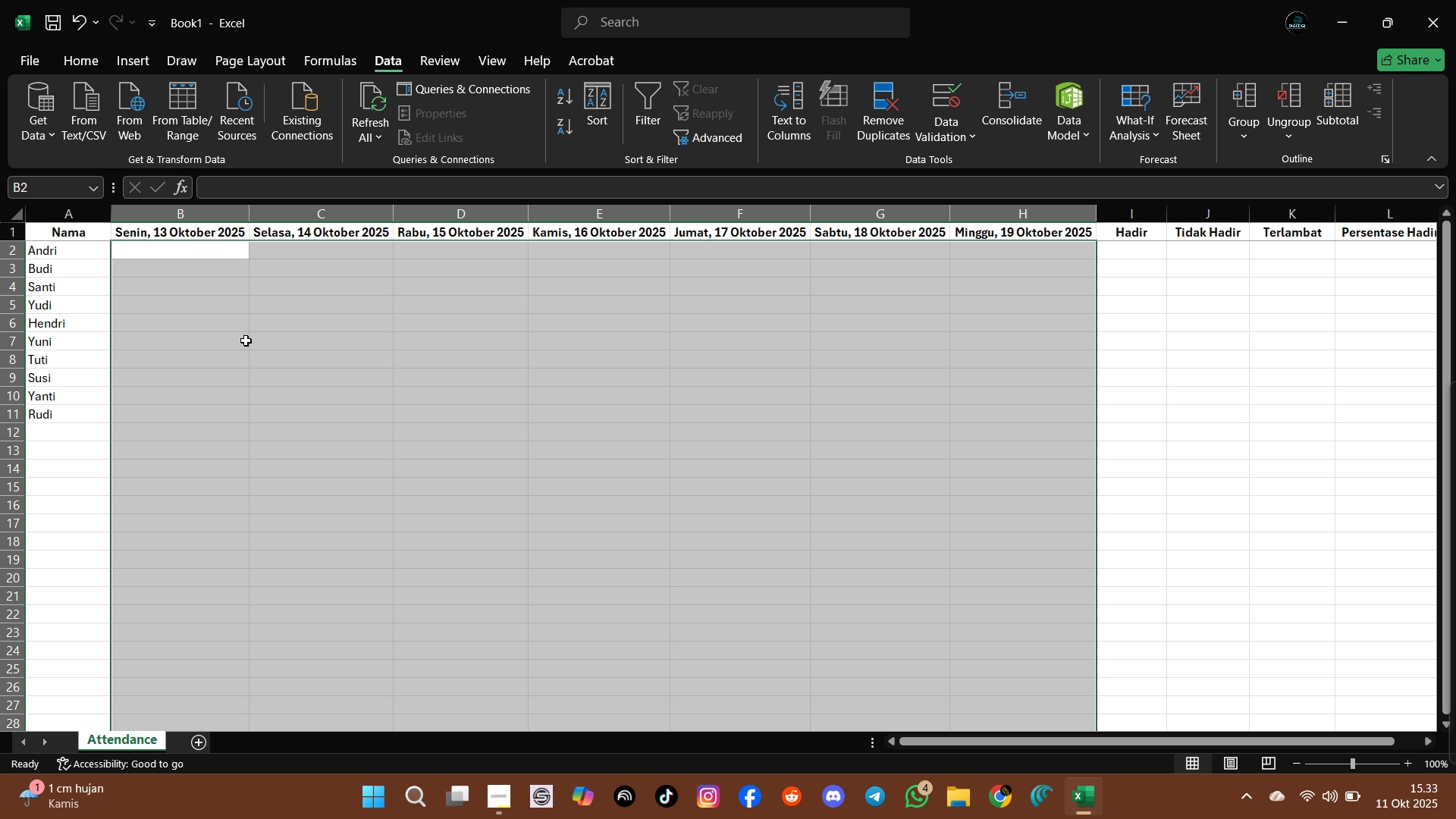 
left_click([246, 340])
 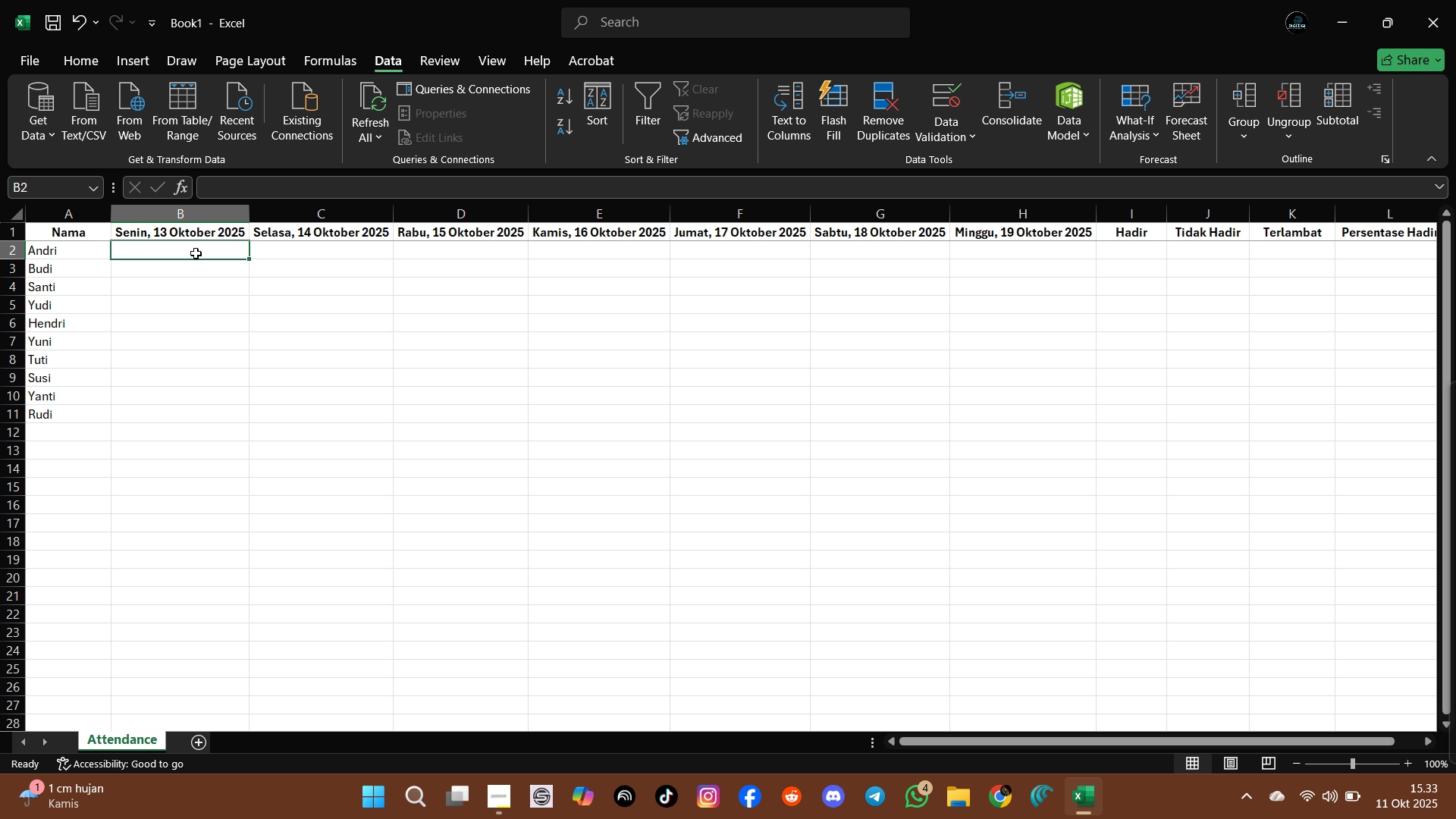 
double_click([196, 253])
 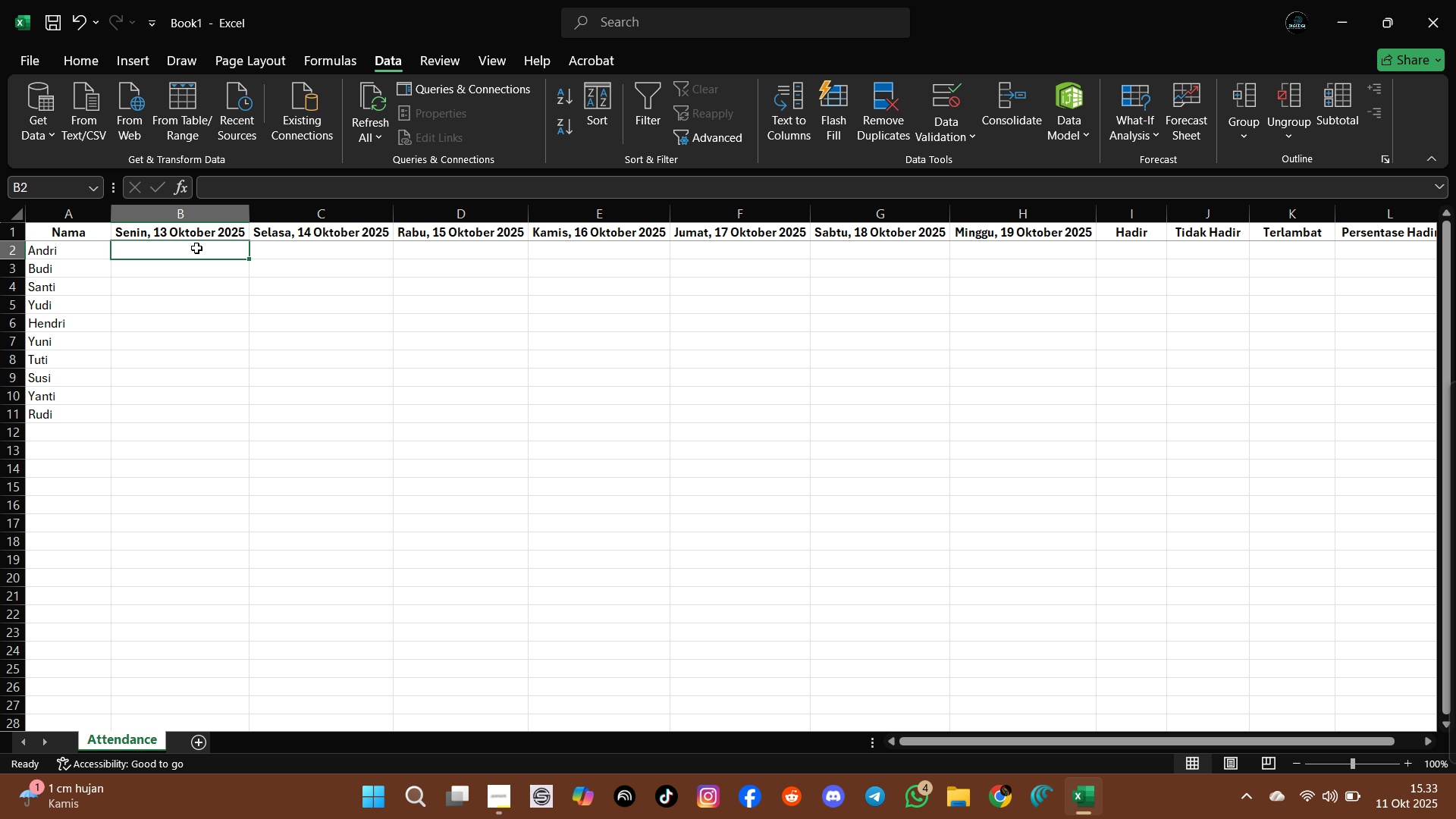 
key(H)
 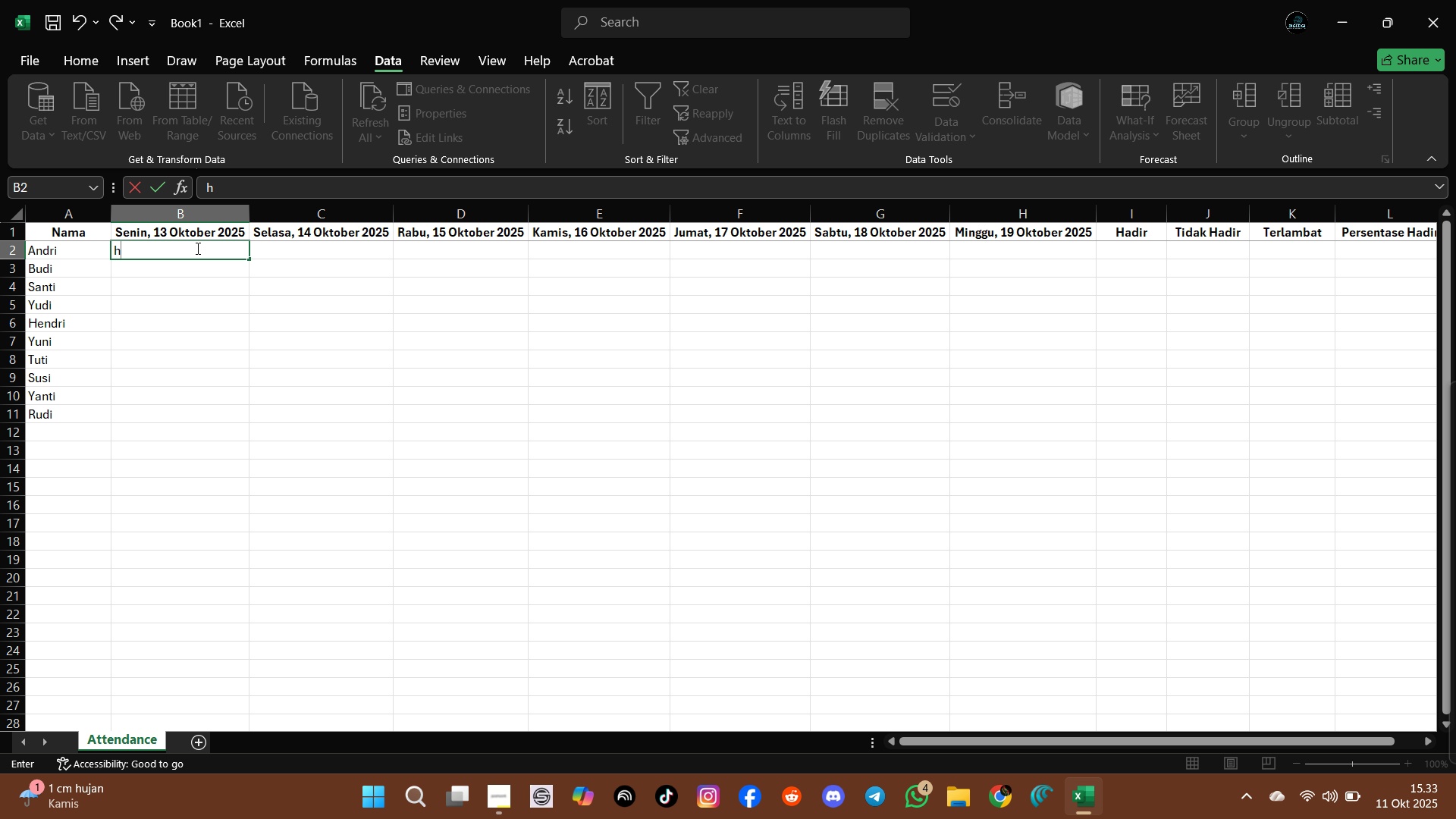 
key(Enter)
 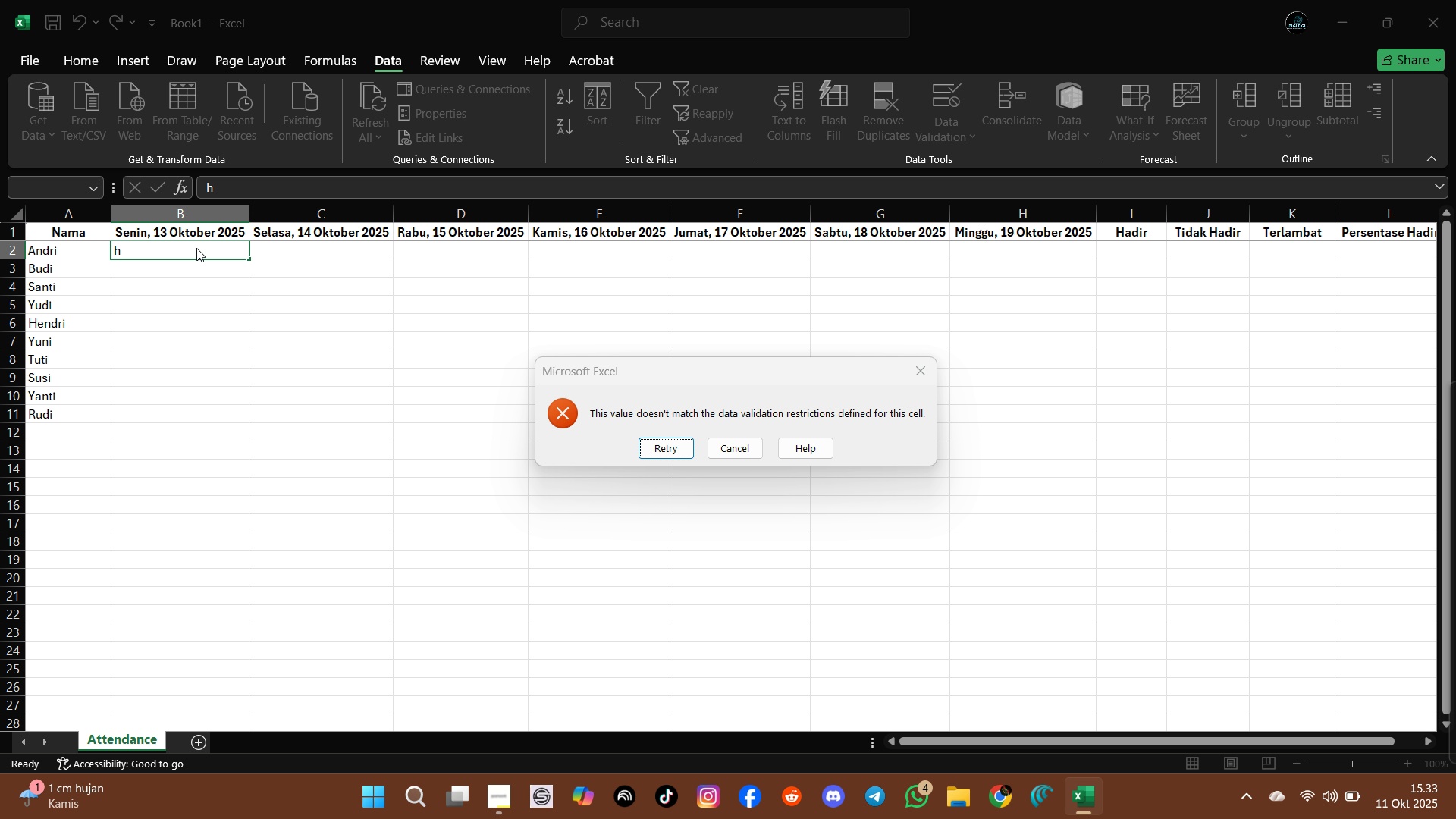 
key(Enter)
 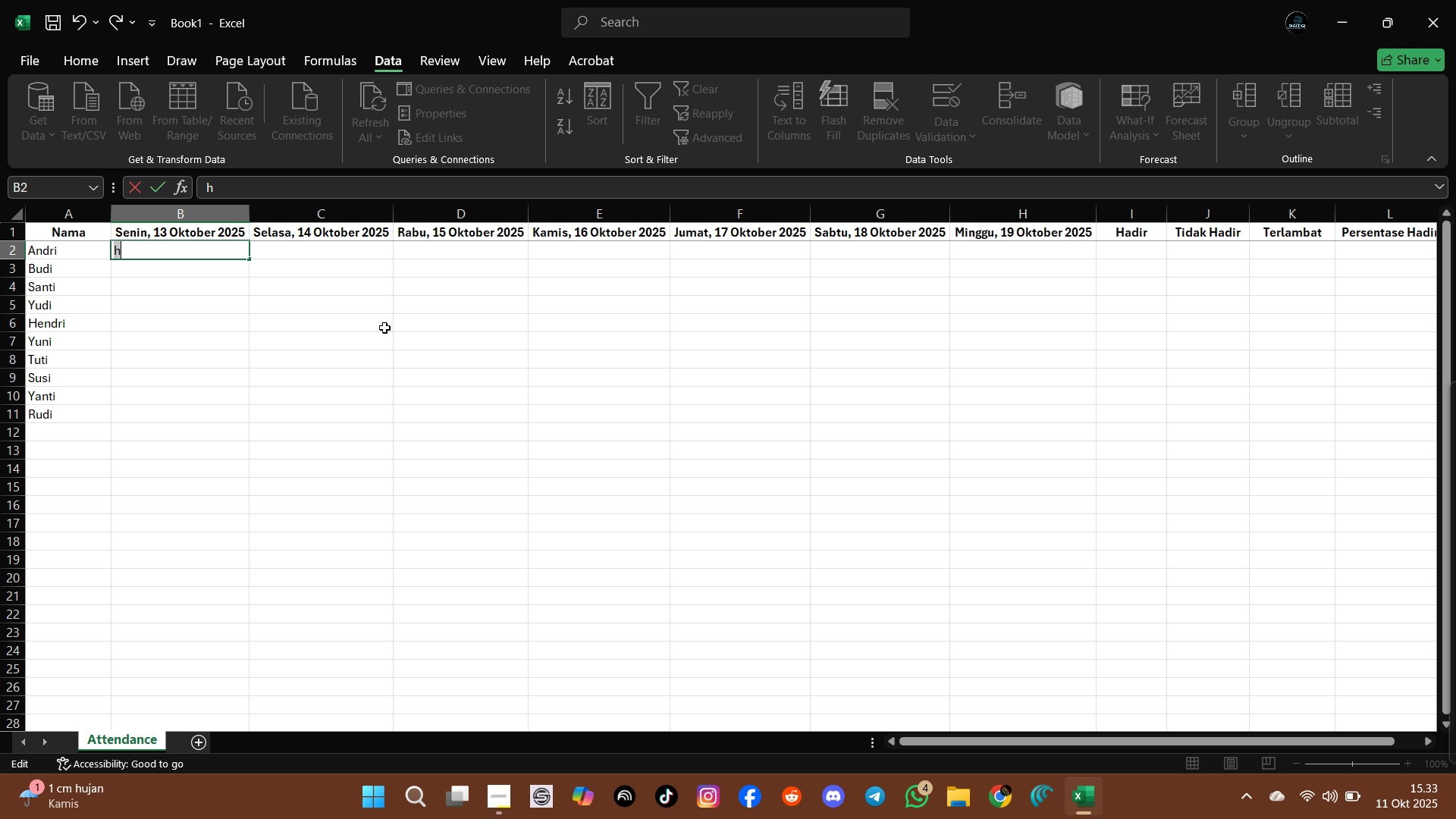 
left_click([320, 329])
 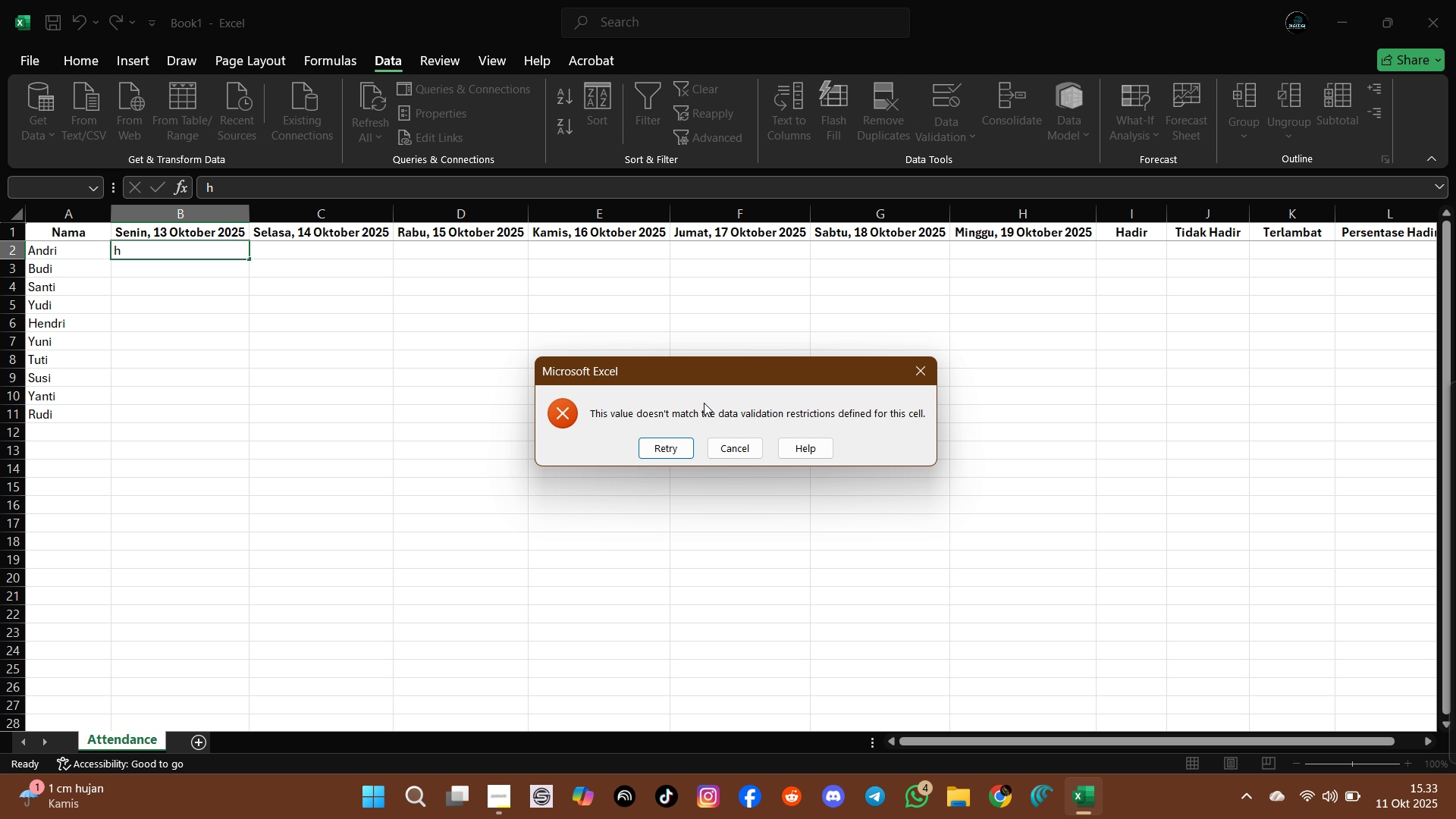 
key(Escape)
 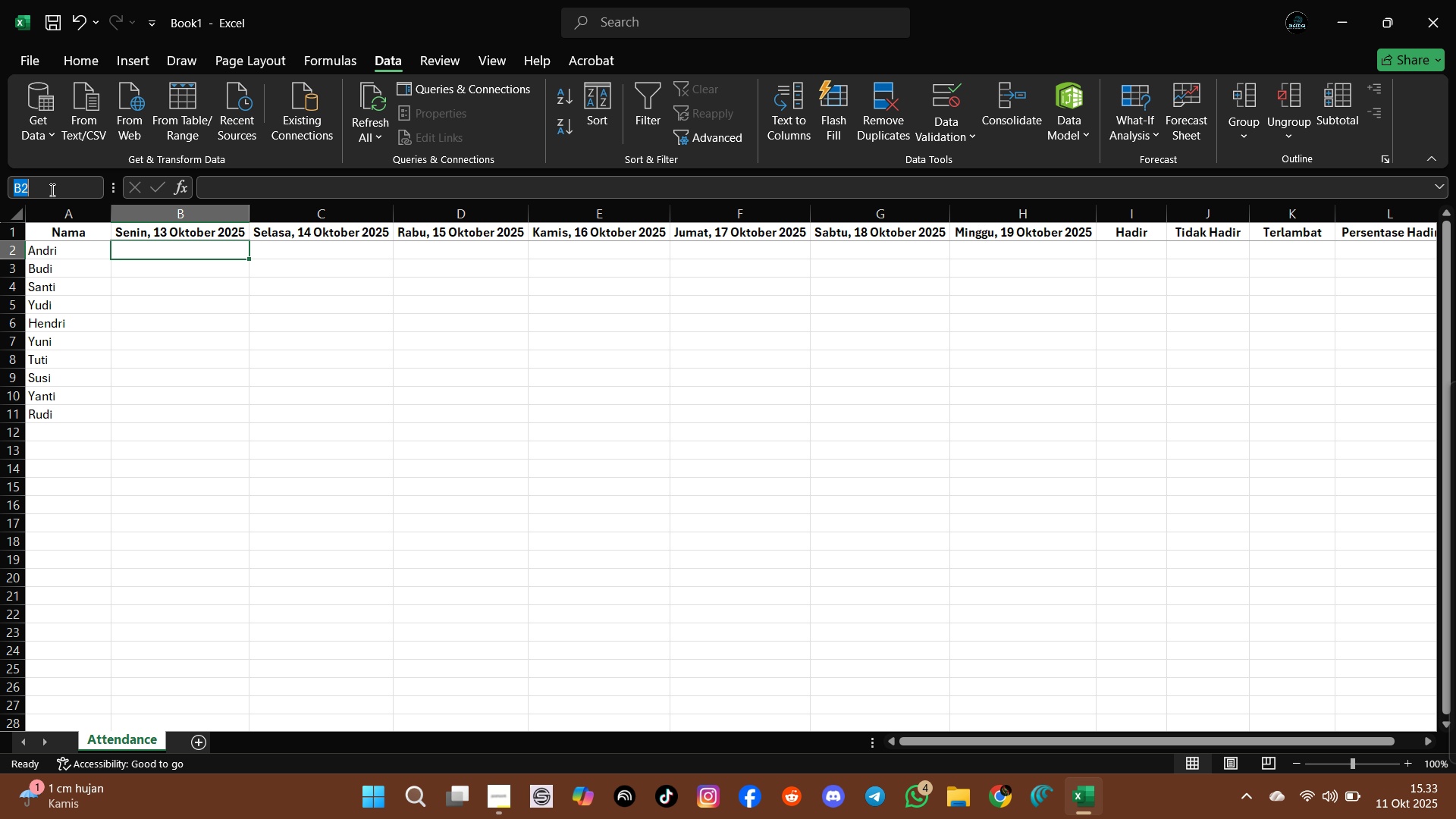 
left_click([52, 190])
 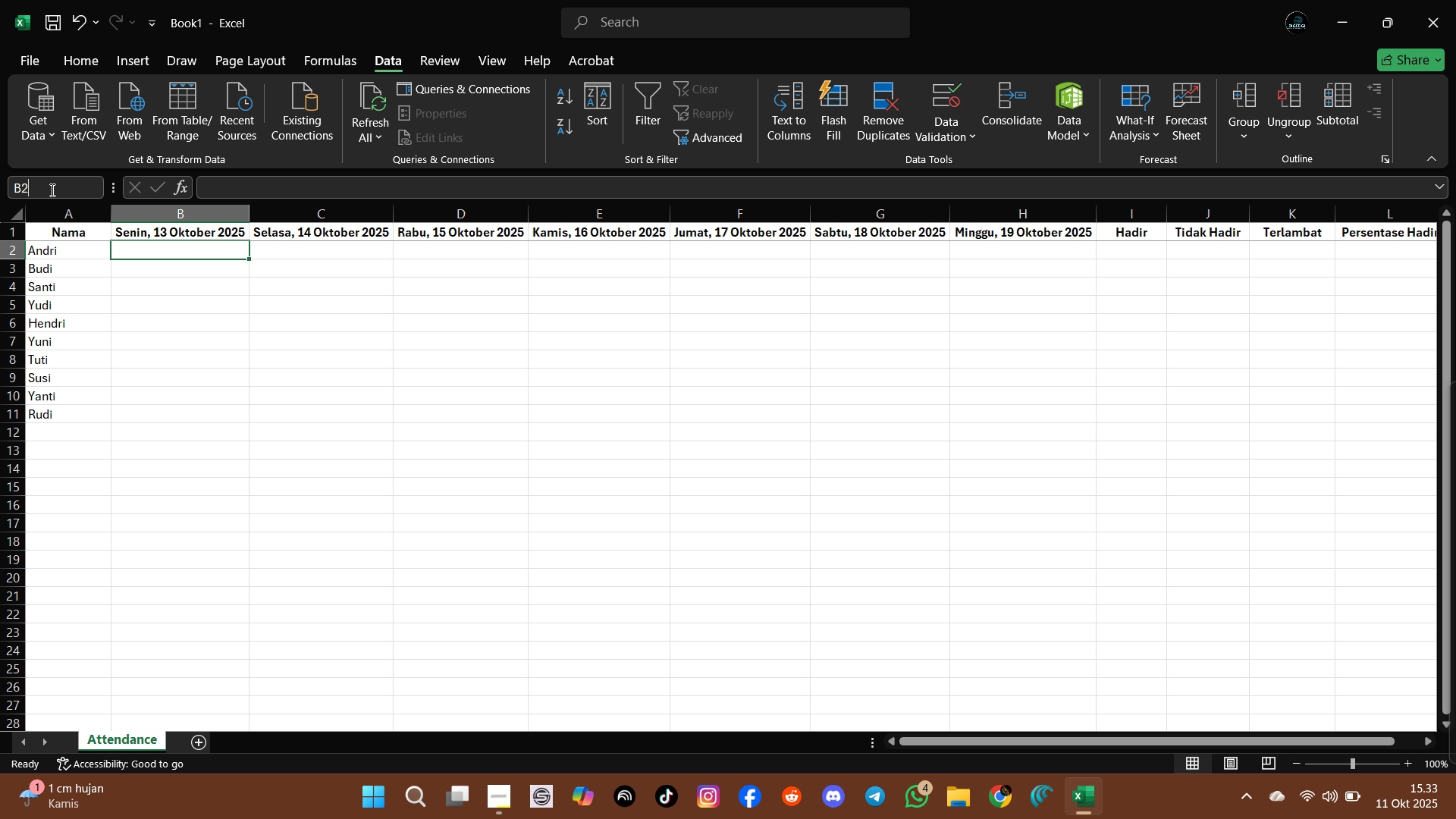 
type(:h100)
 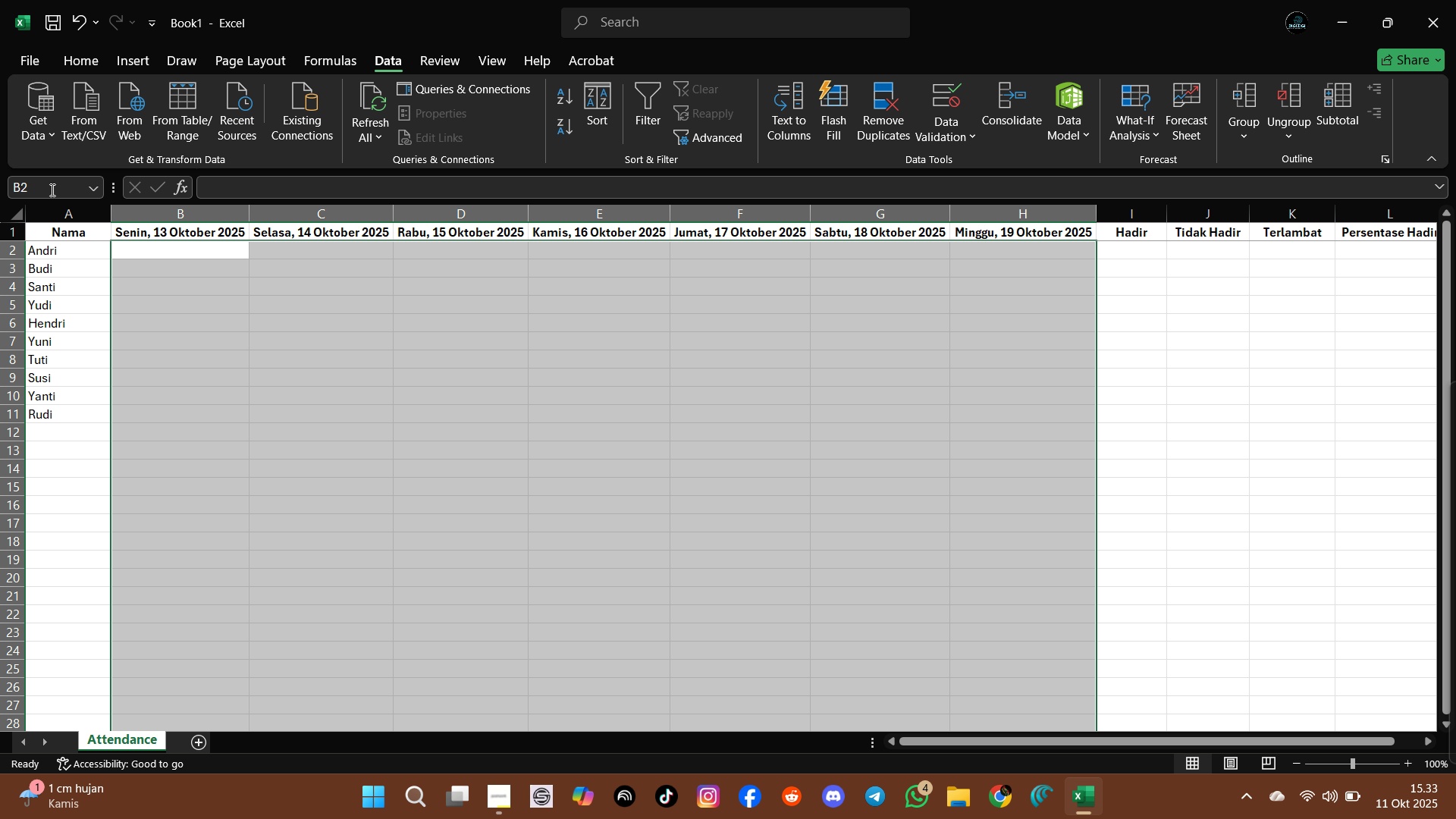 
key(Enter)
 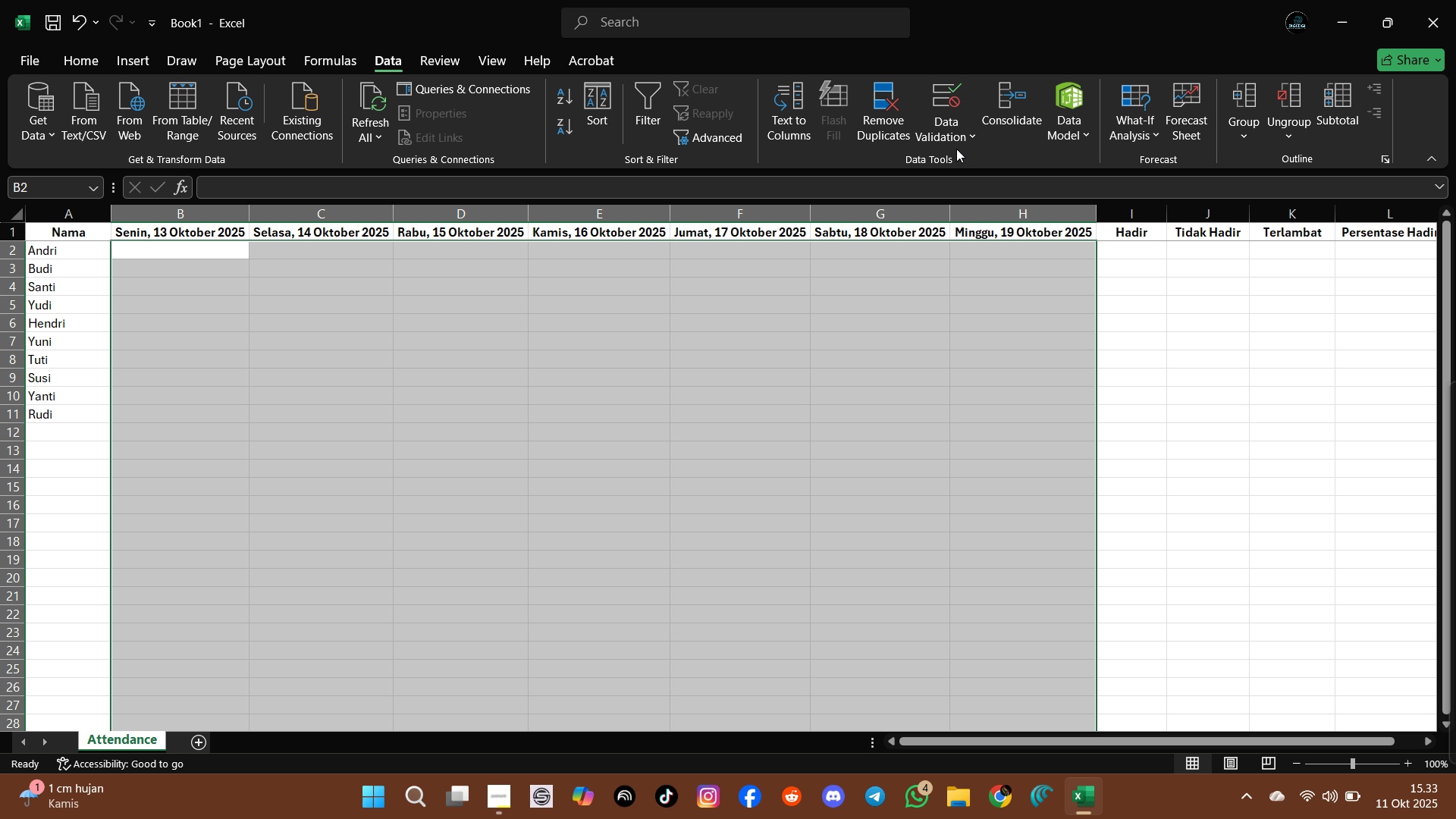 
left_click([971, 135])
 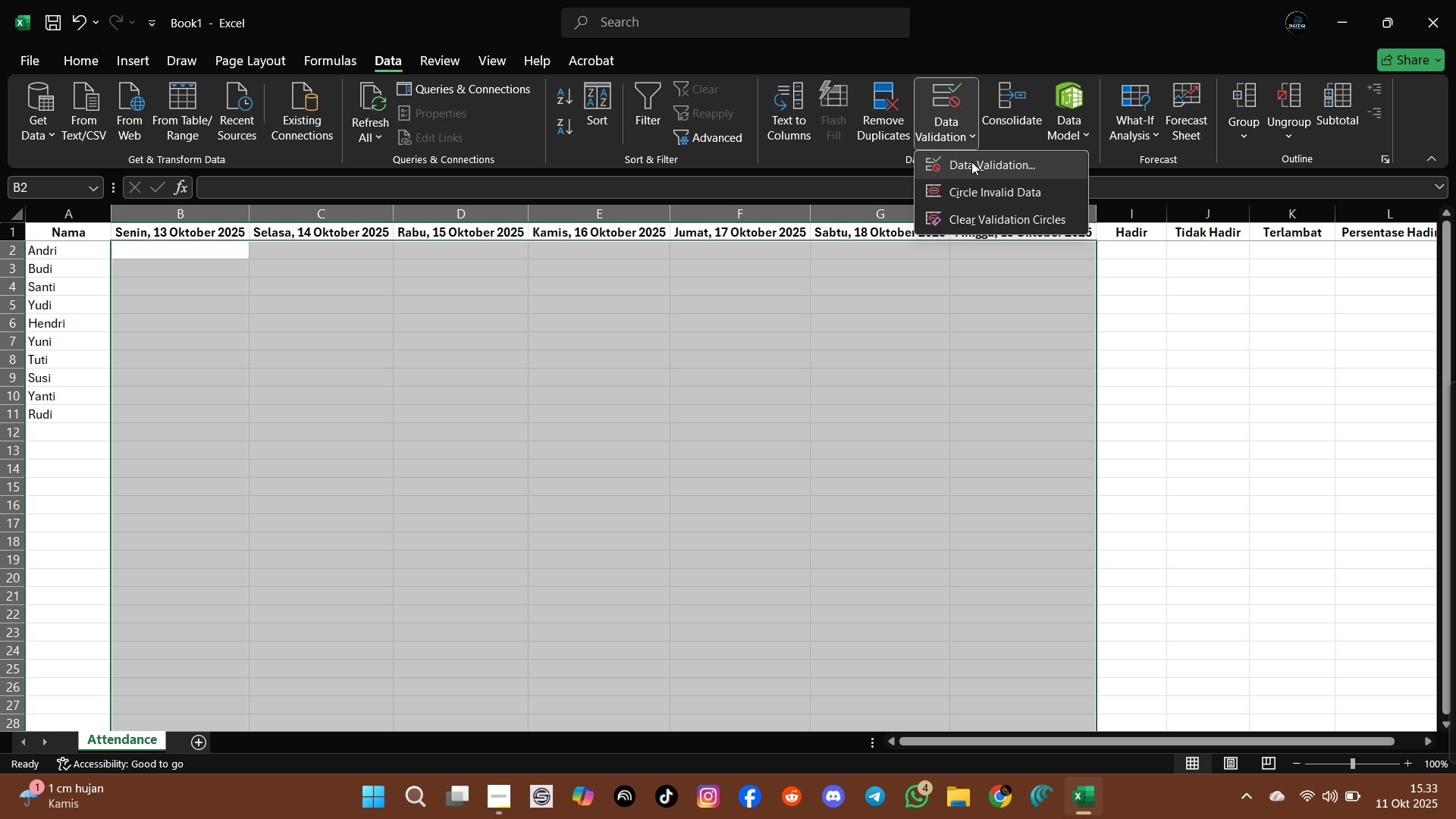 
left_click([971, 162])
 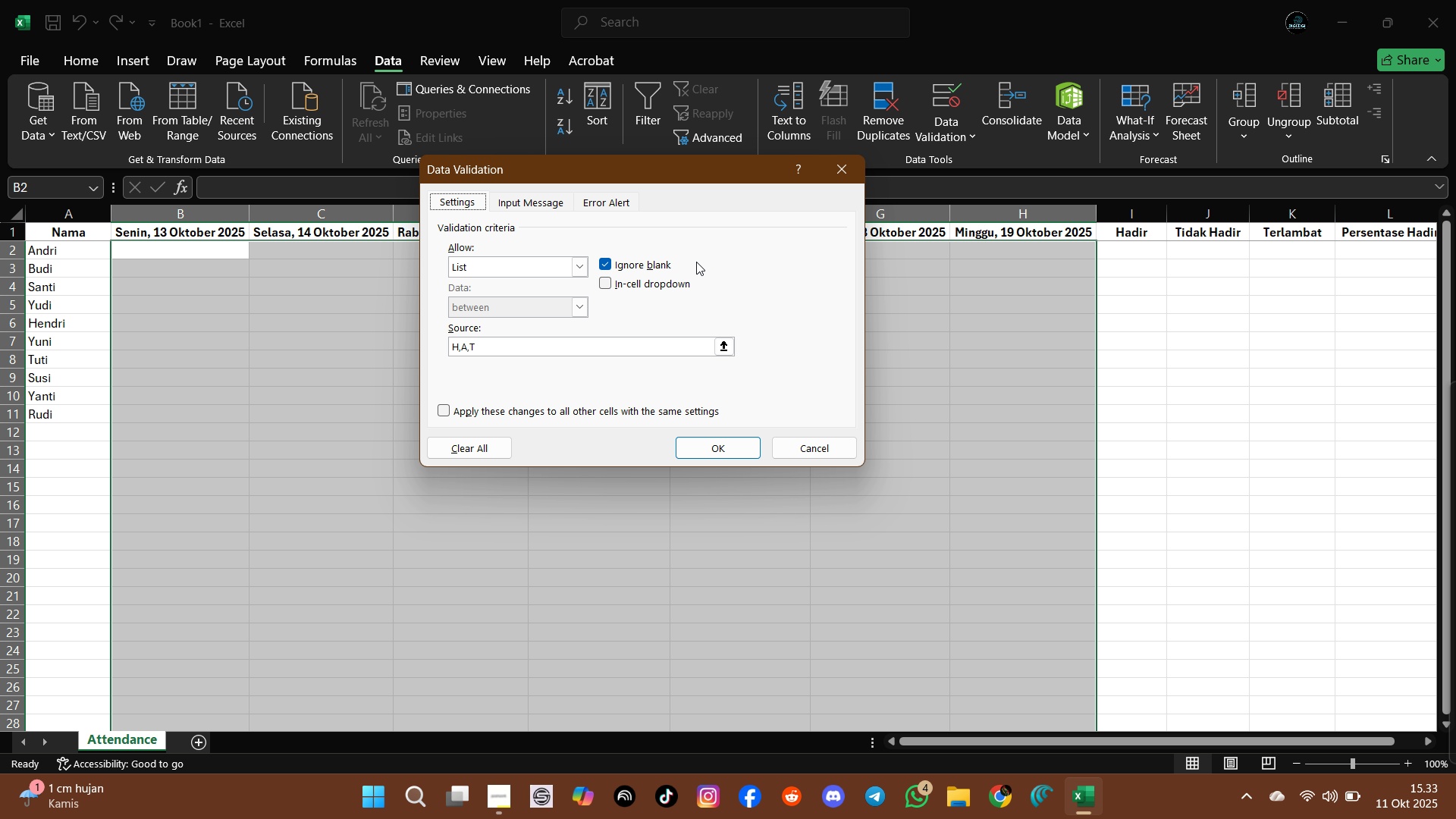 
mouse_move([610, 342])
 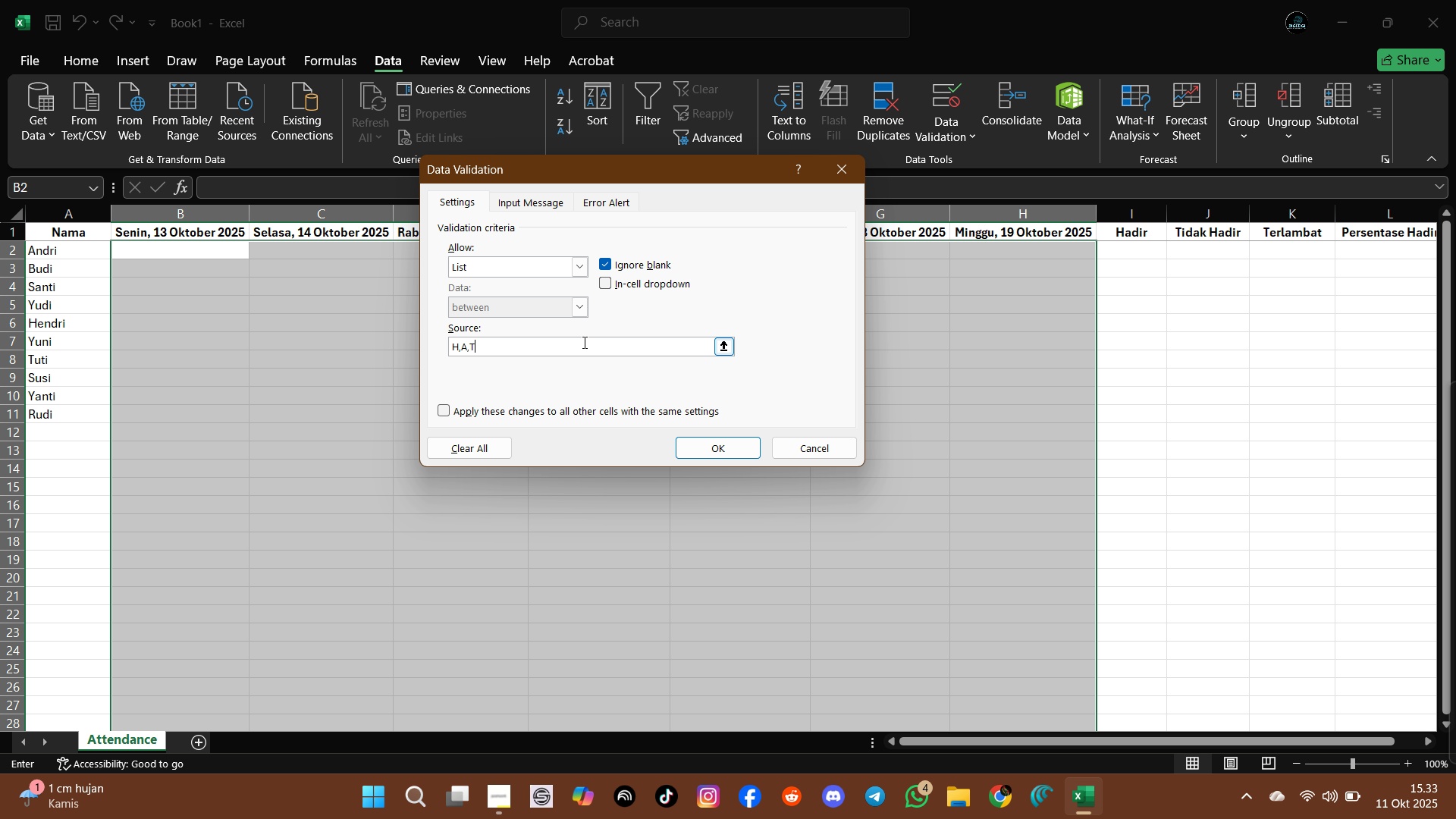 
left_click([583, 342])
 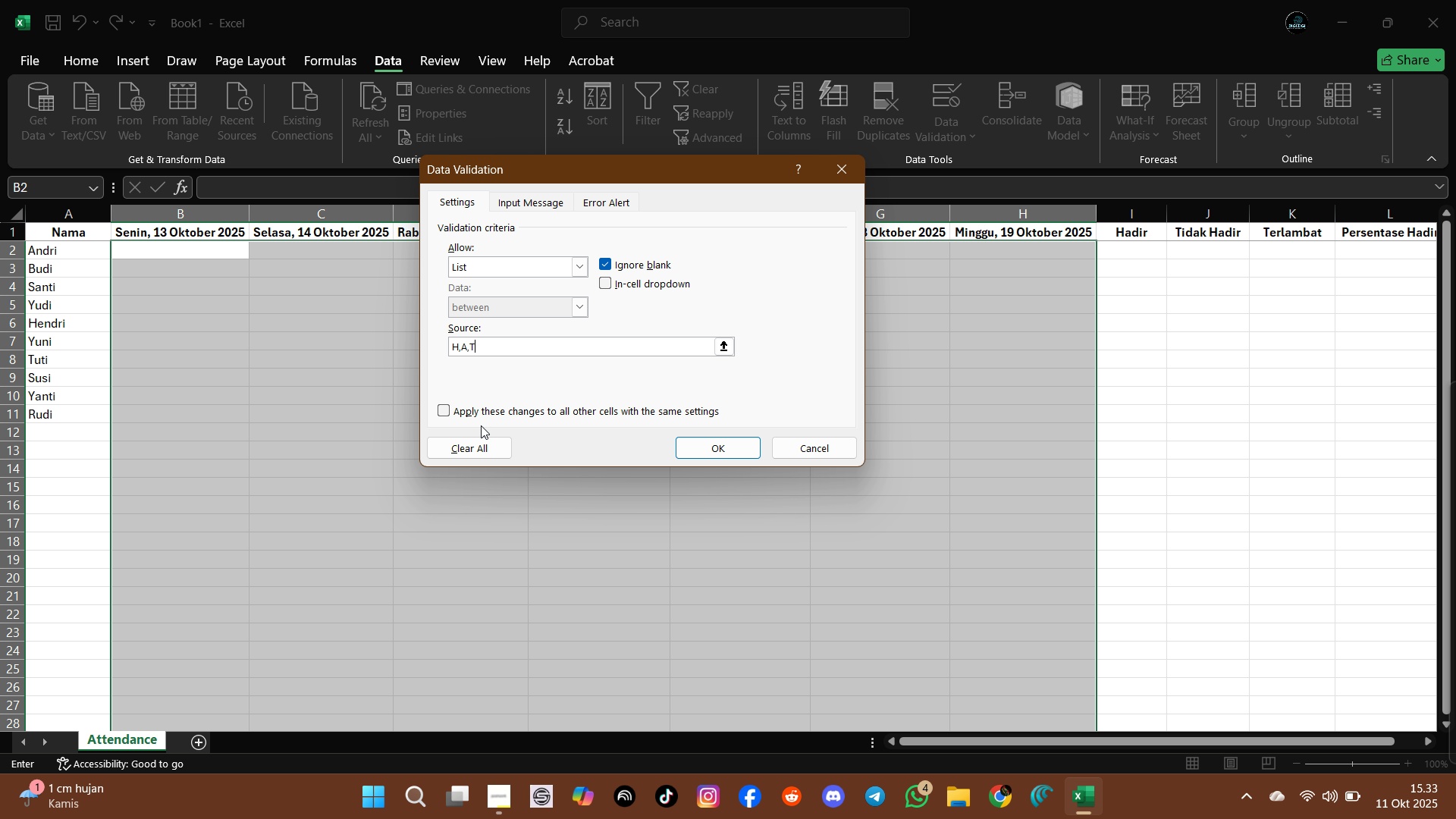 
left_click([500, 450])
 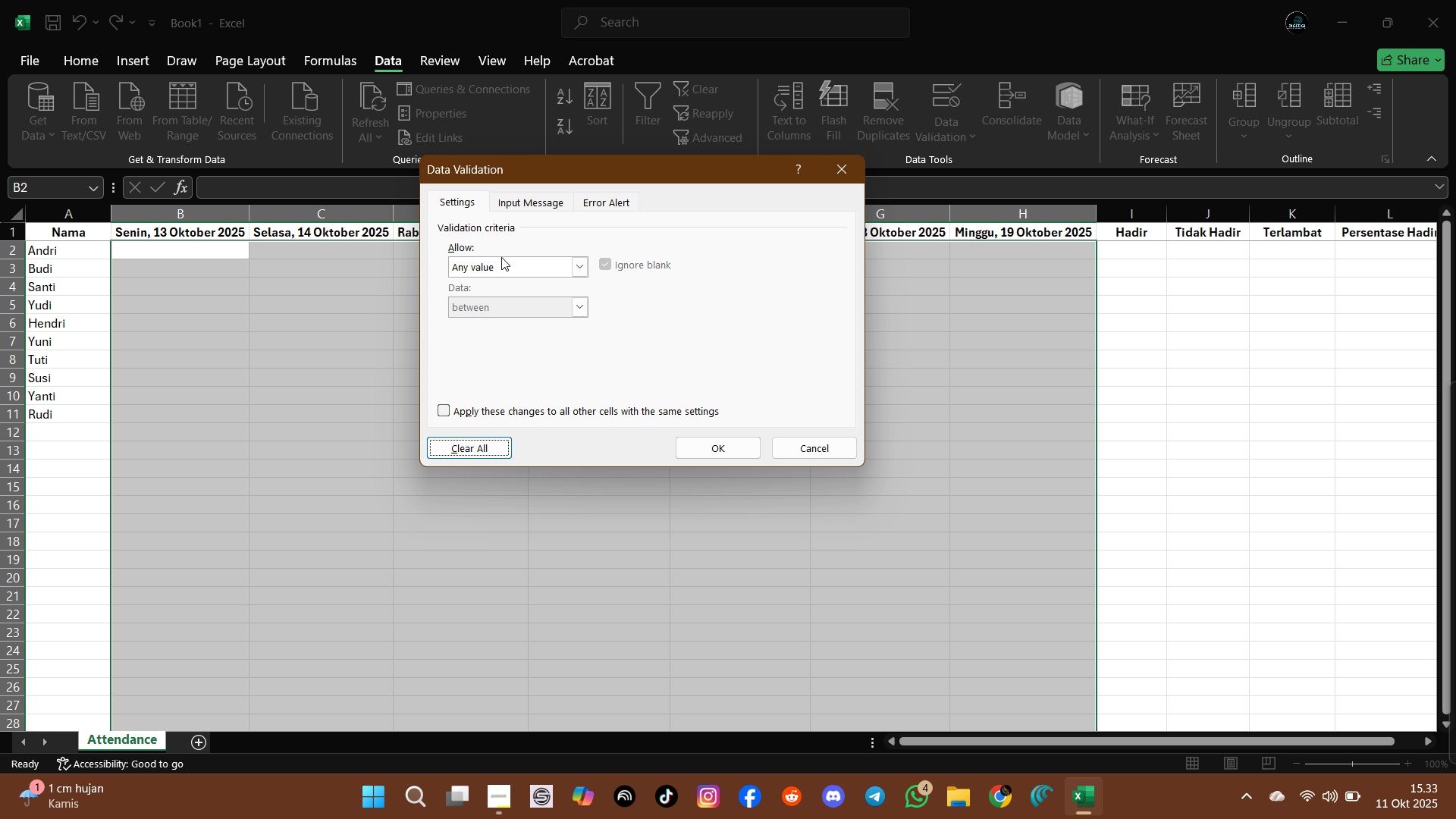 
left_click([514, 272])
 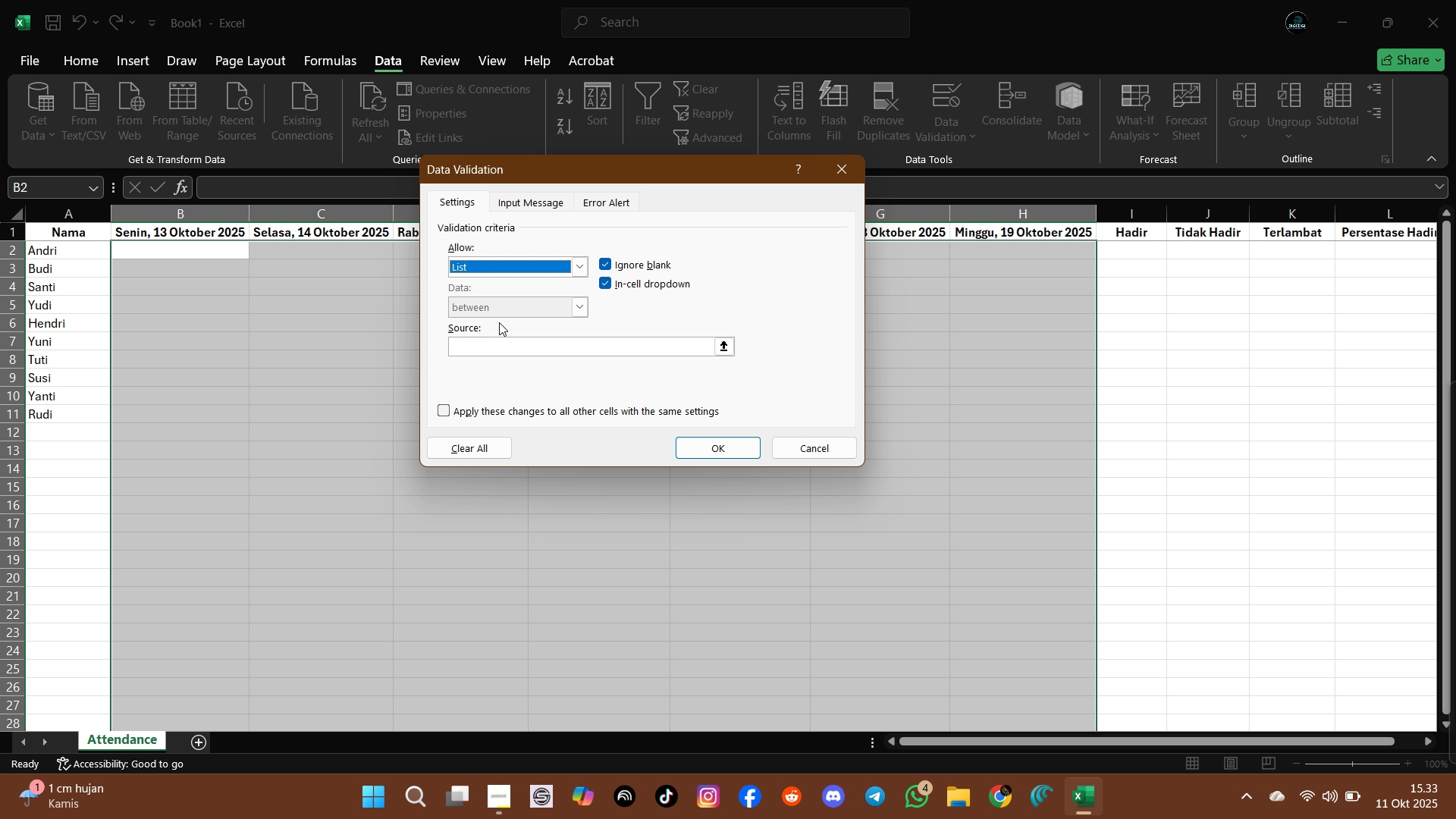 
left_click([498, 322])
 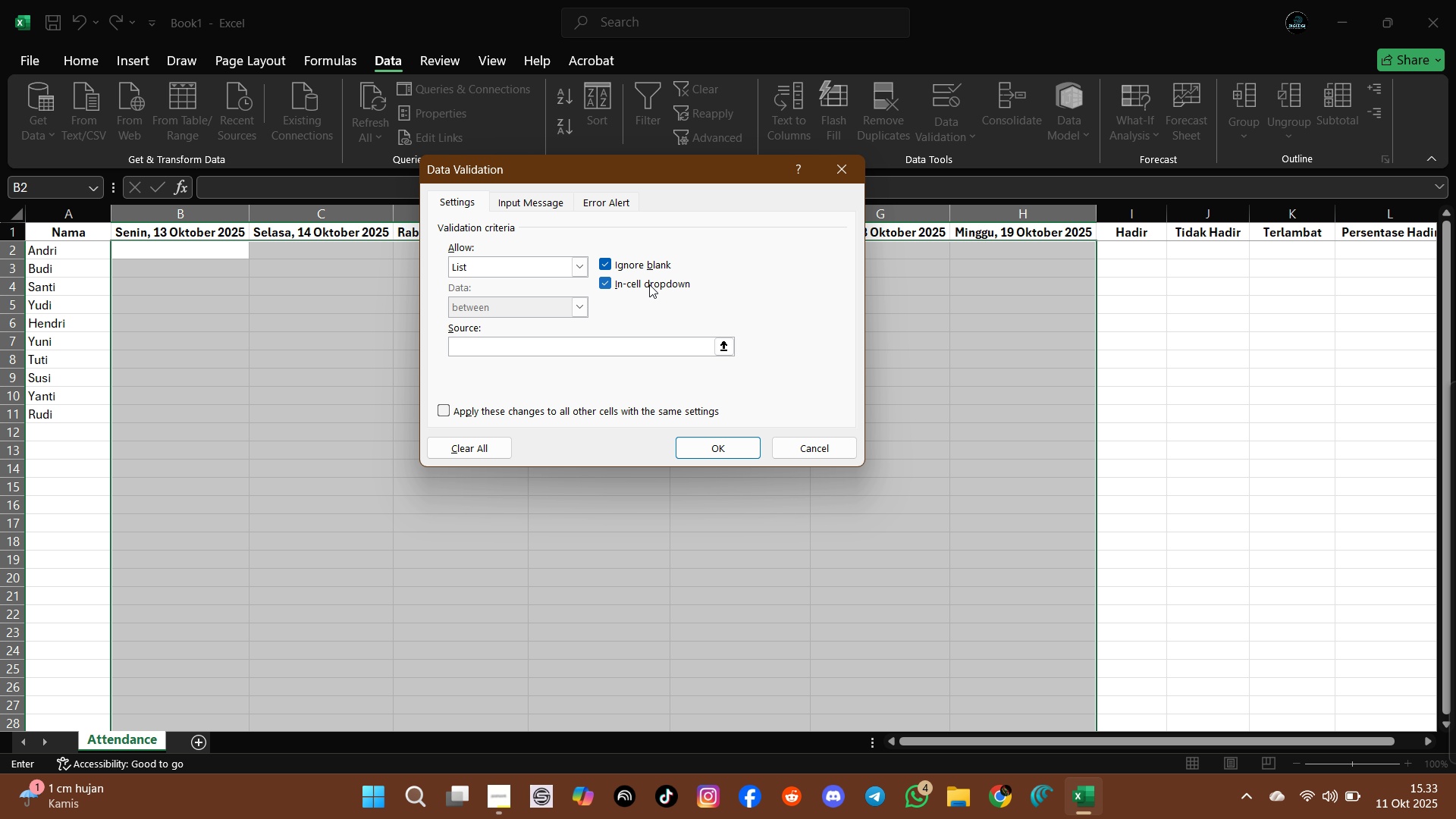 
key(Shift+H)
 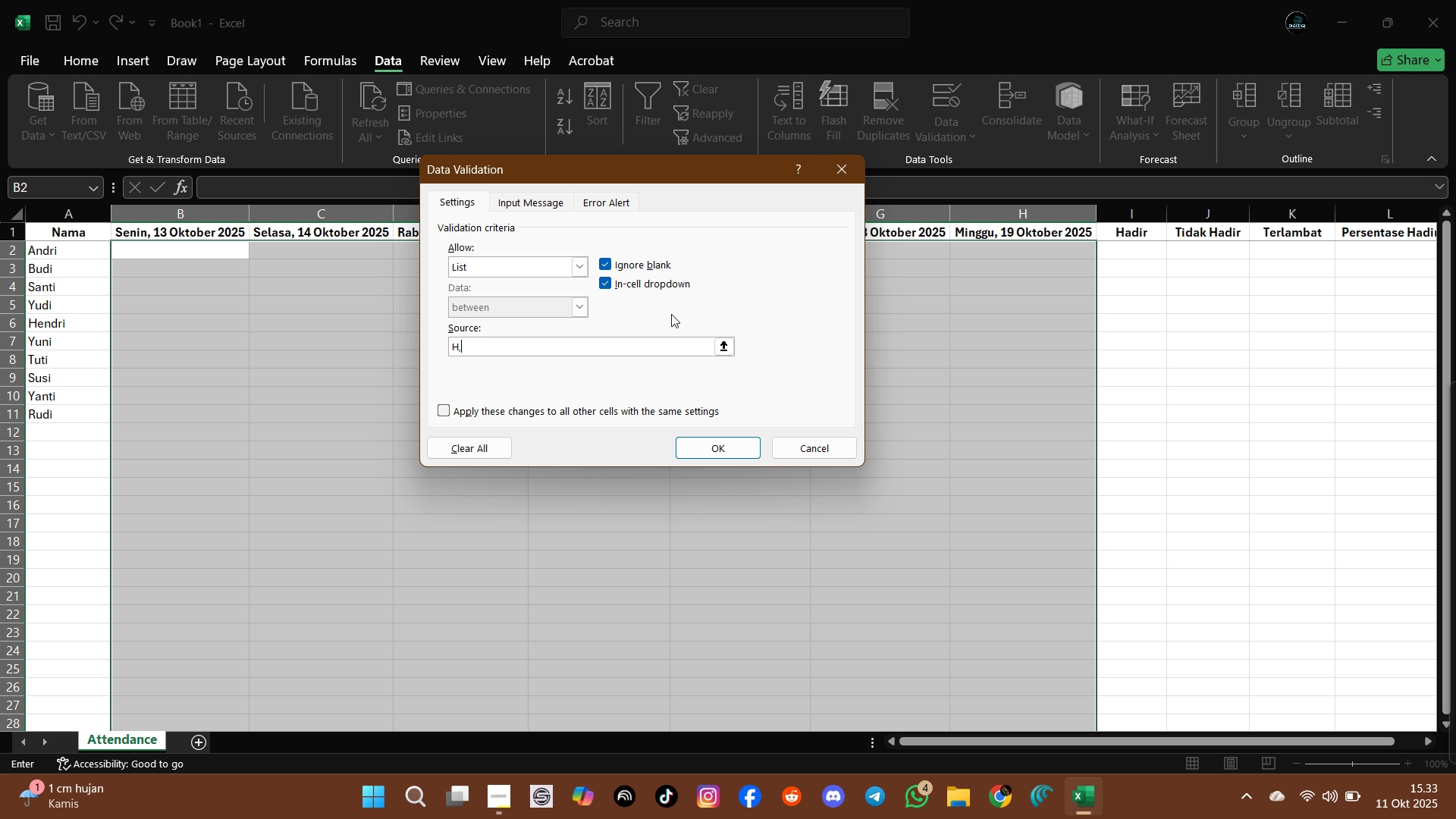 
key(Comma)
 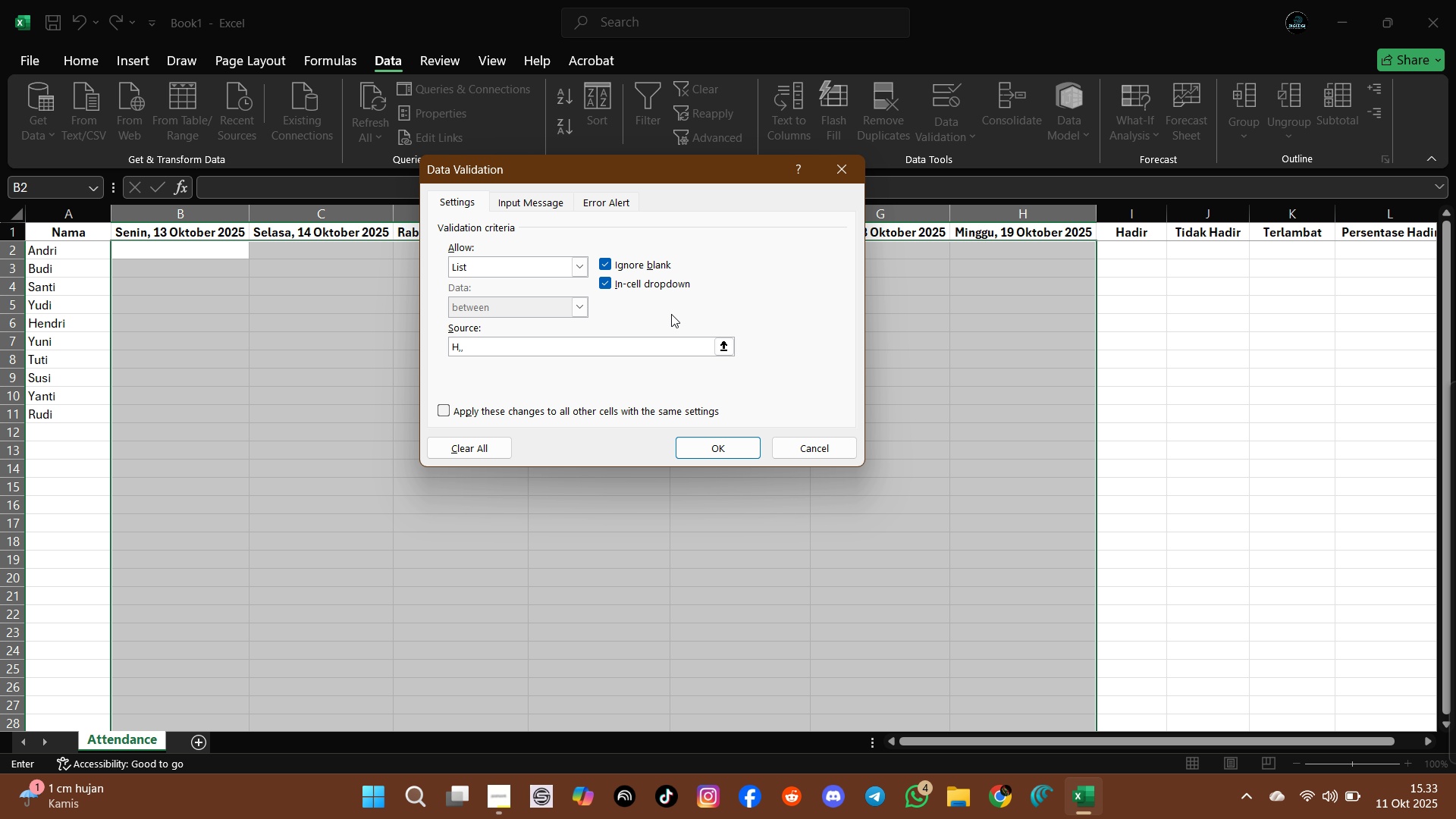 
key(Comma)
 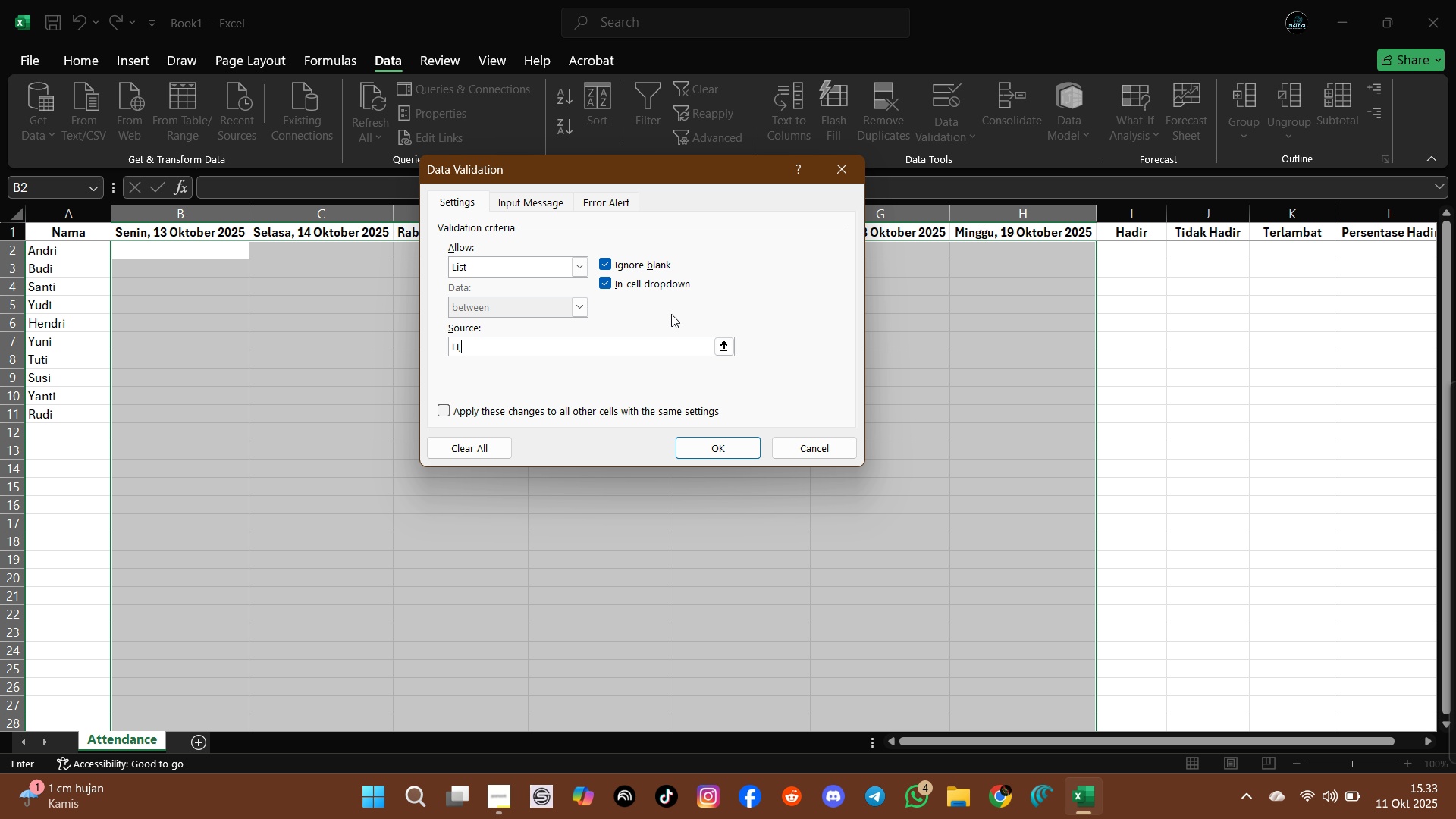 
key(Backspace)
 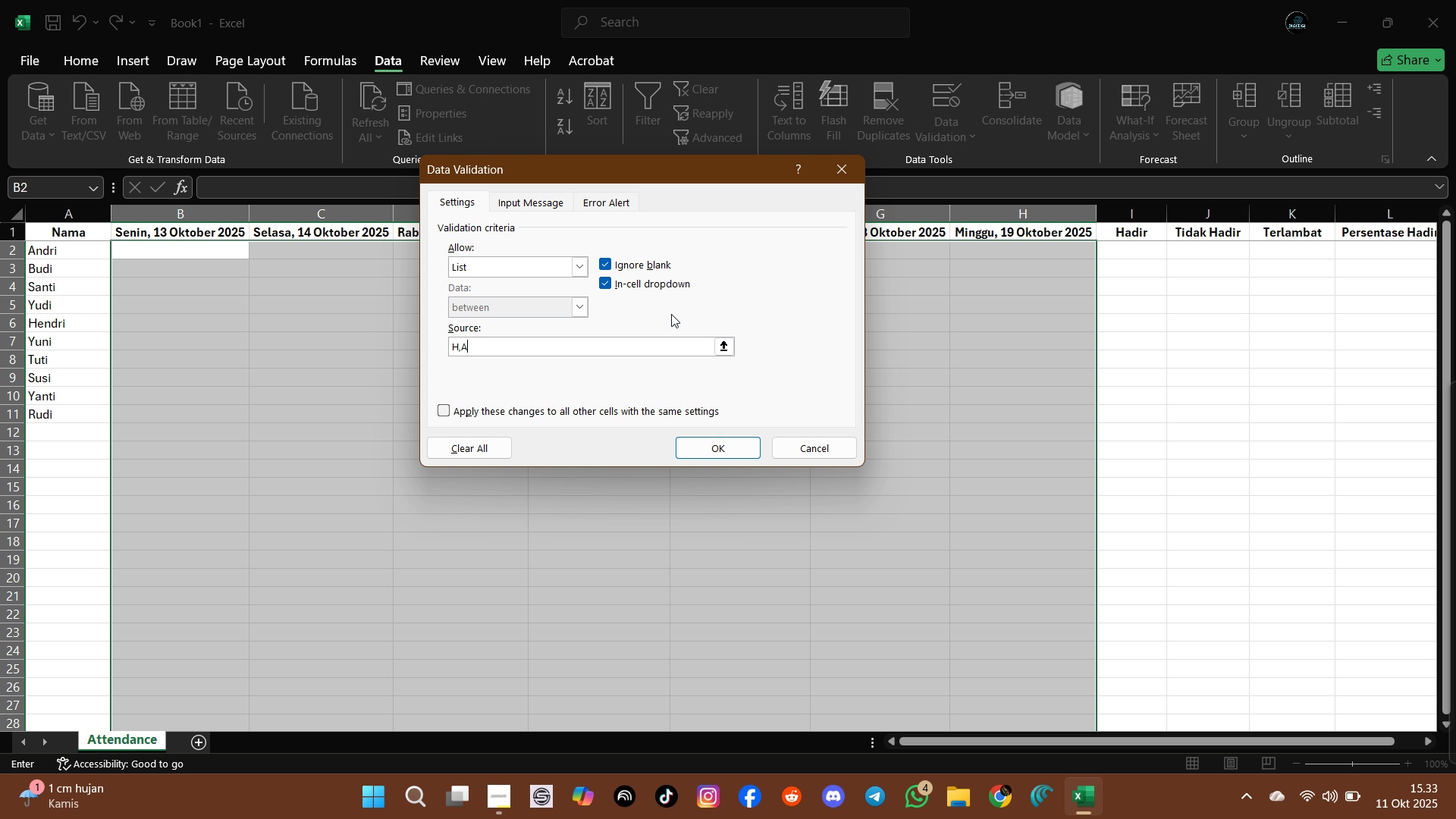 
key(Shift+A)
 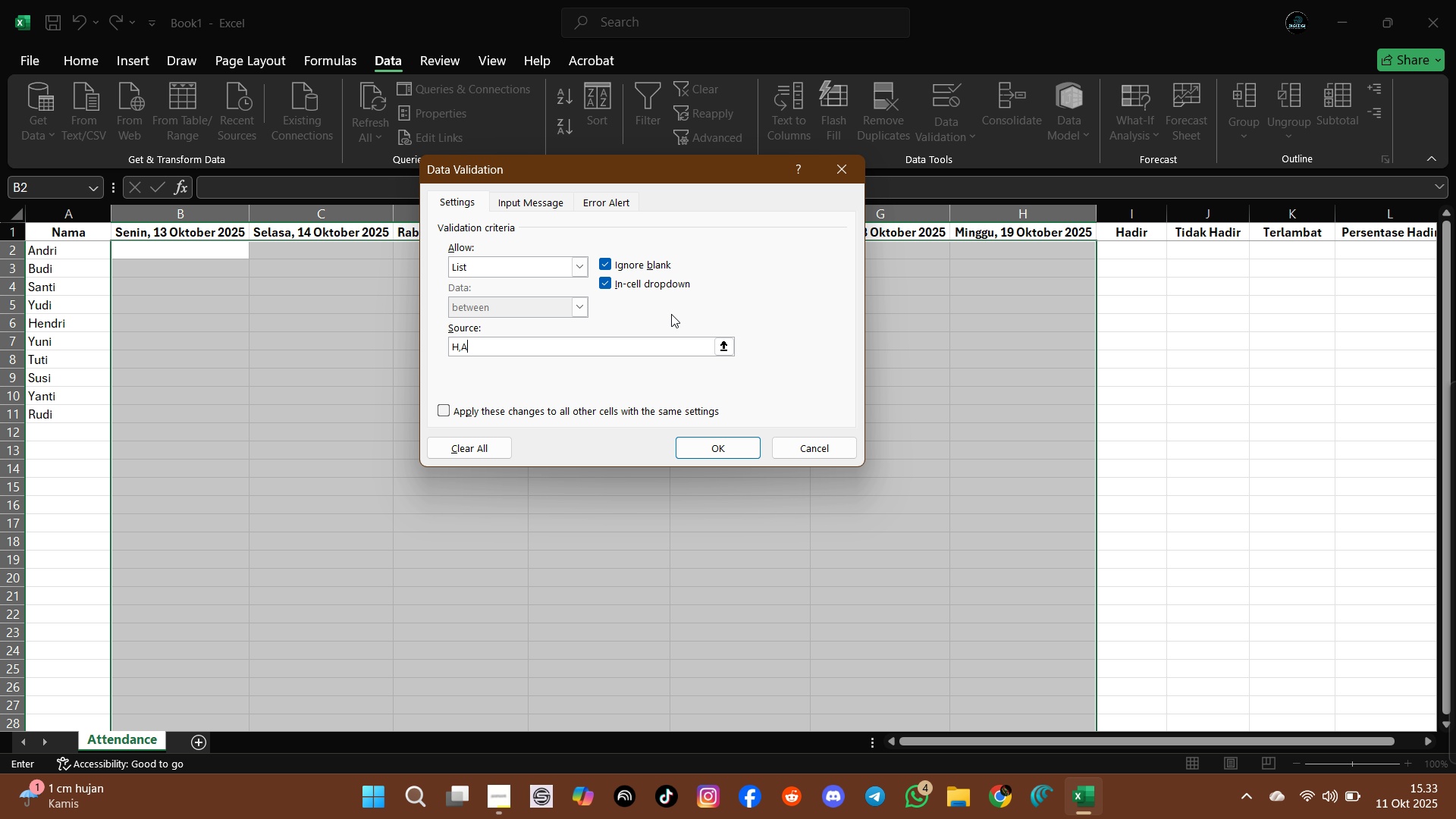 
key(Comma)
 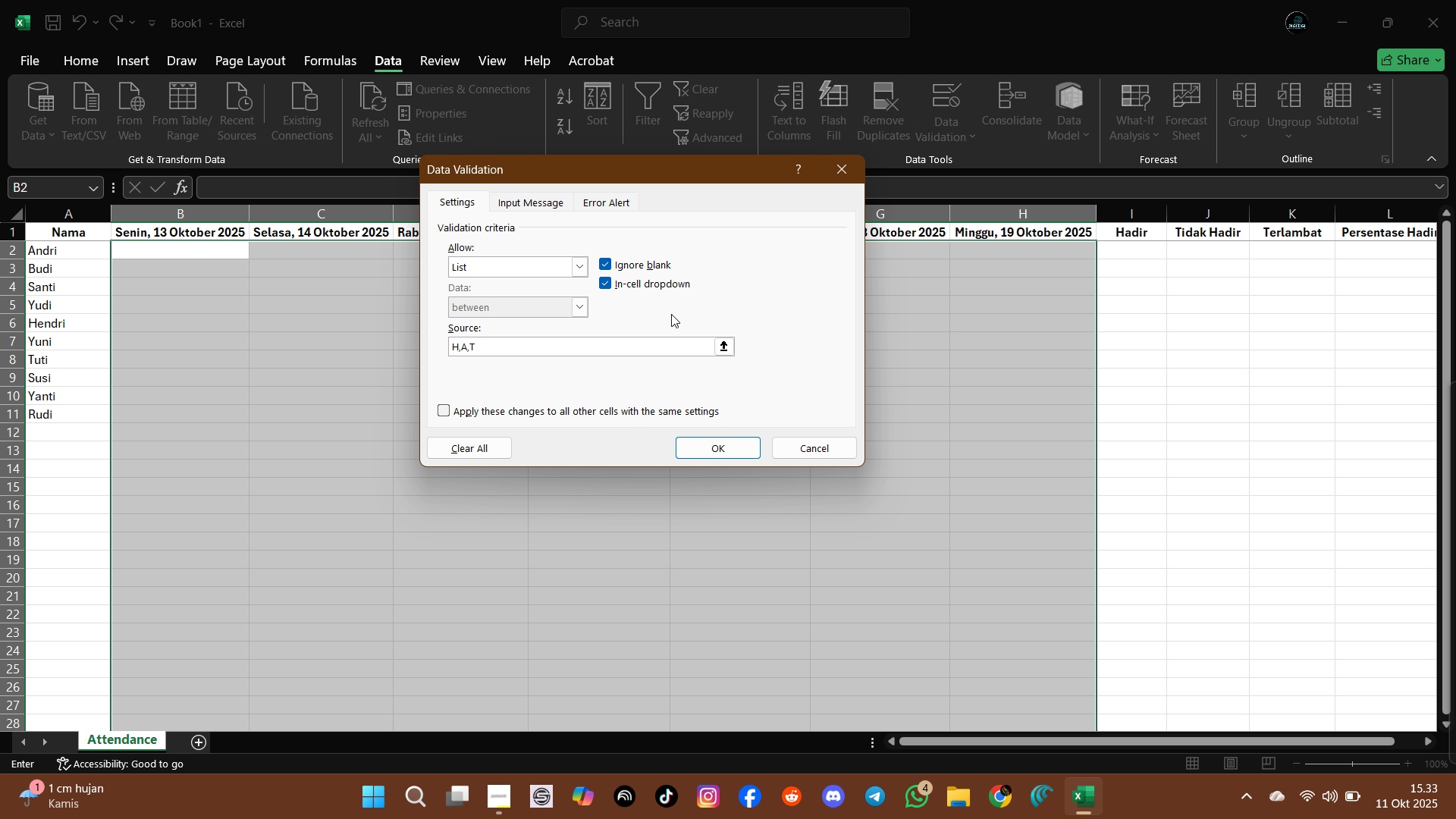 
key(Shift+T)
 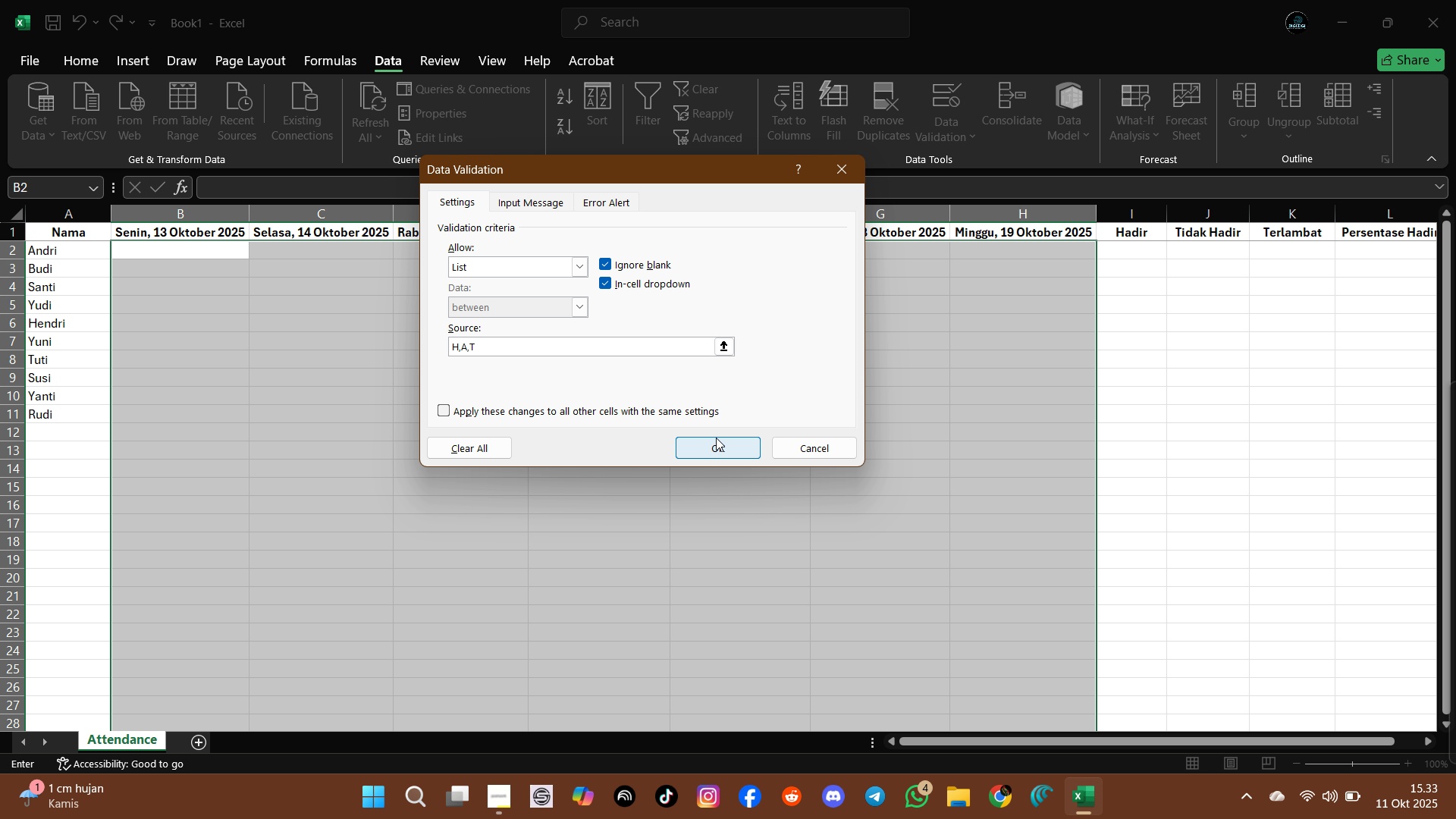 
left_click([716, 444])
 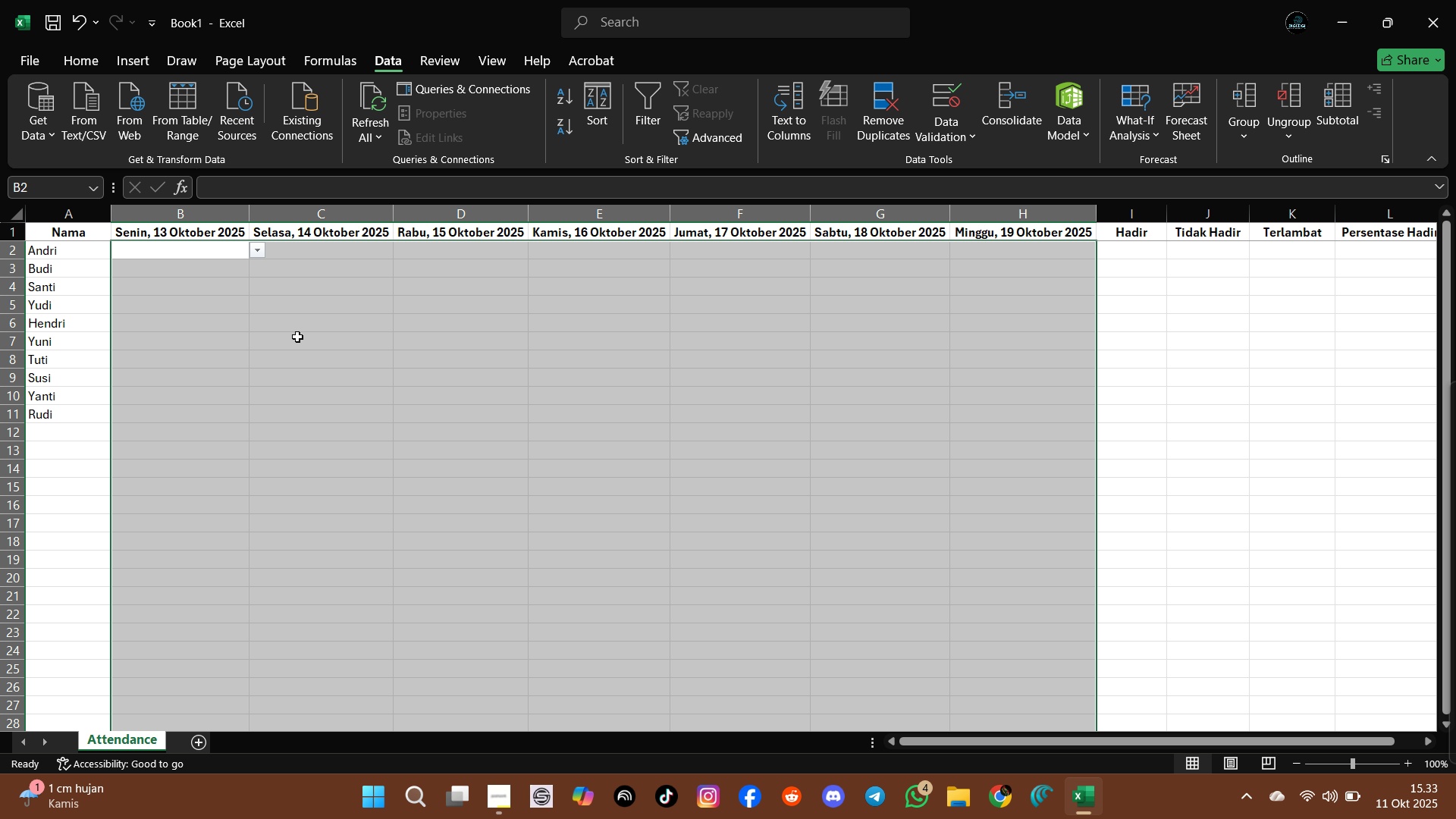 
left_click([297, 337])
 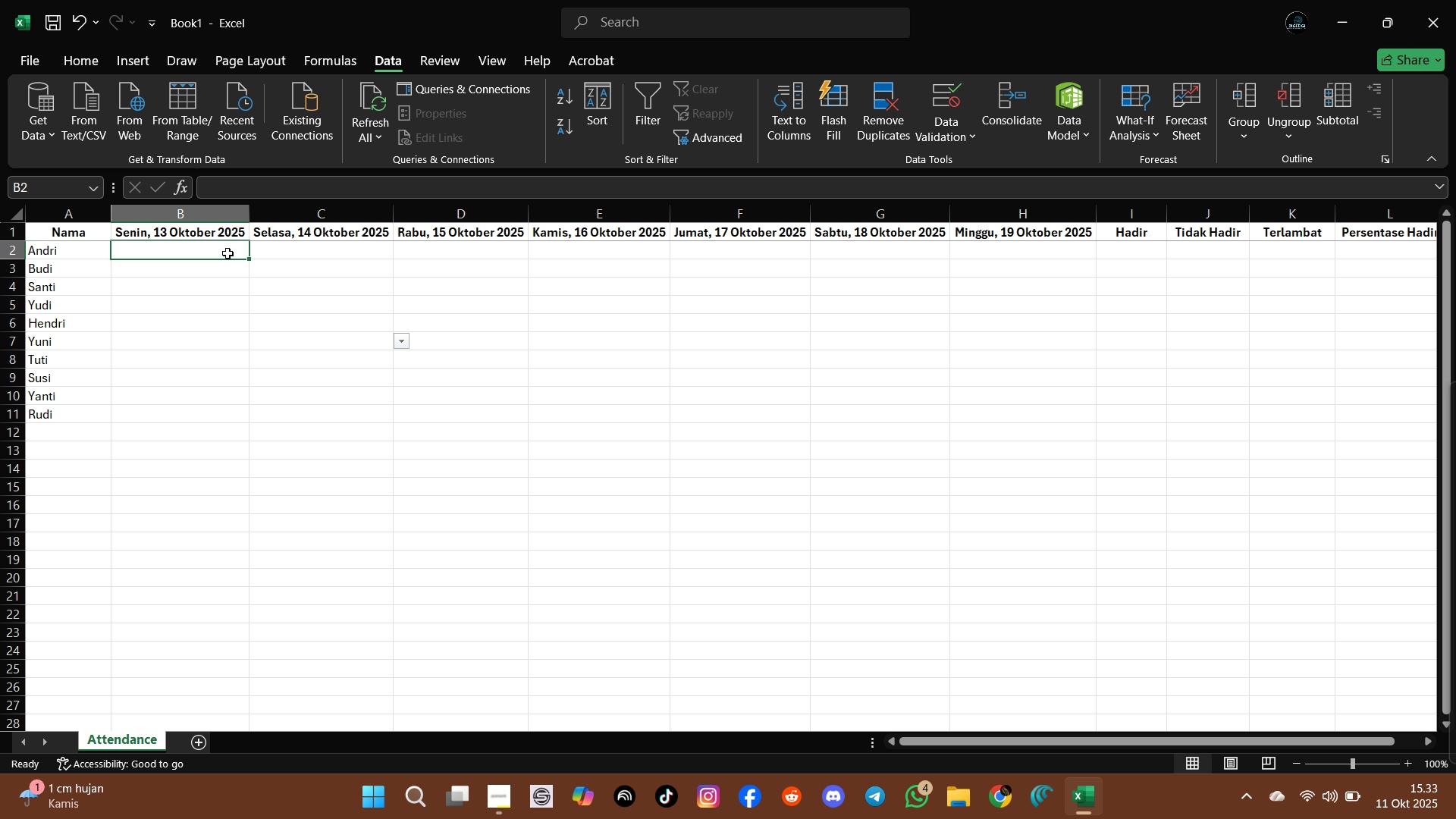 
left_click([228, 253])
 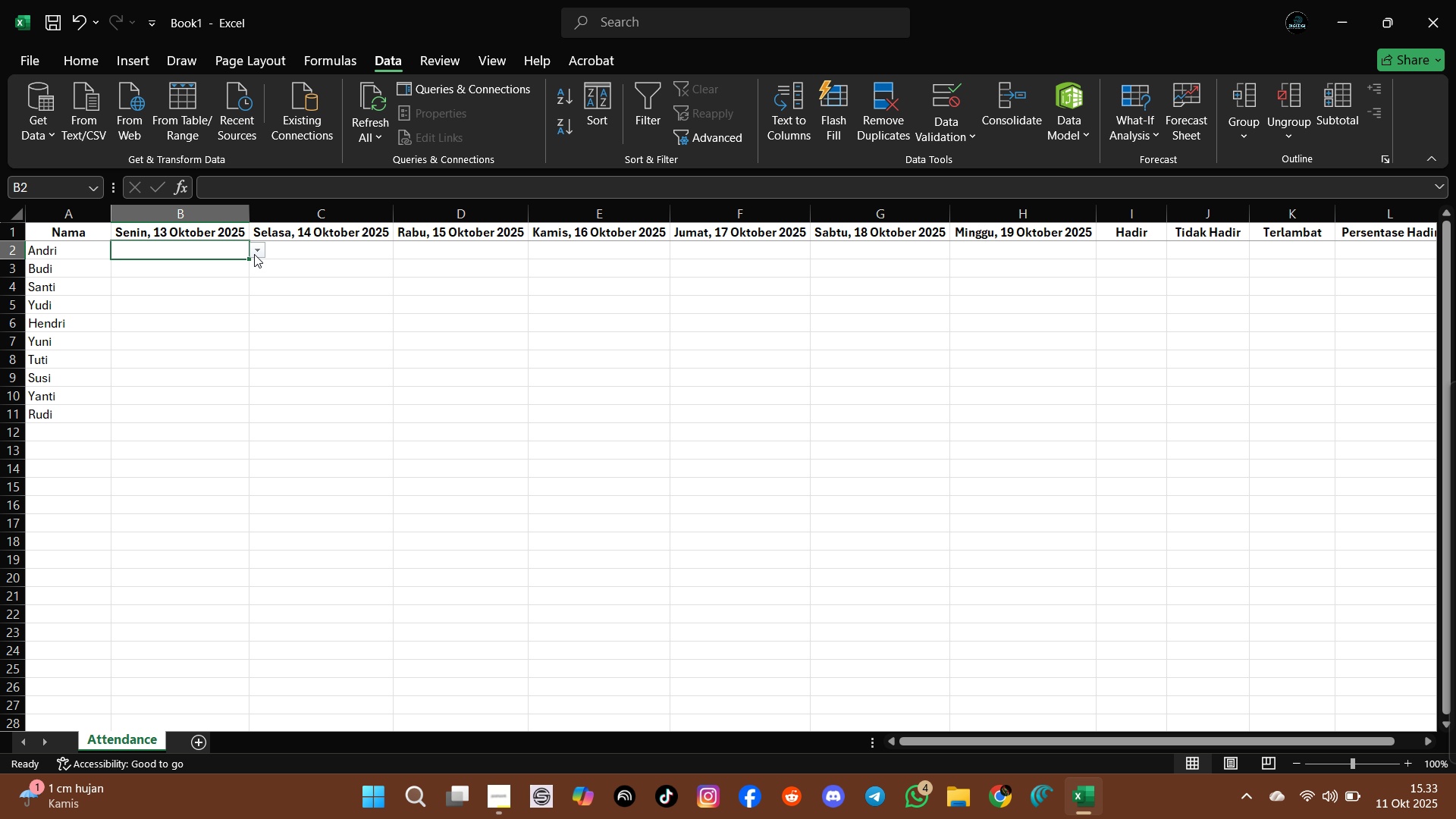 
left_click([254, 254])
 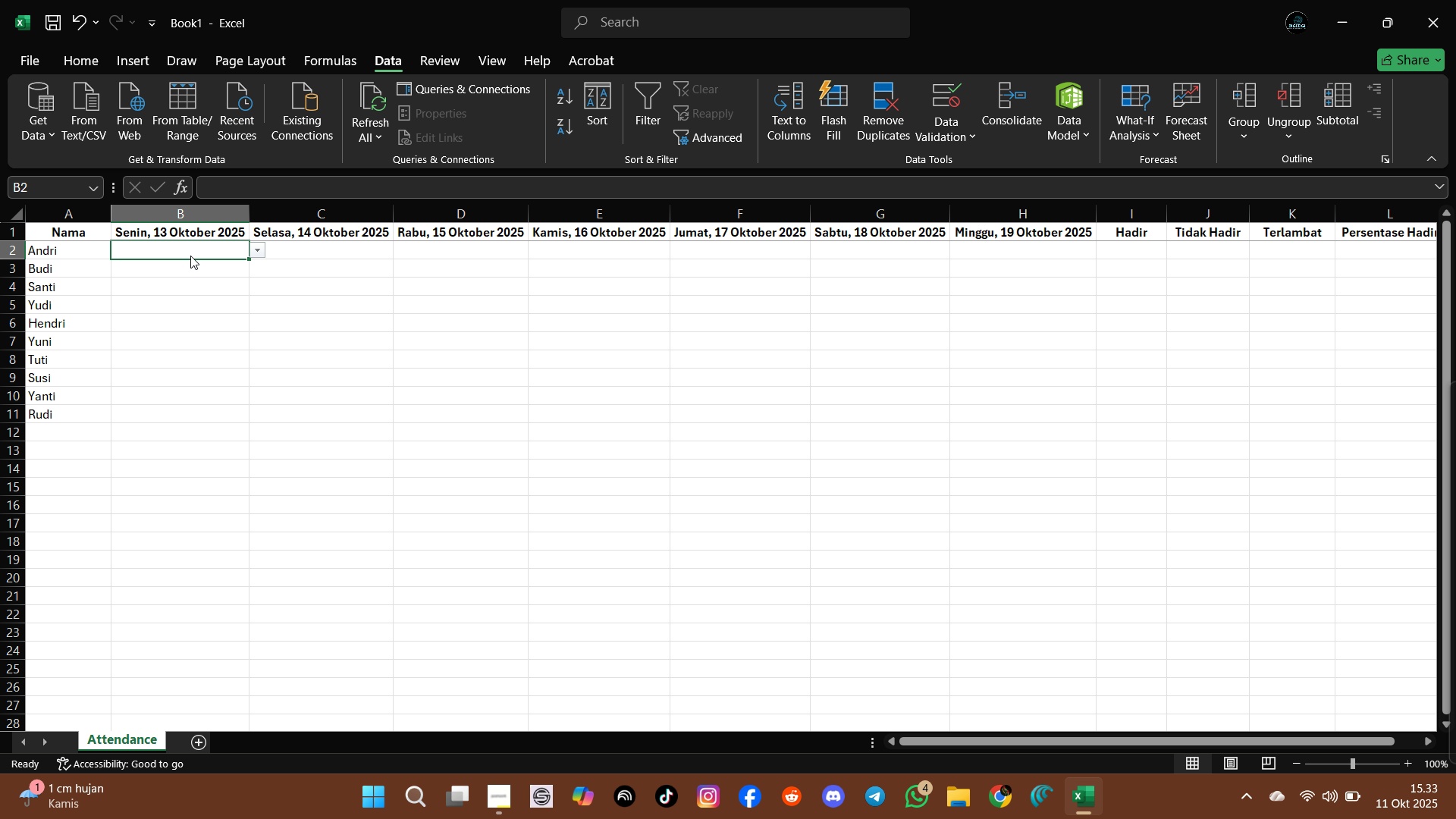 
double_click([190, 256])
 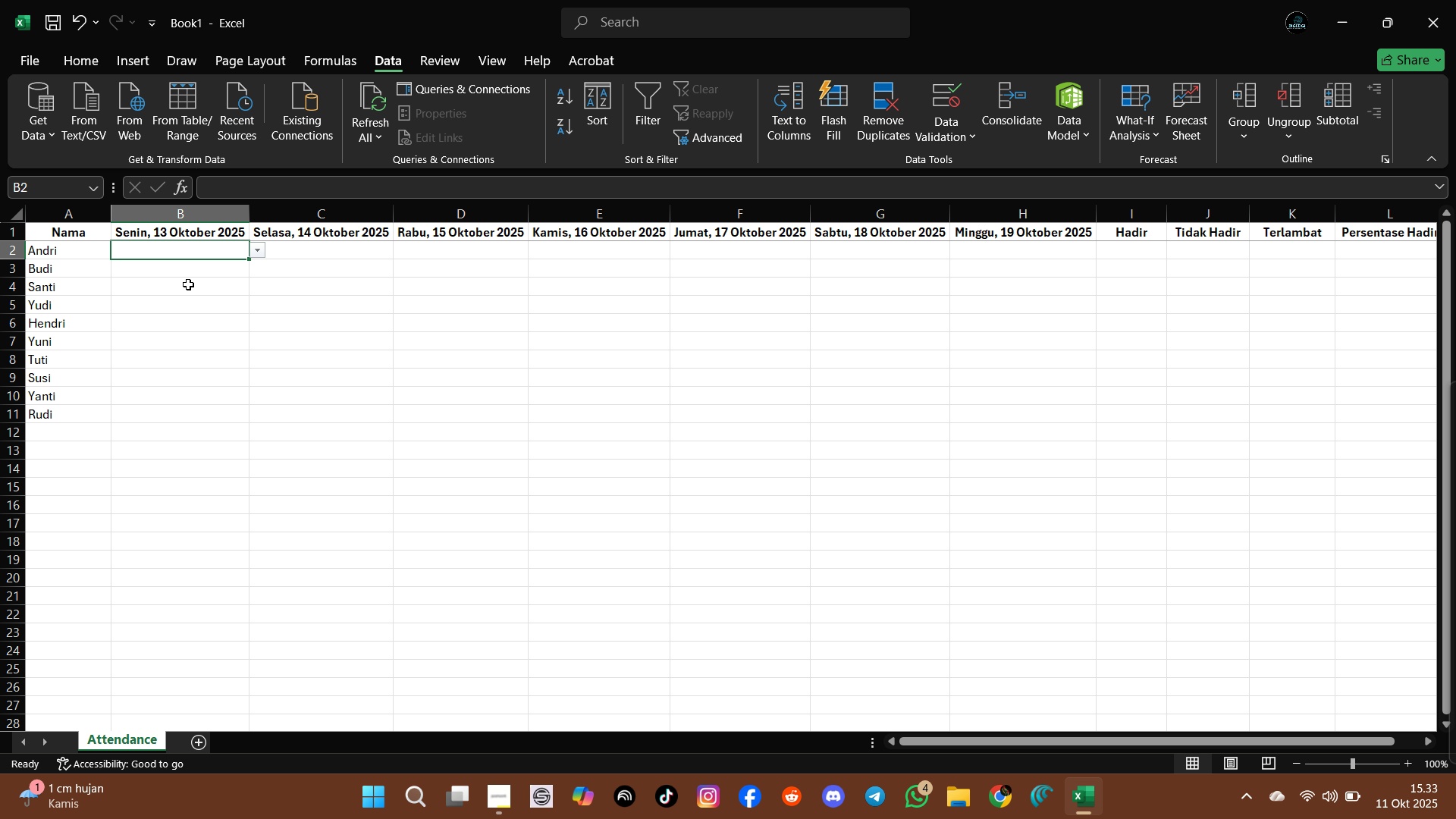 
left_click([187, 282])
 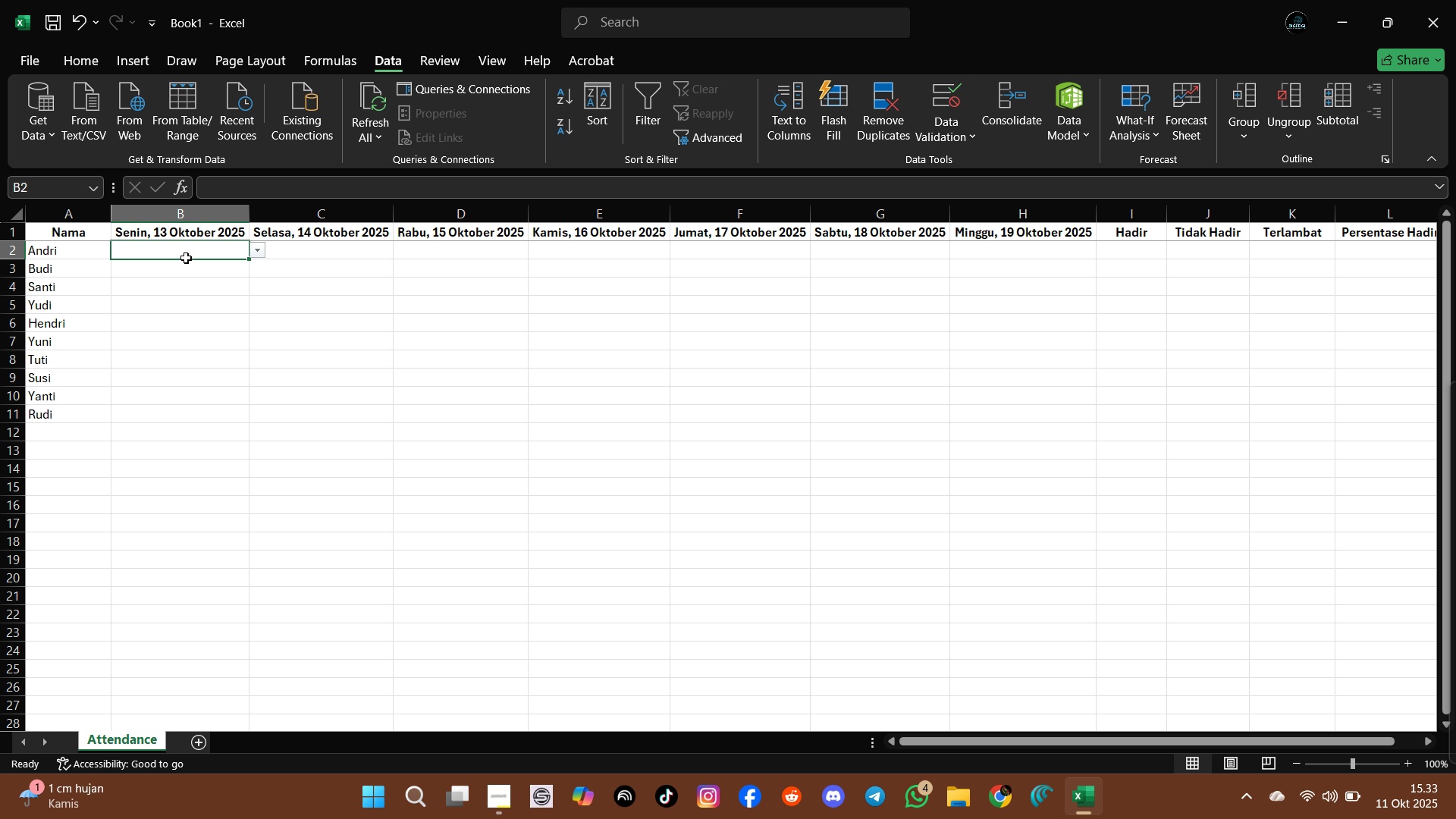 
left_click([186, 258])
 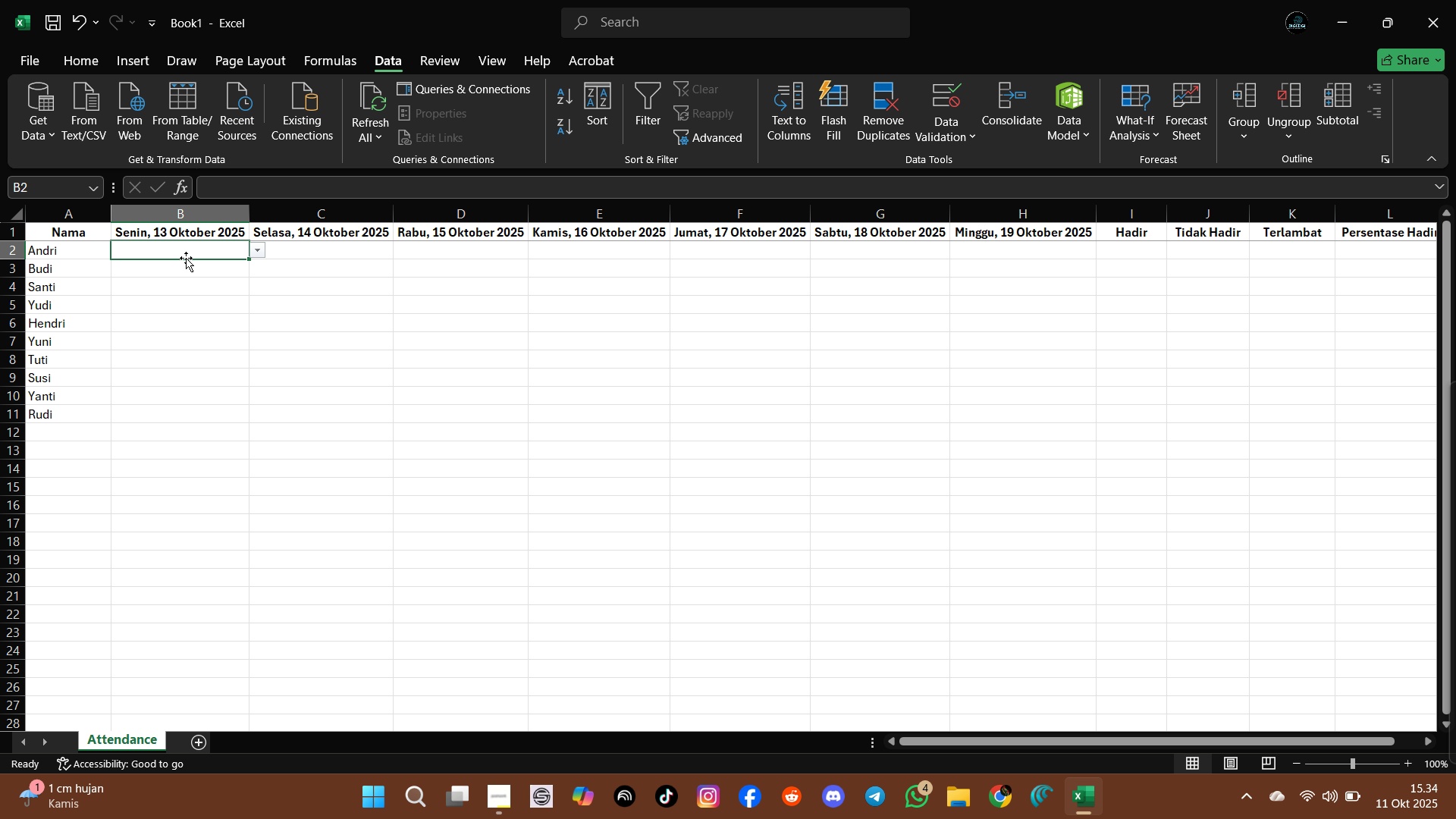 
wait(10.95)
 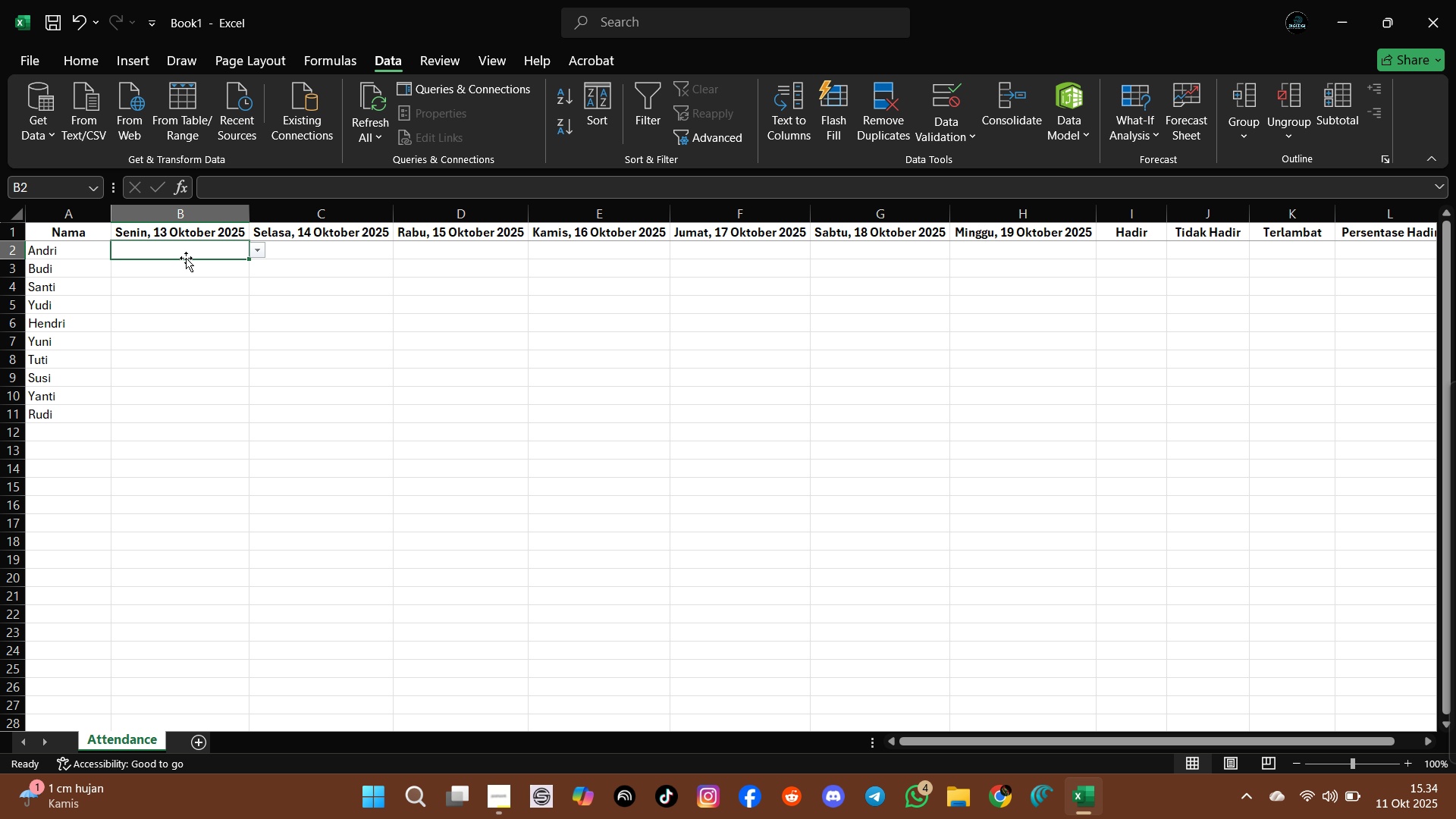 
key(H)
 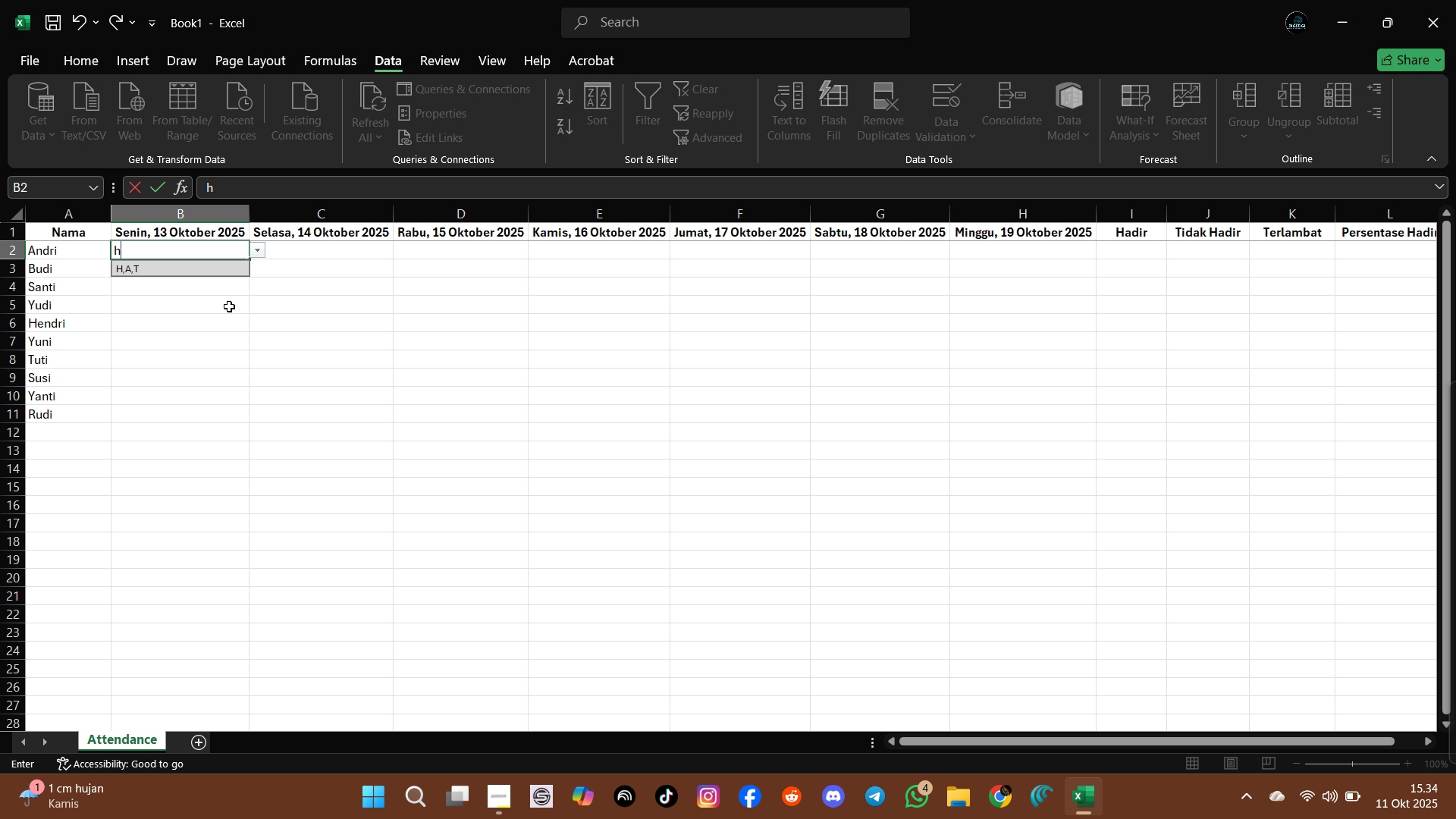 
key(Backspace)
 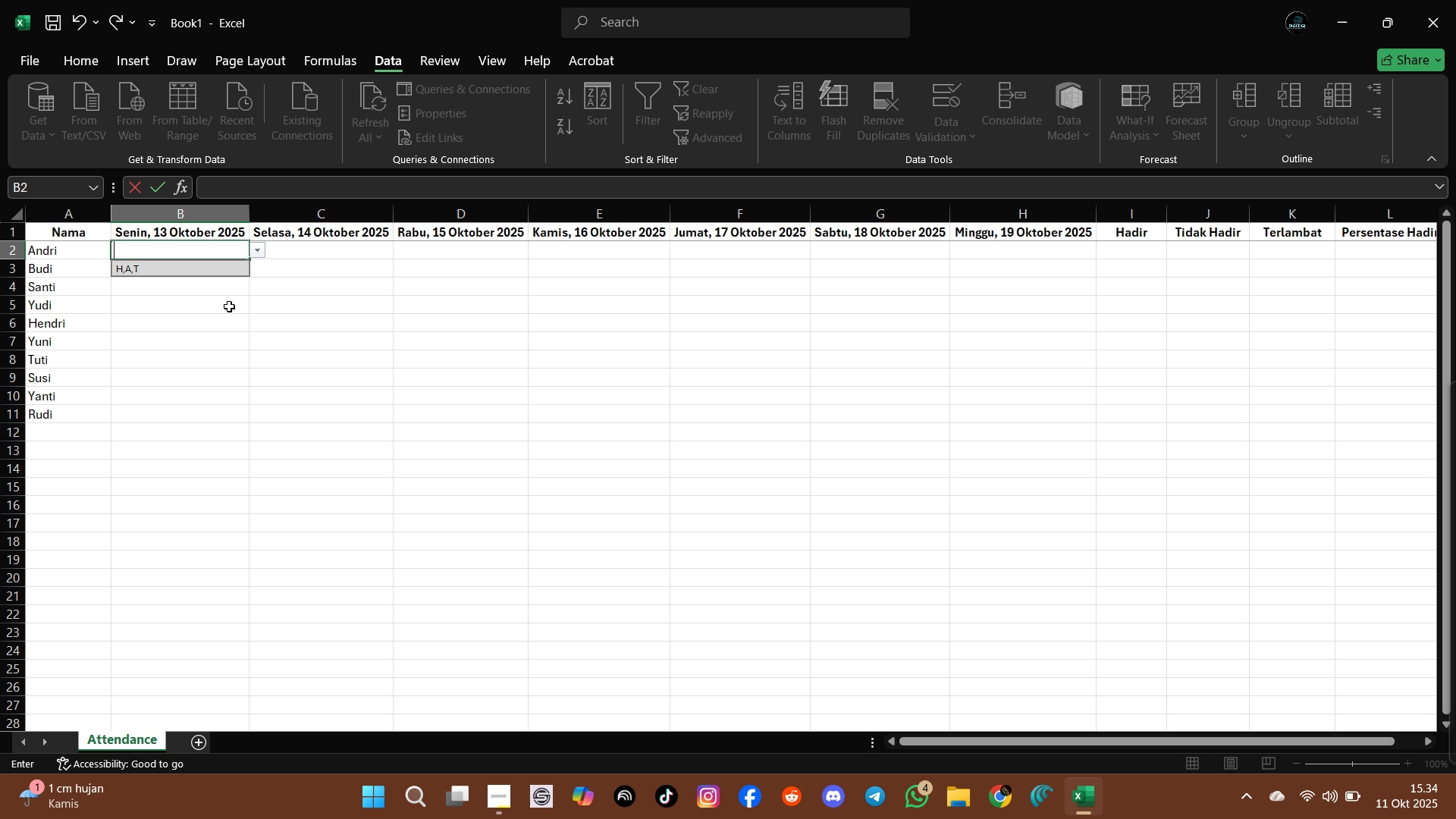 
key(Shift+H)
 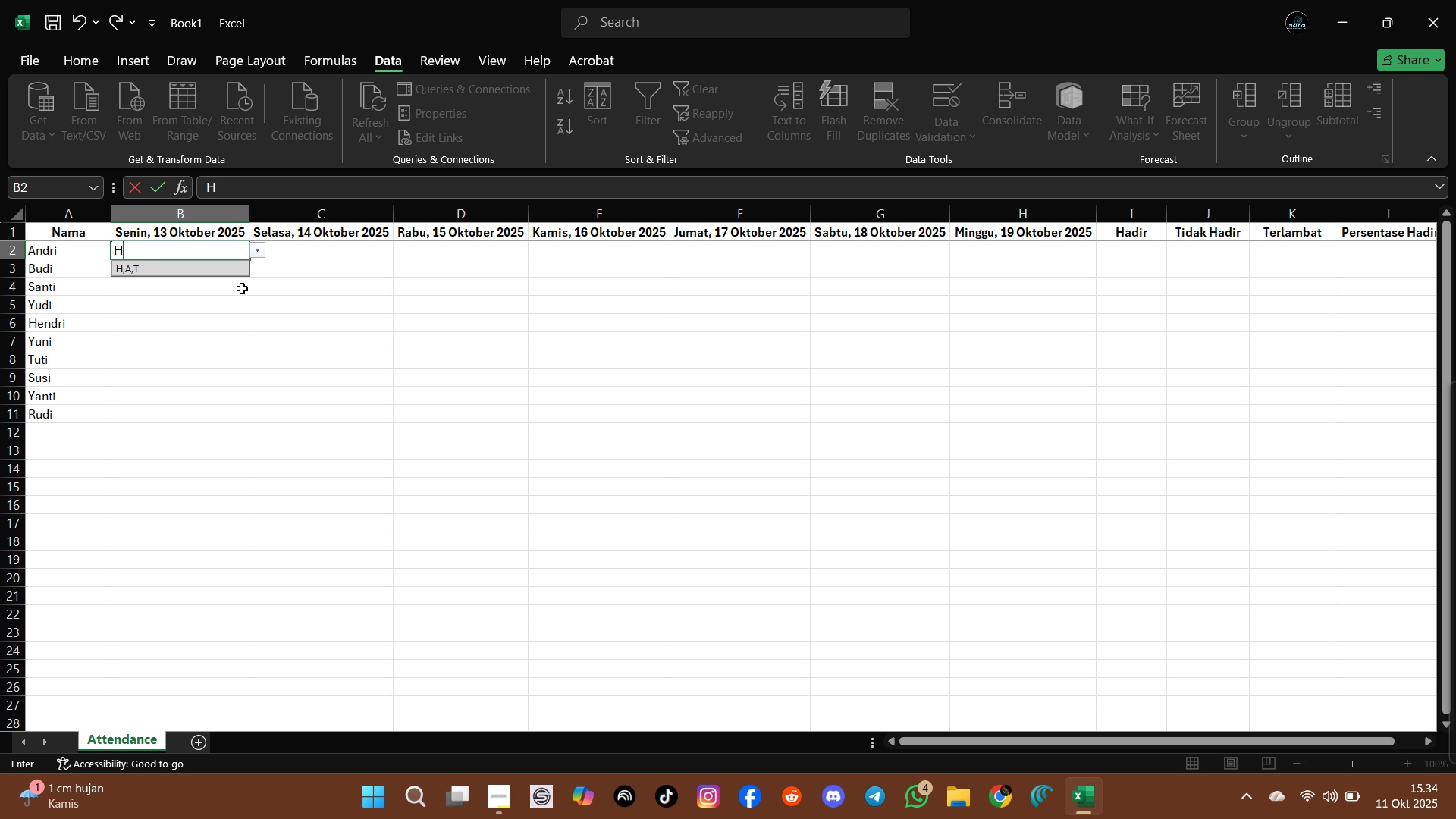 
key(Enter)
 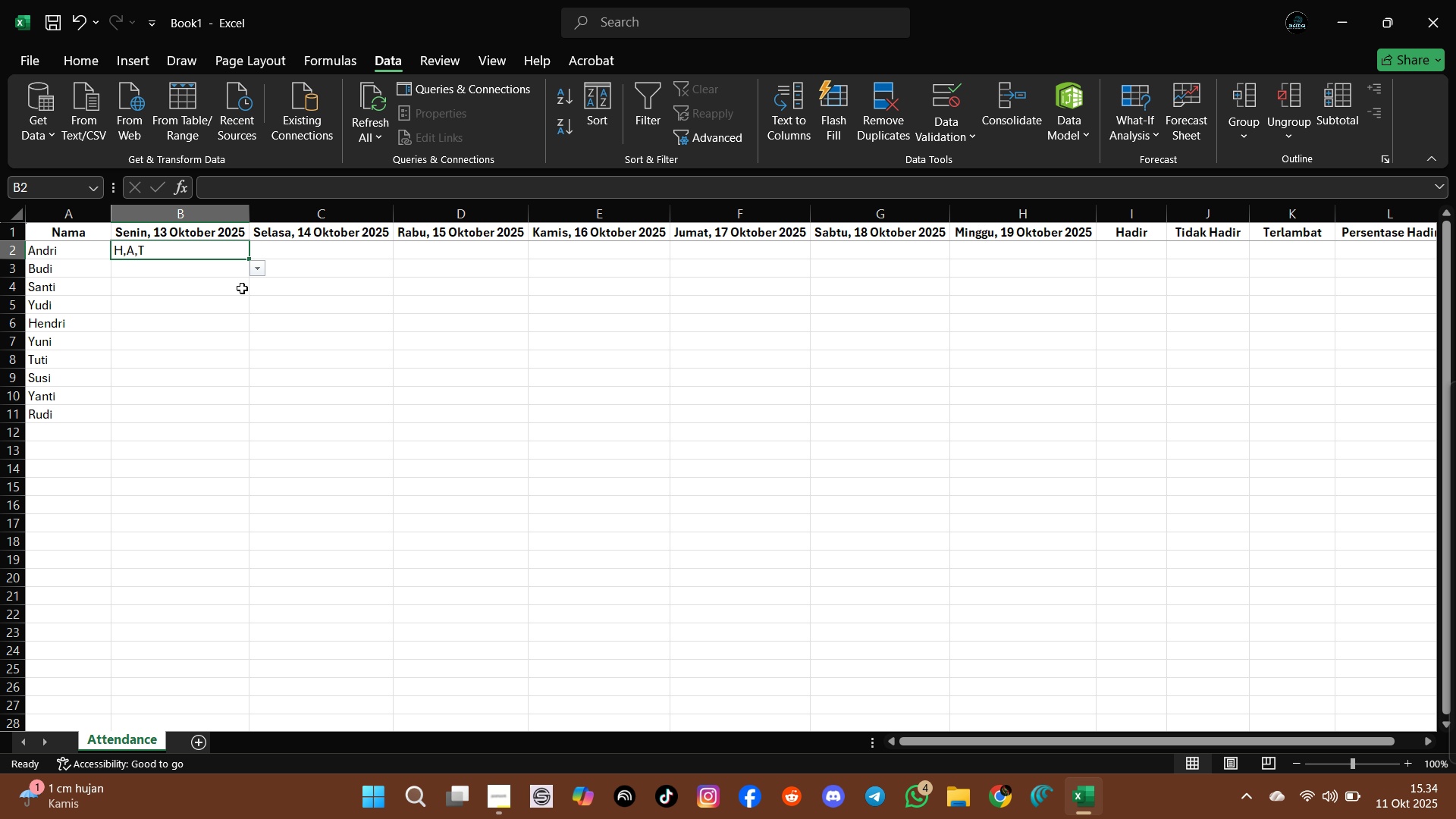 
key(ArrowUp)
 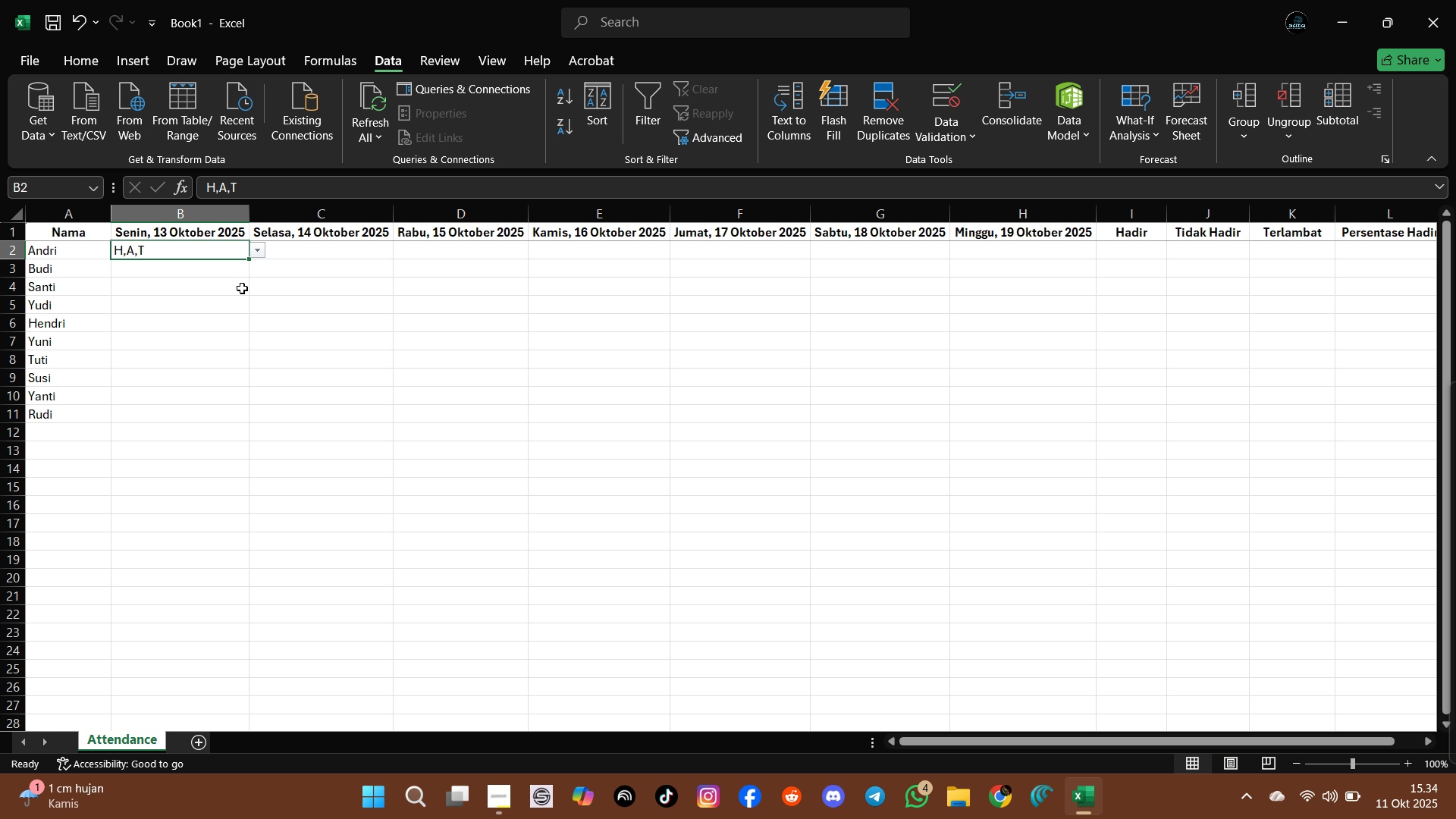 
key(ArrowRight)
 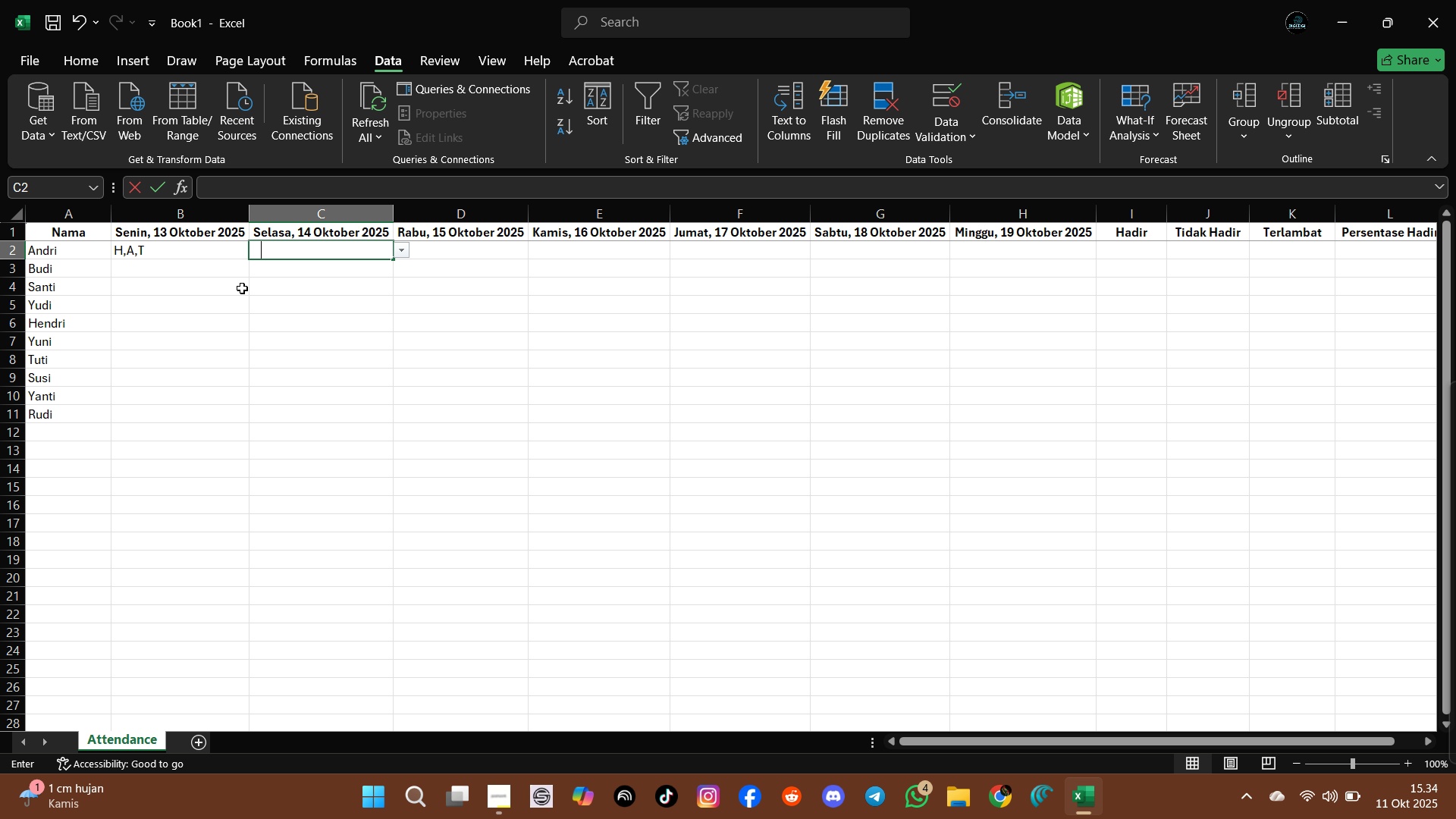 
key(Shift+H)
 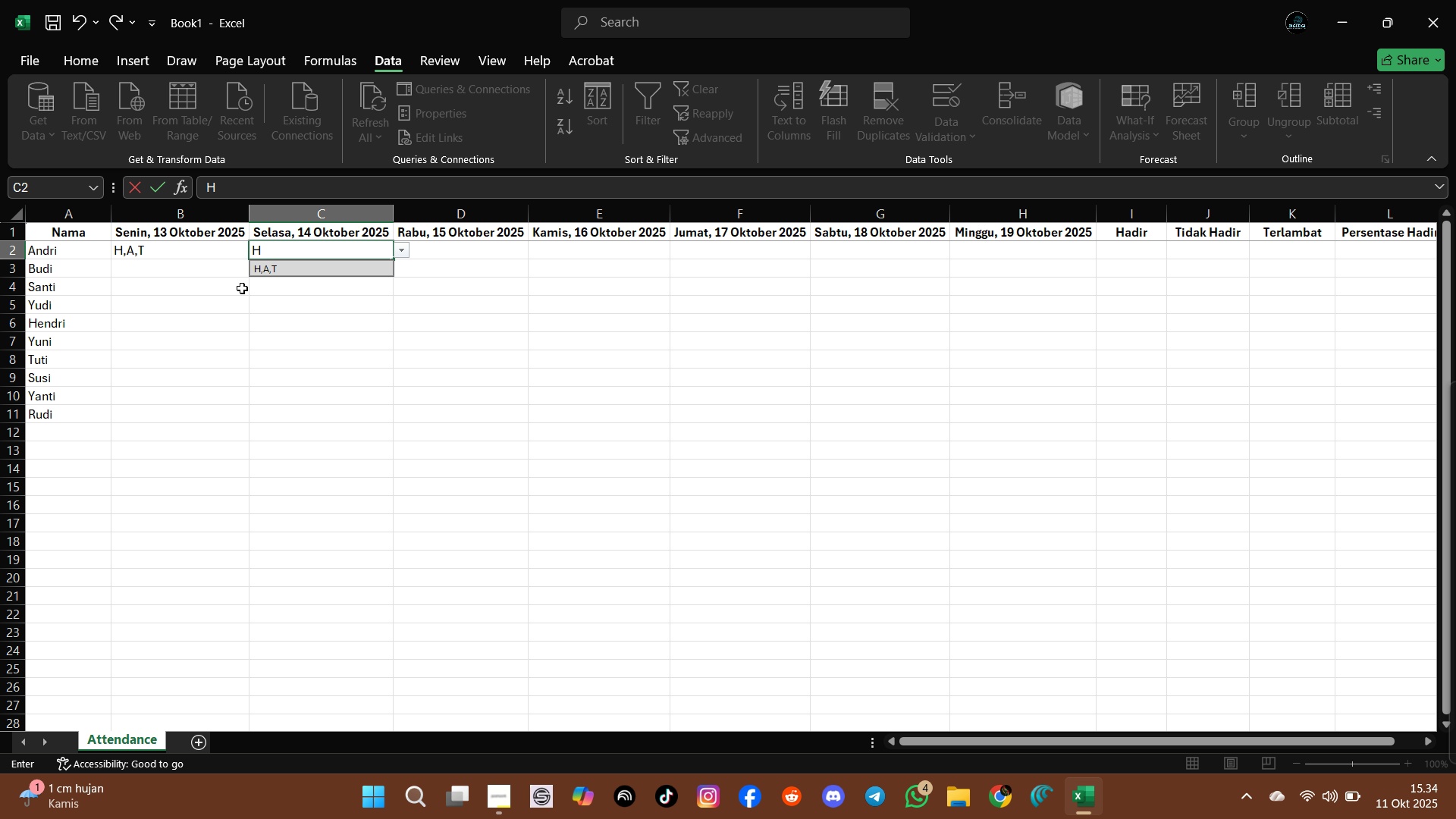 
key(Enter)
 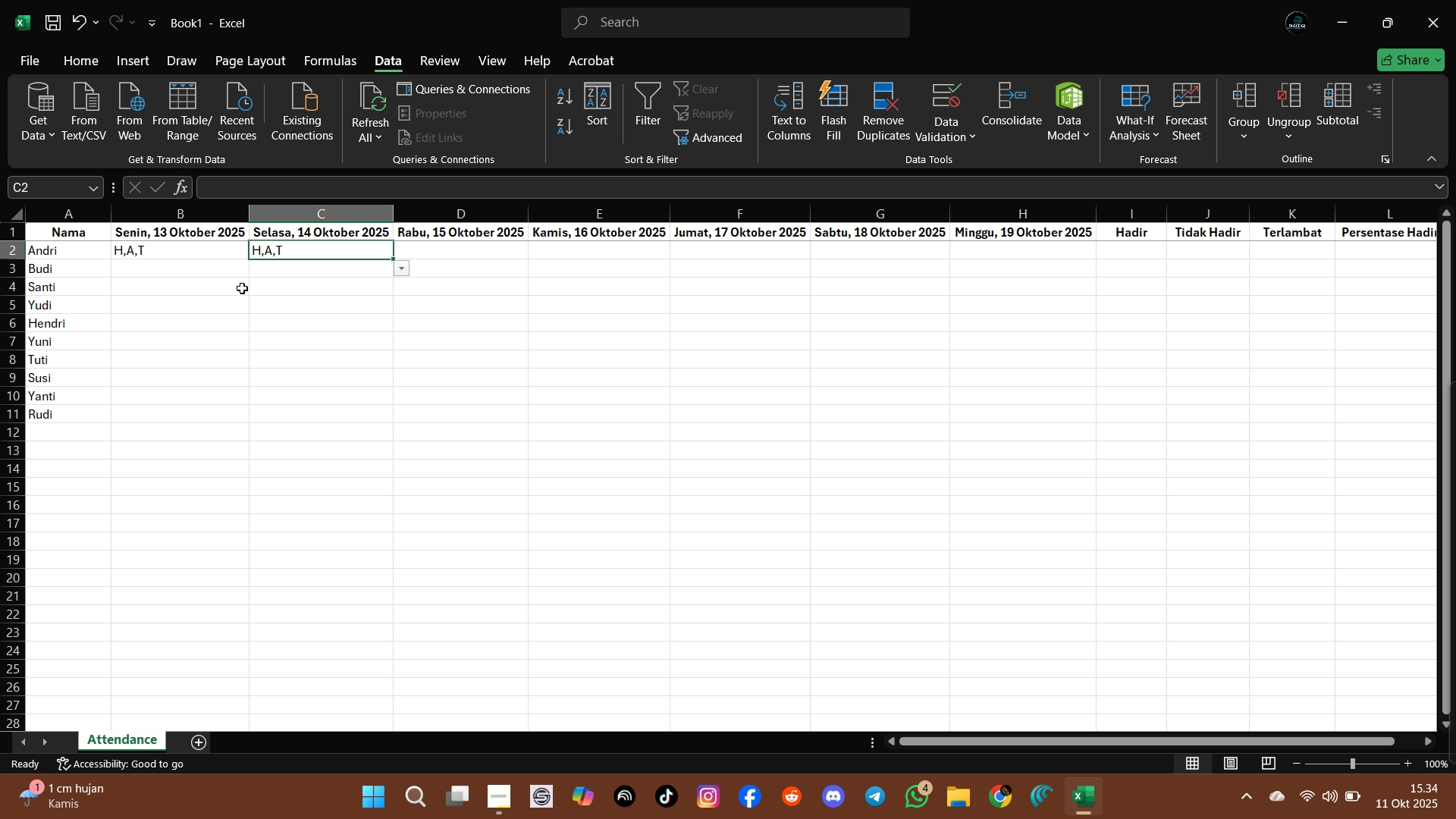 
key(ArrowUp)
 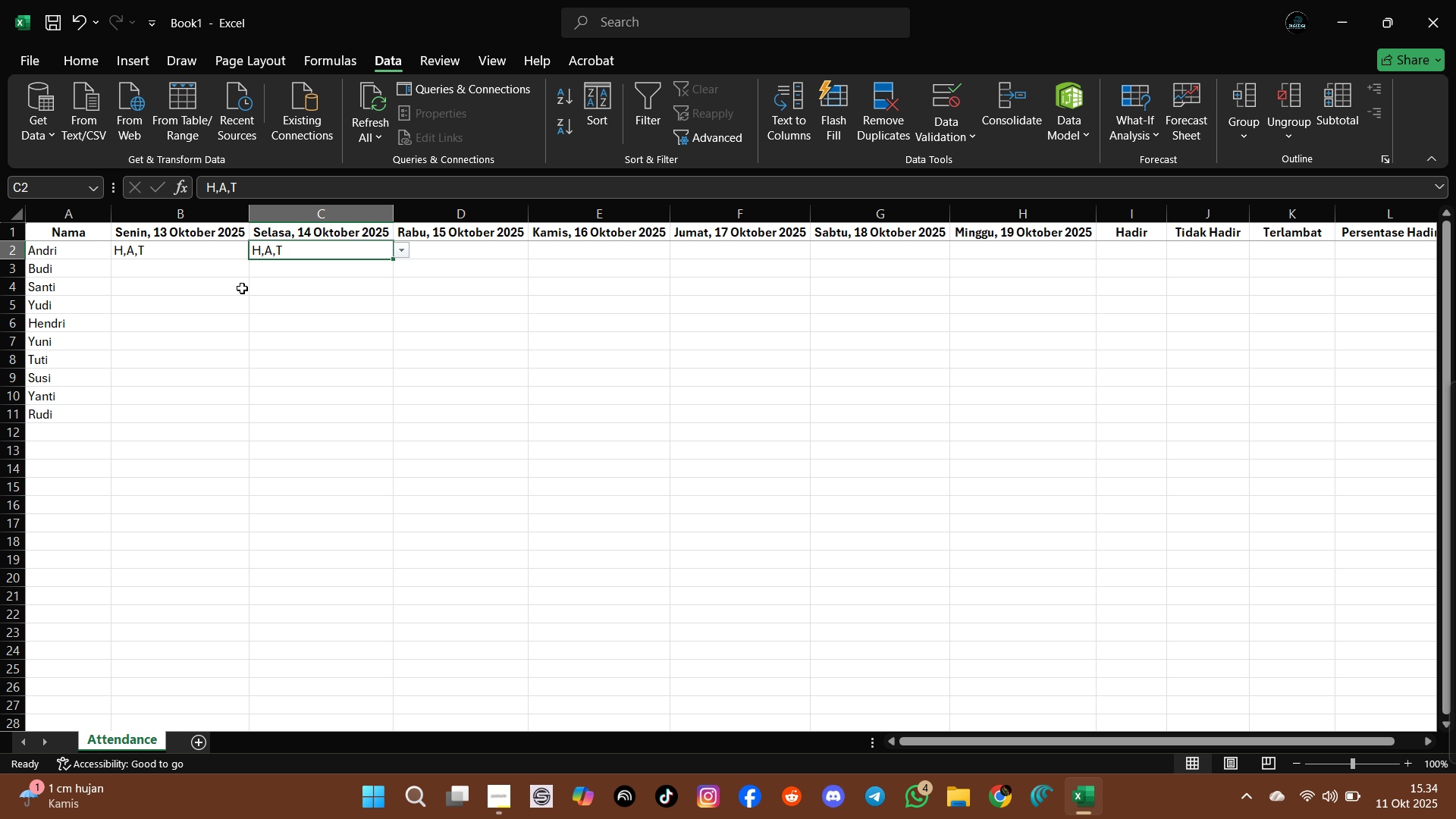 
wait(8.44)
 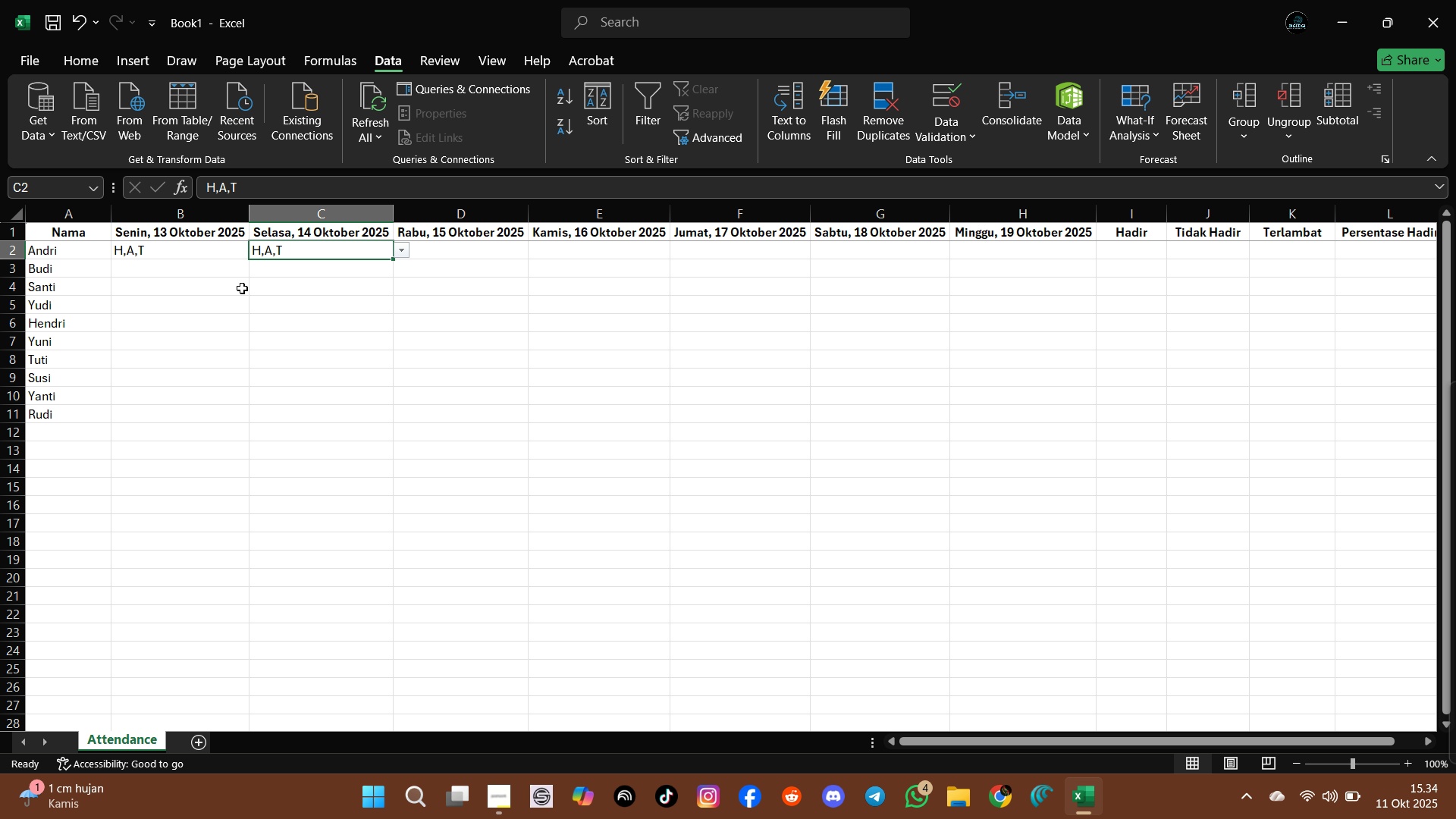 
left_click([1207, 233])
 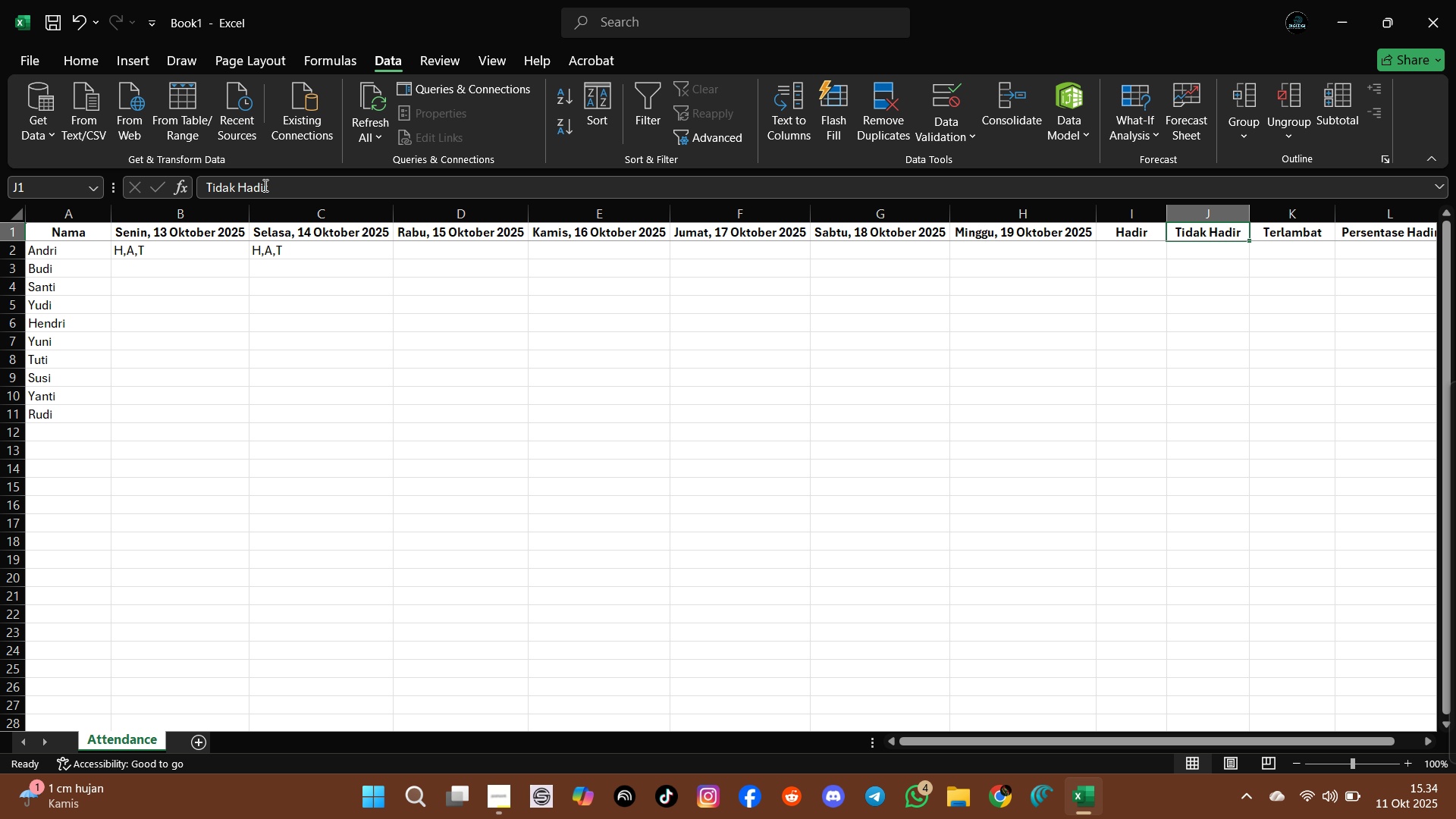 
double_click([264, 185])
 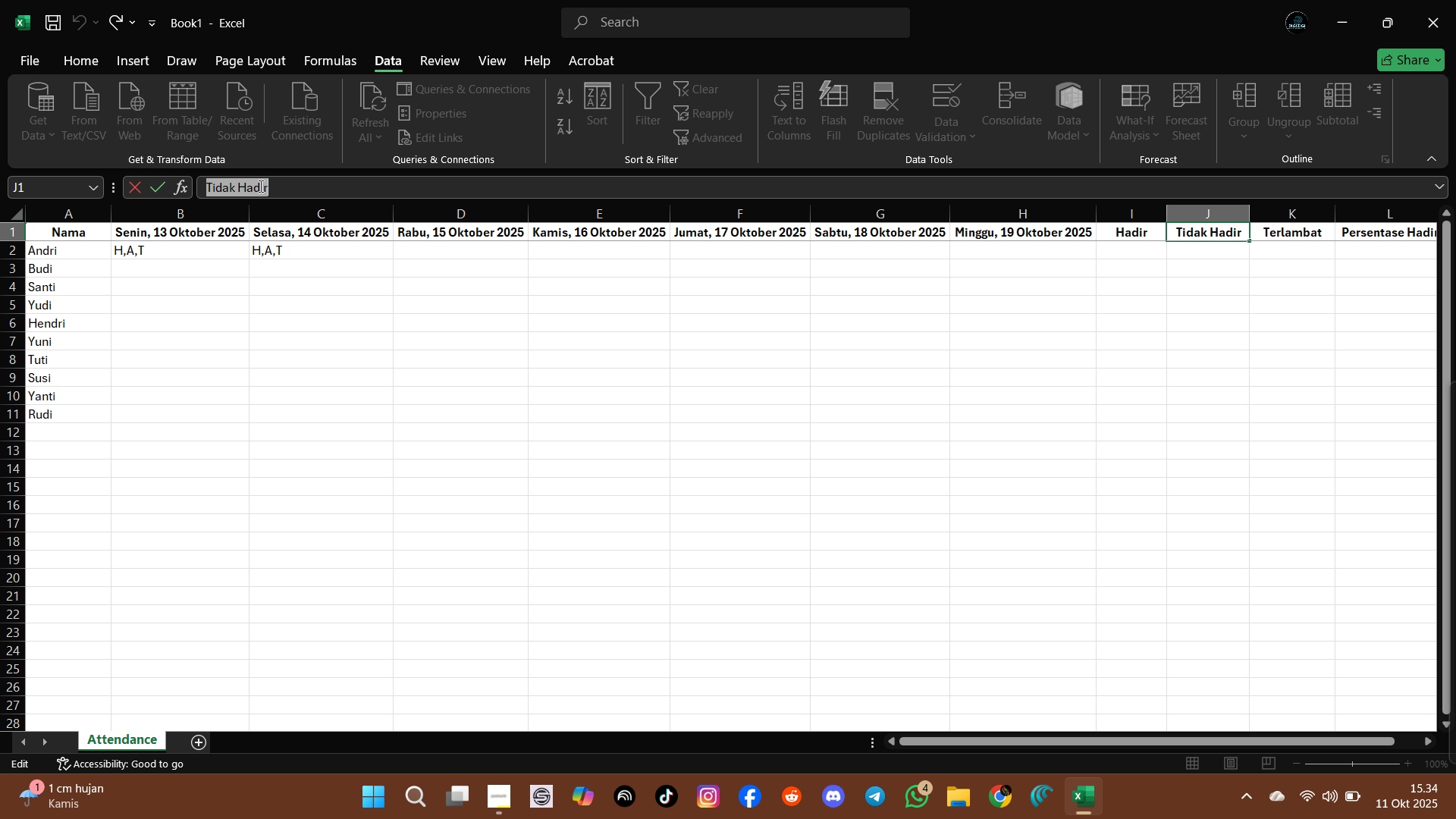 
triple_click([264, 185])
 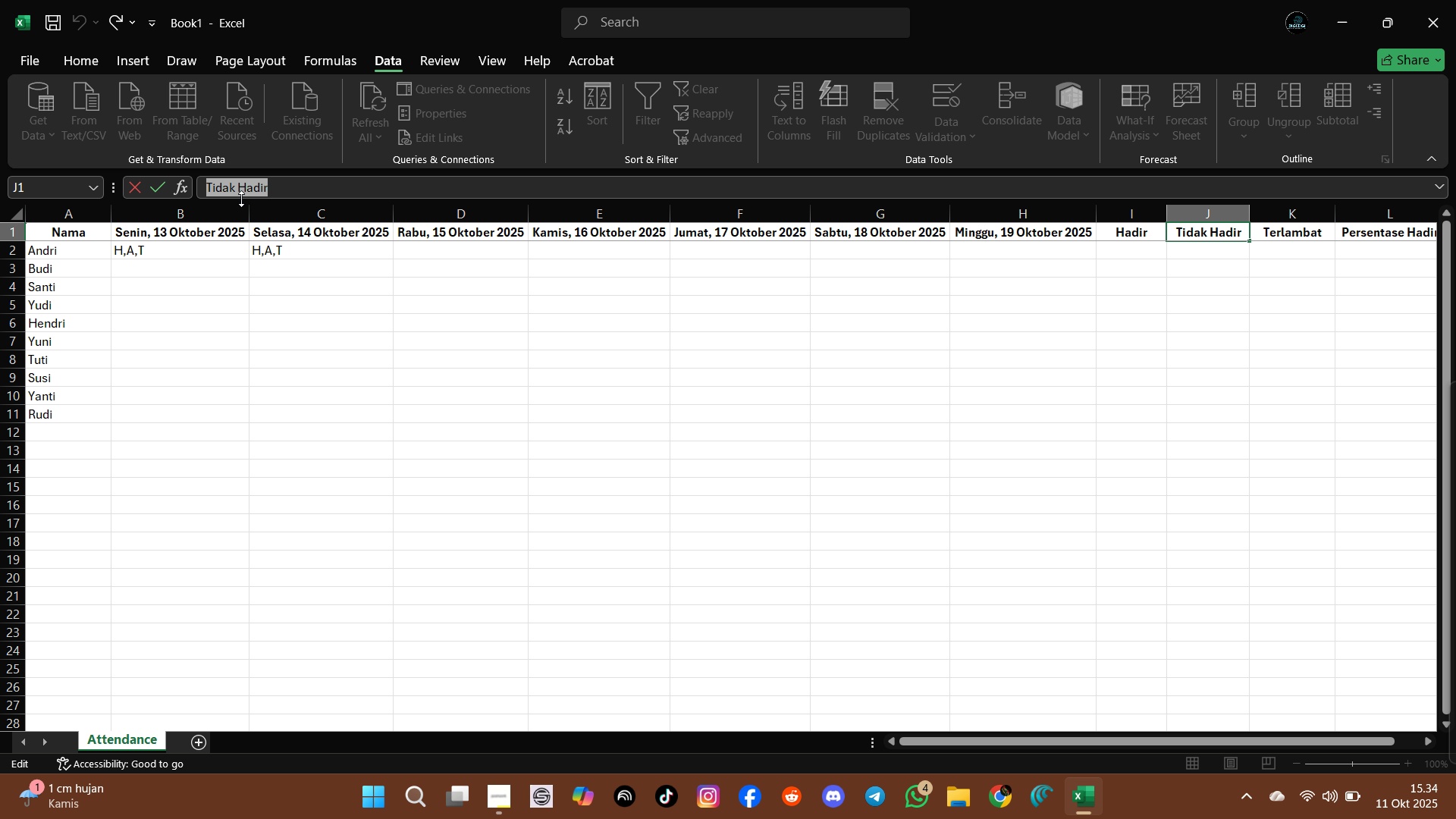 
type(Absen)
 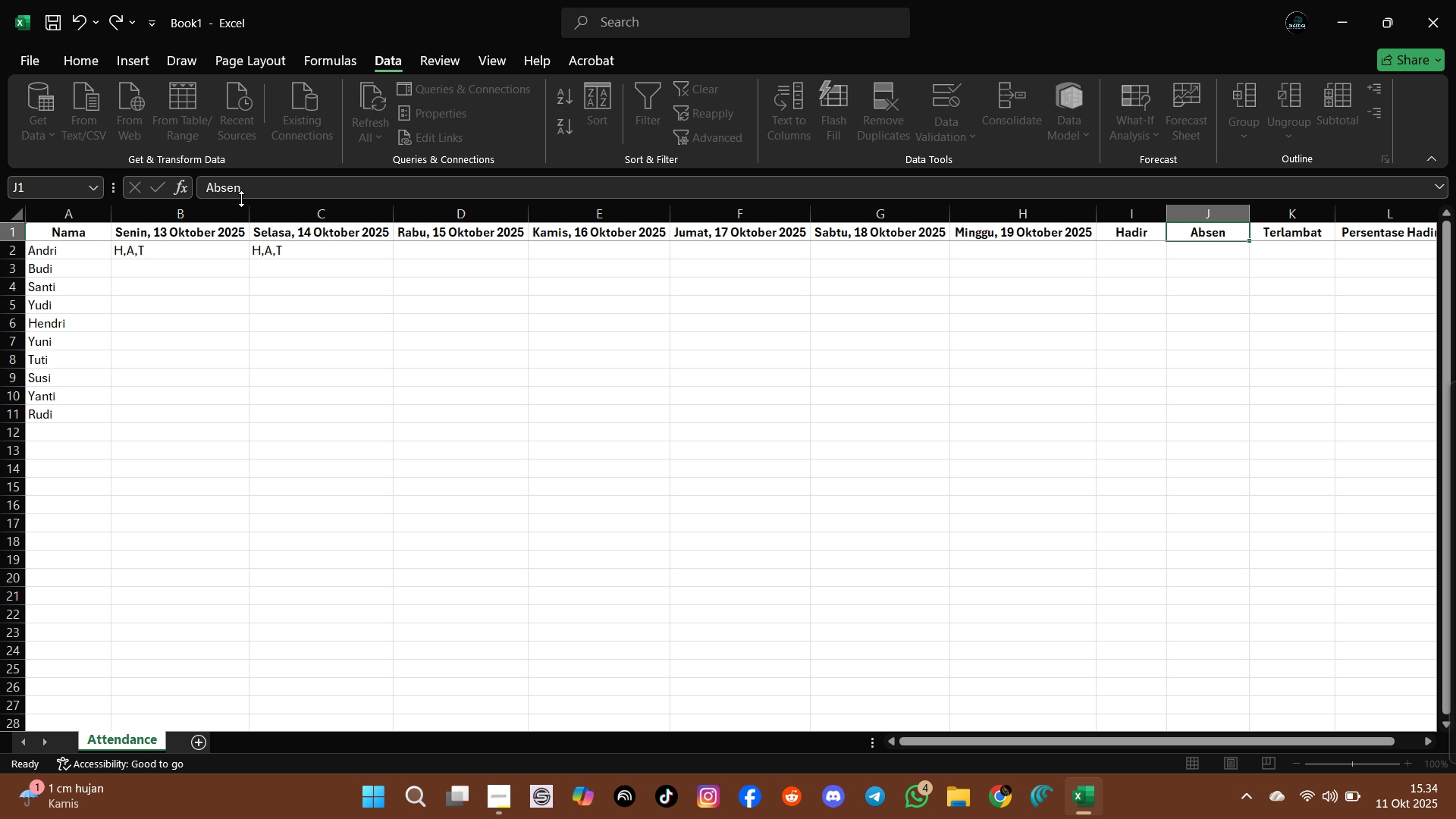 
key(Enter)
 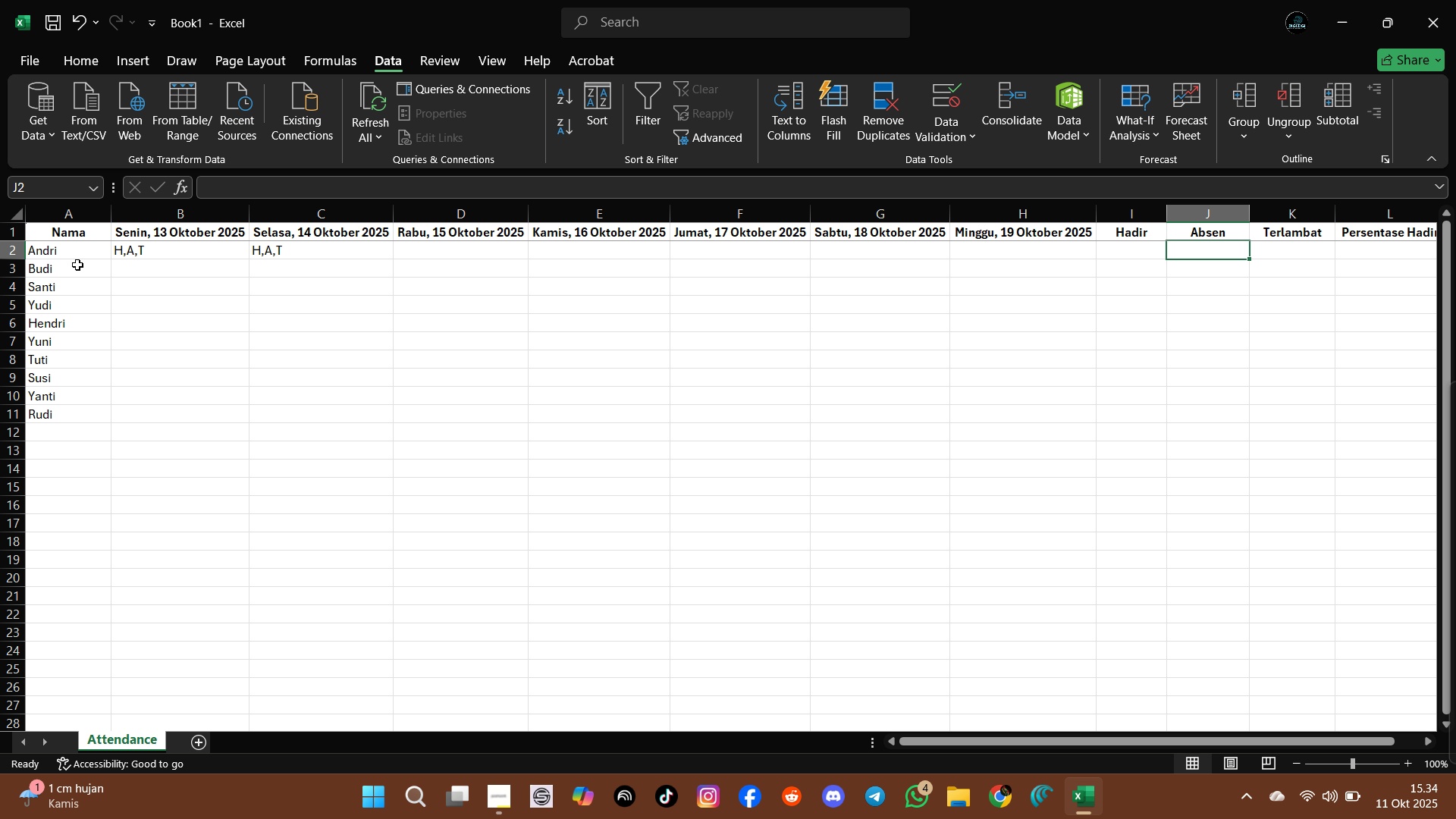 
left_click([171, 254])
 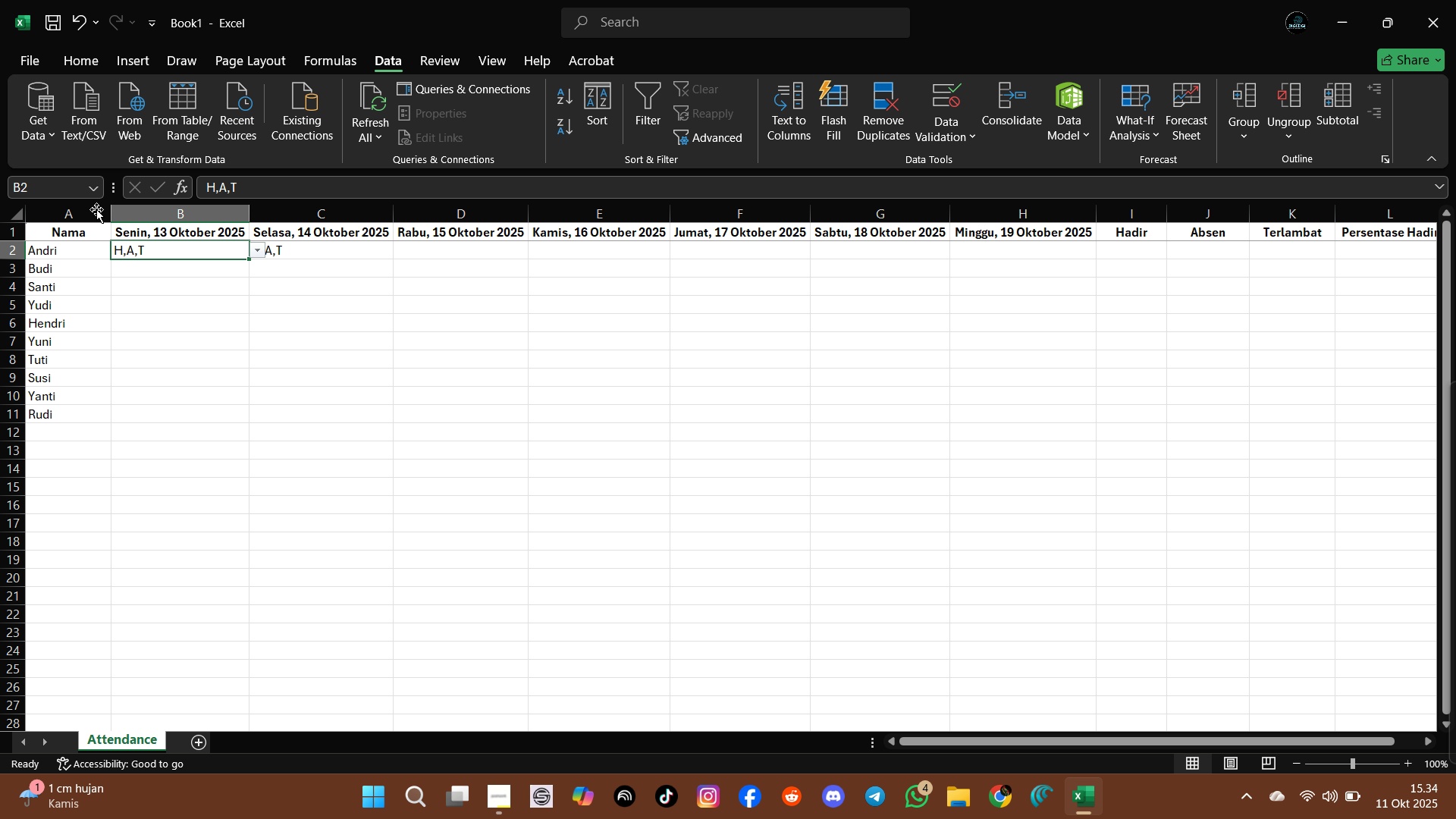 
left_click([59, 189])
 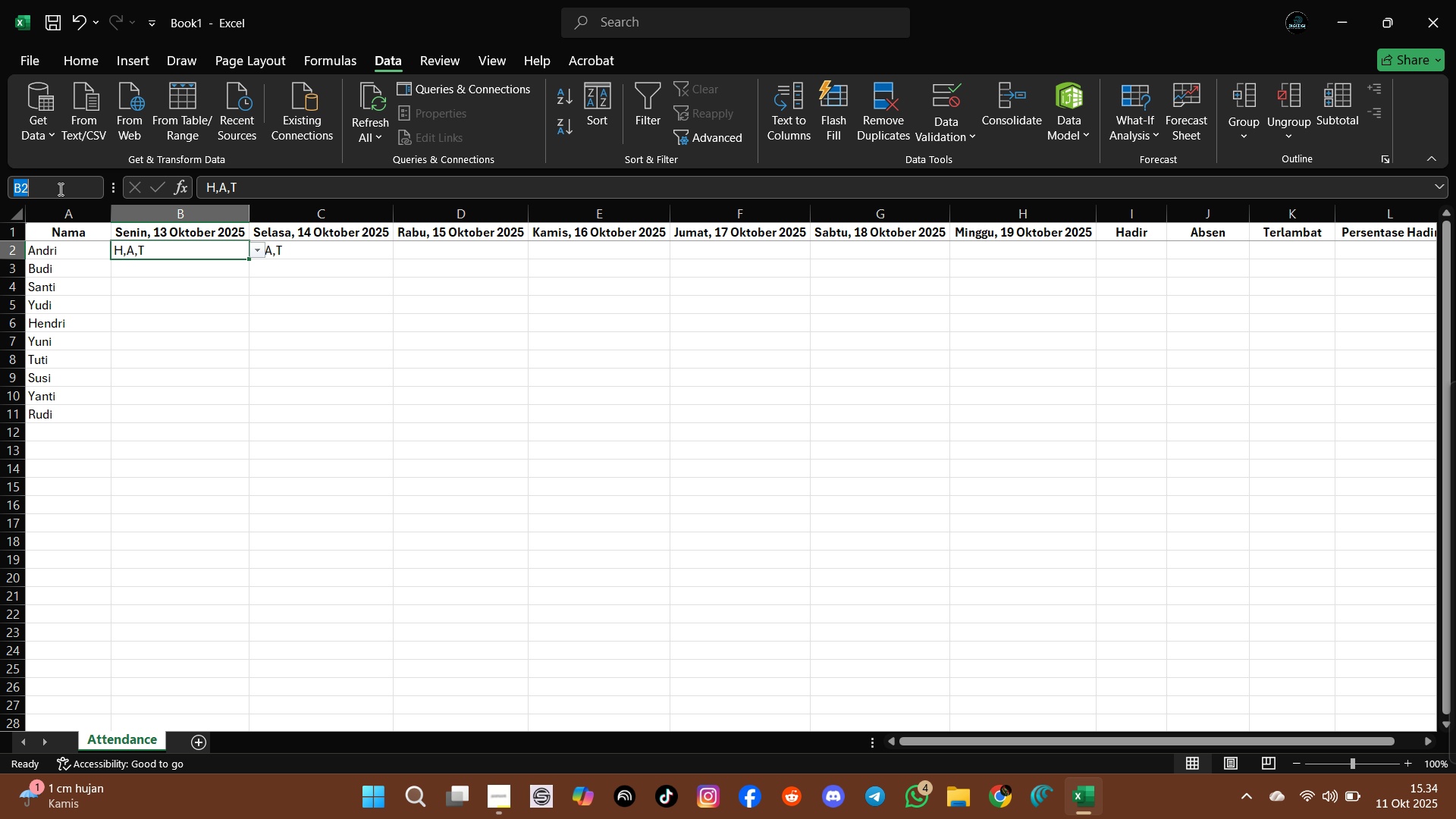 
key(ArrowRight)
 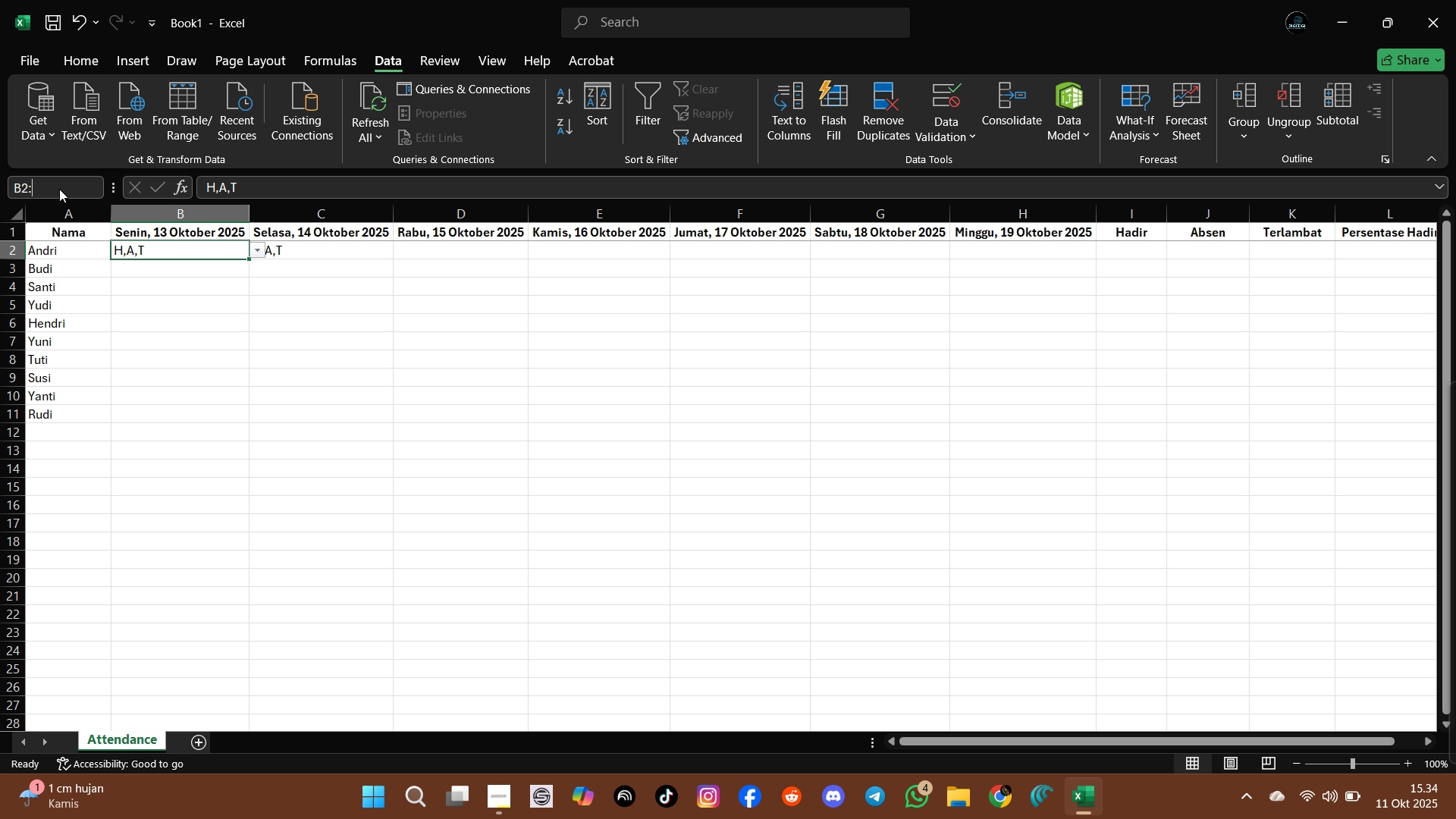 
type(:h100)
 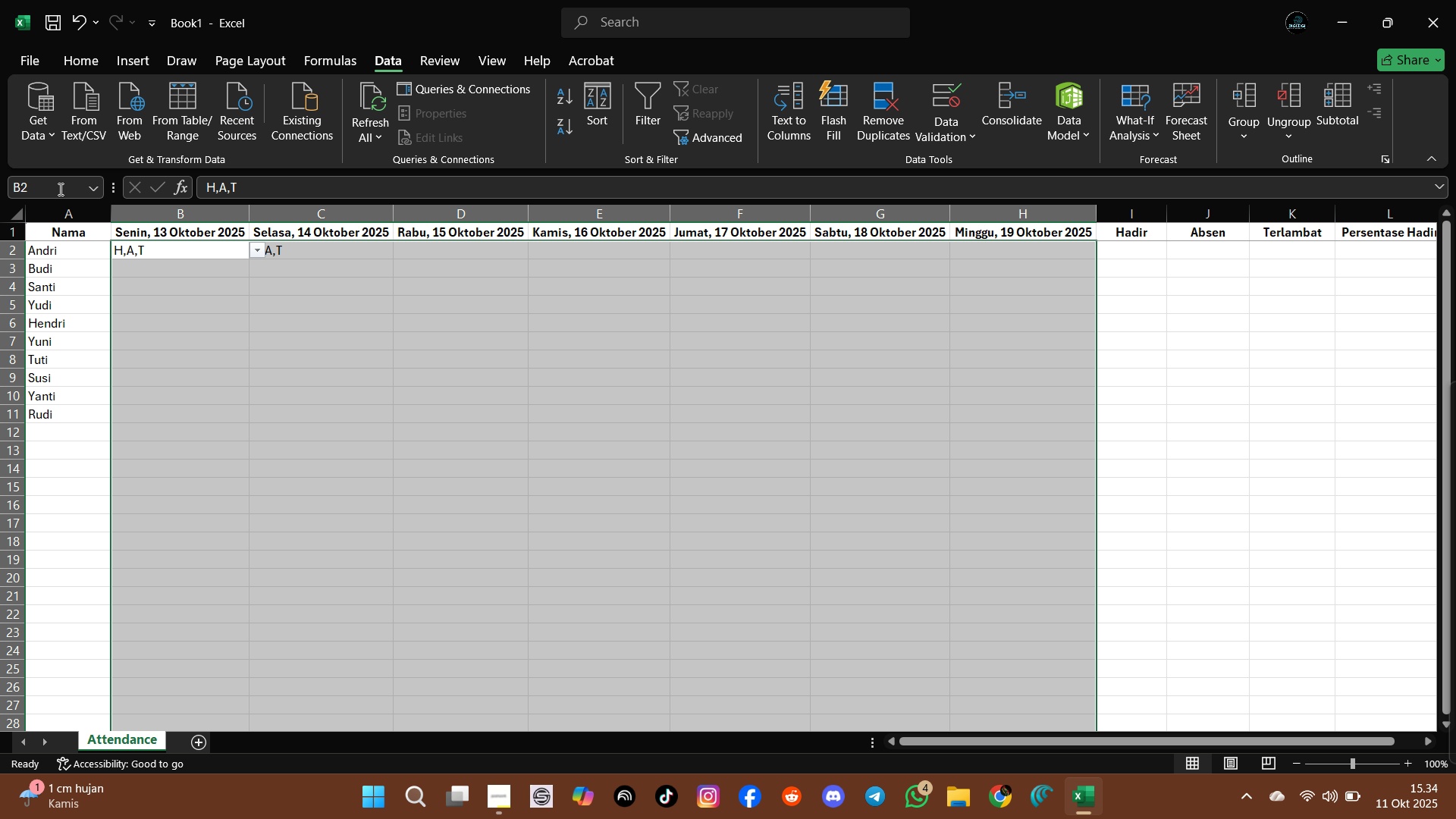 
key(Enter)
 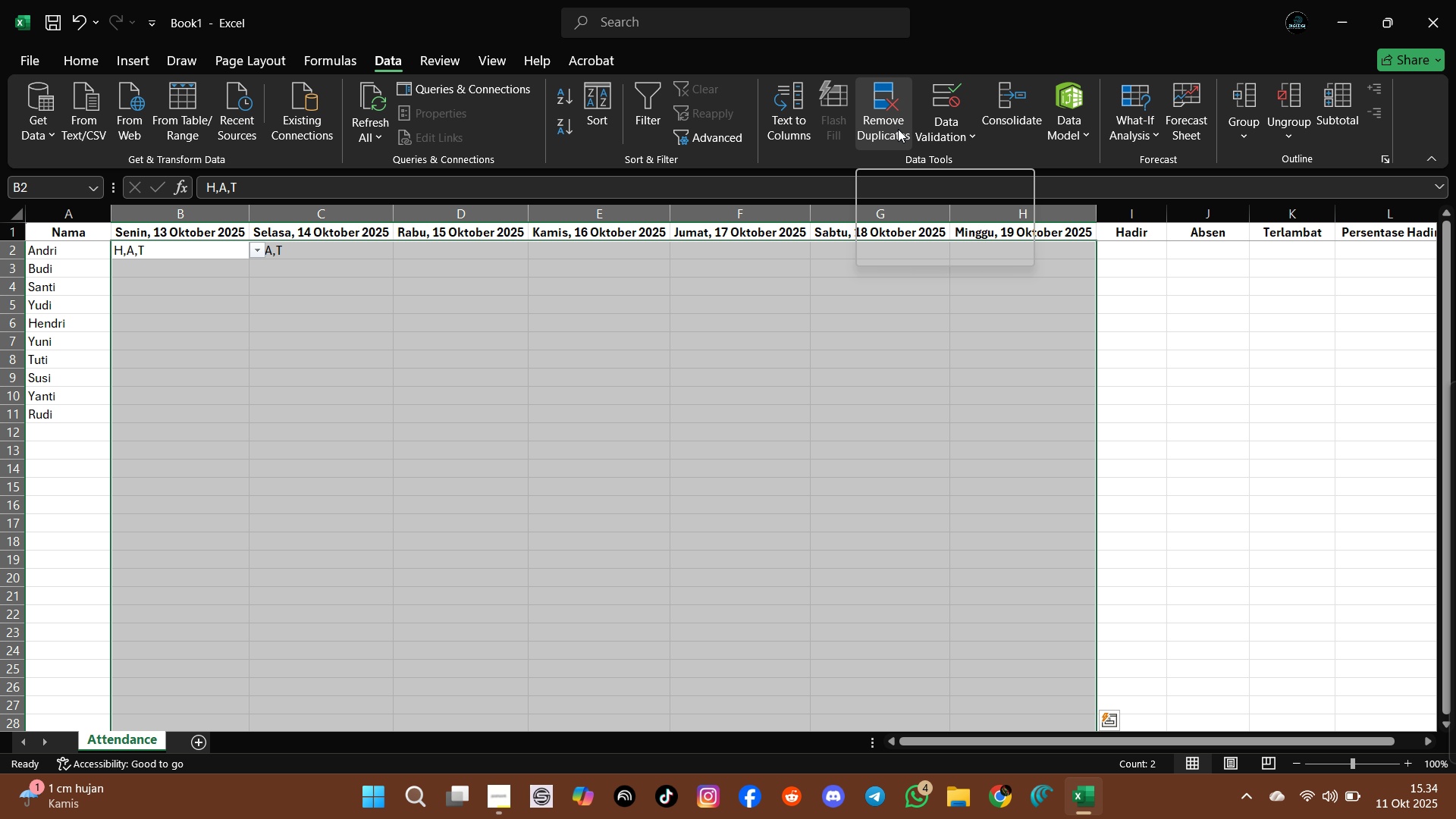 
left_click([898, 129])
 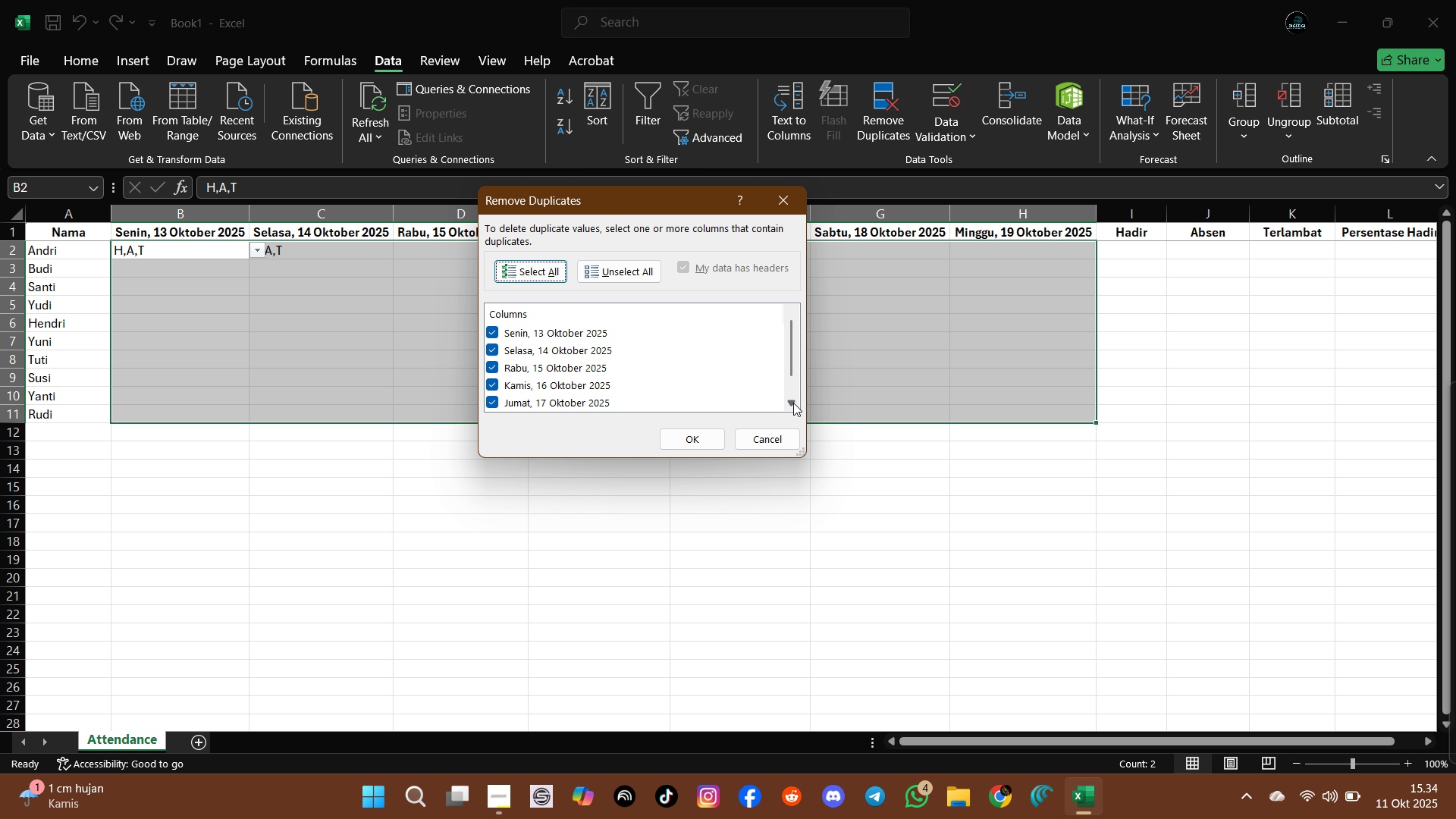 
key(Escape)
 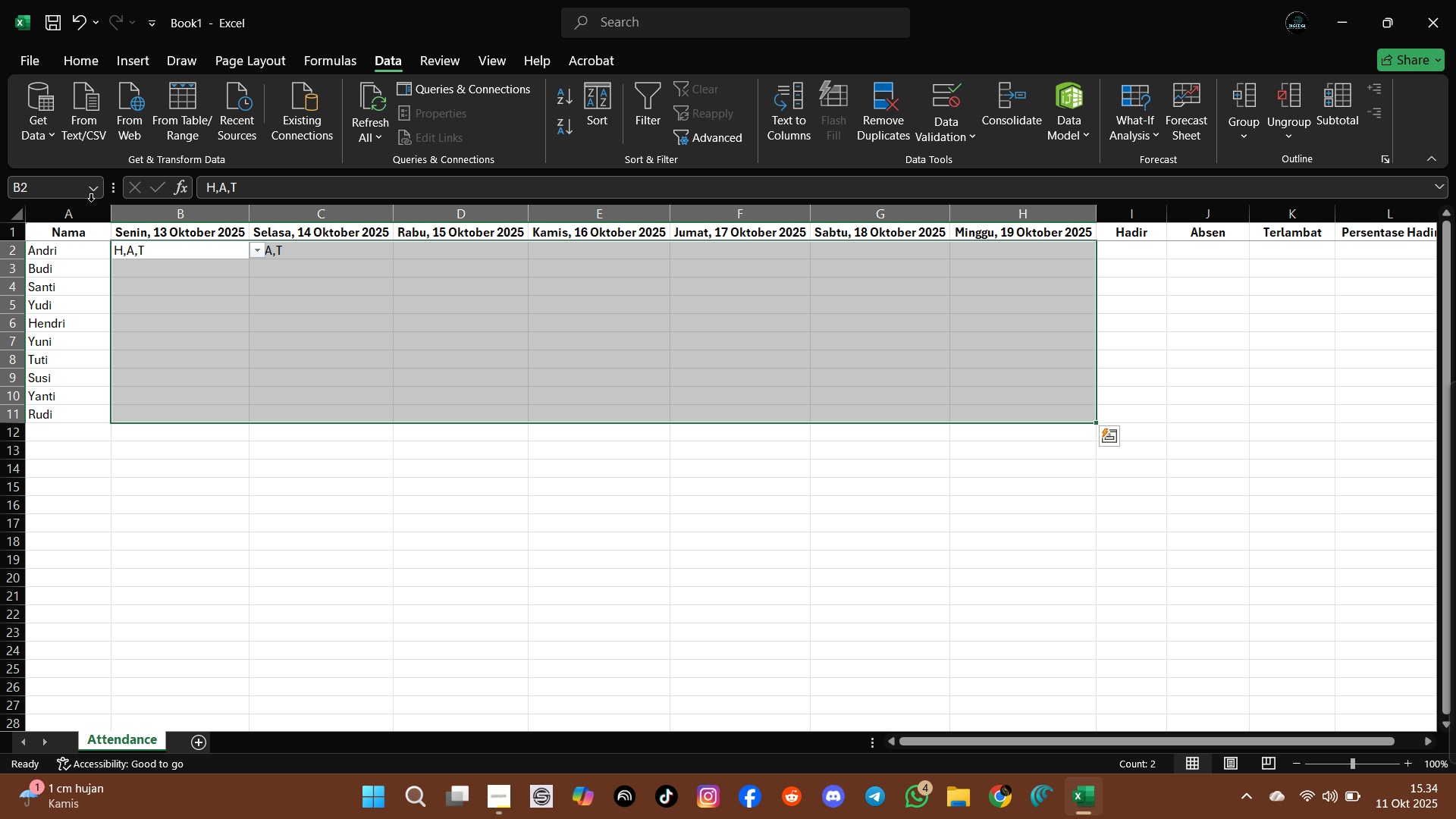 
left_click([61, 186])
 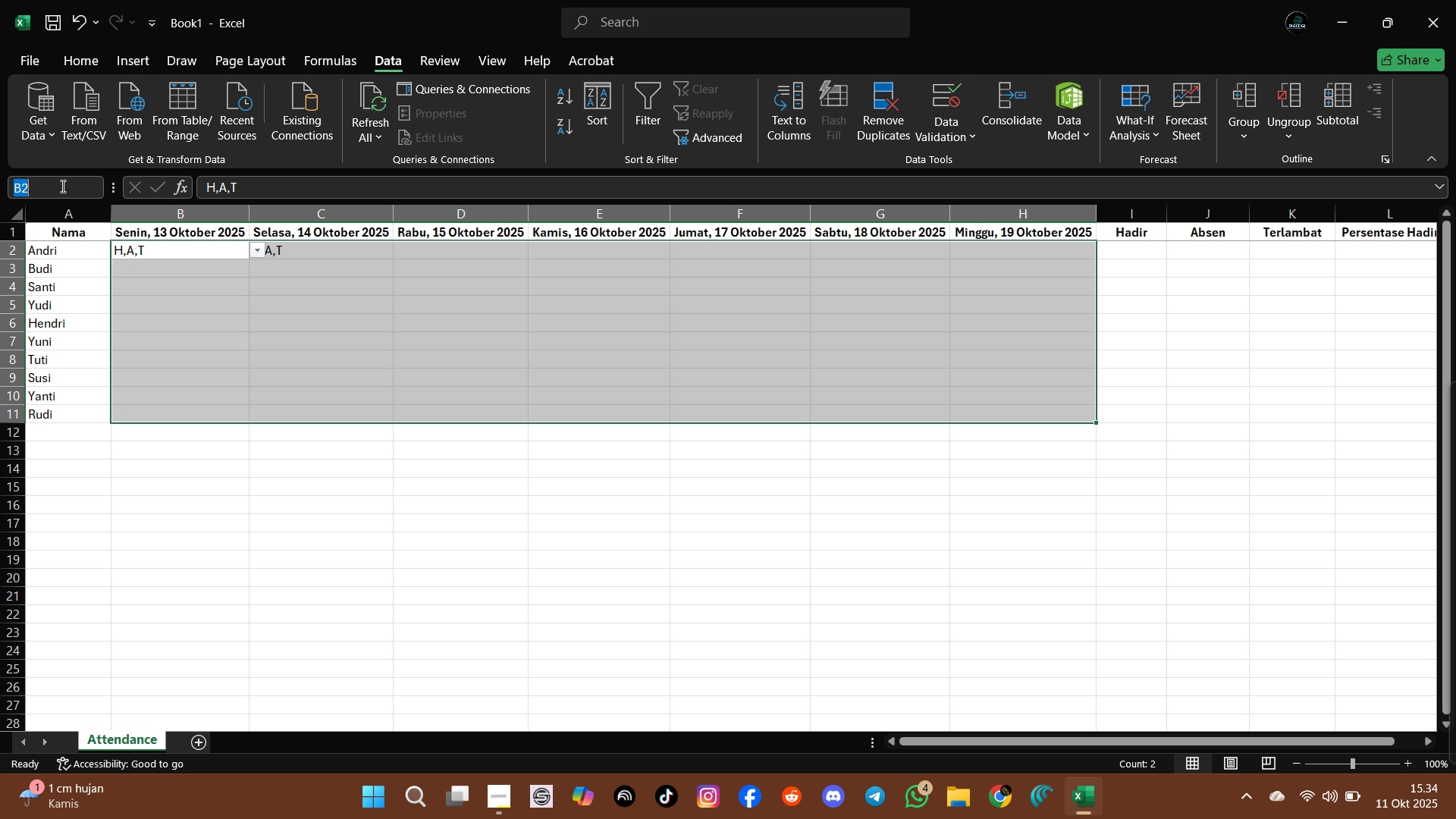 
key(ArrowRight)
 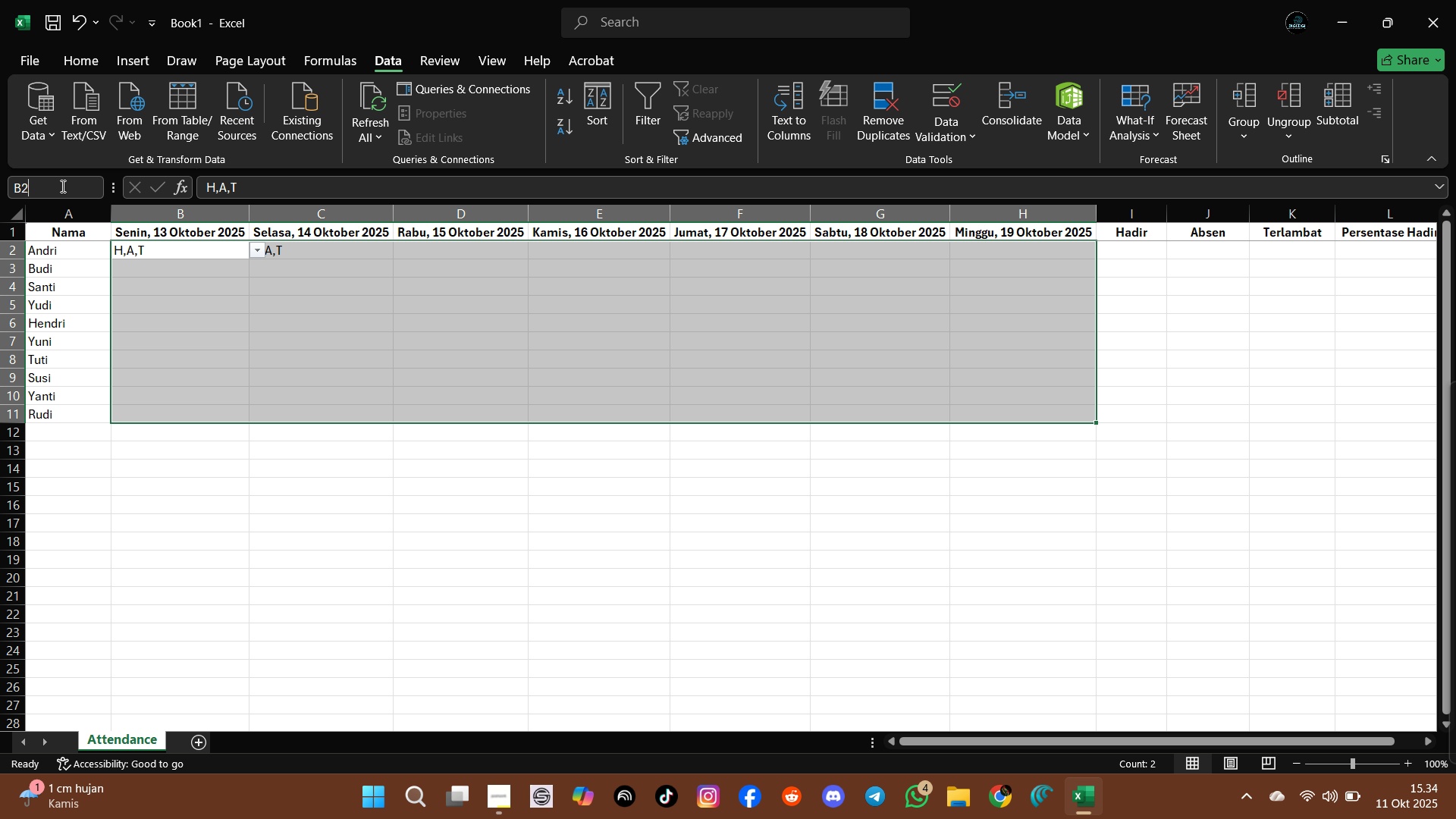 
type(:h100)
 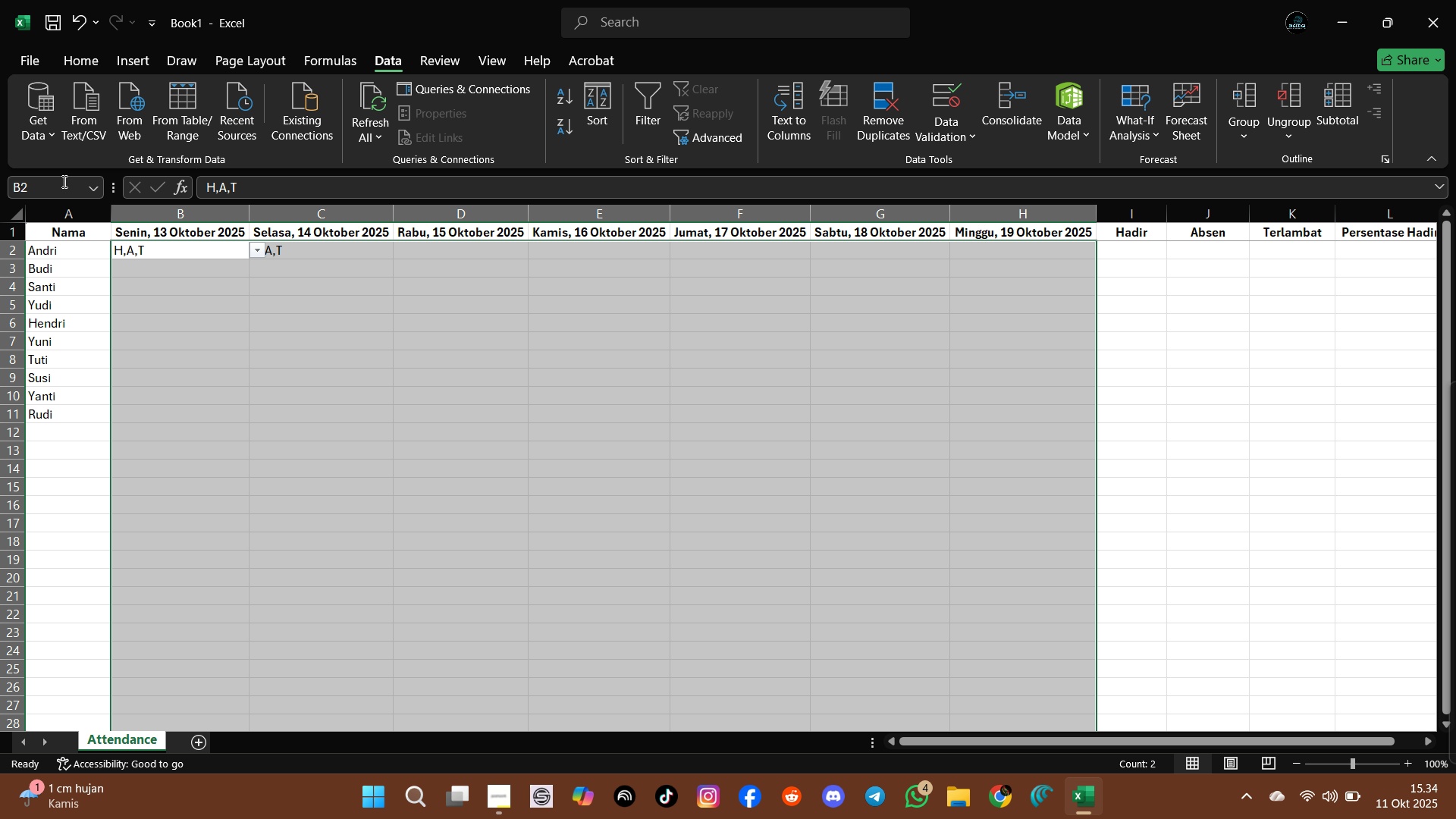 
key(Enter)
 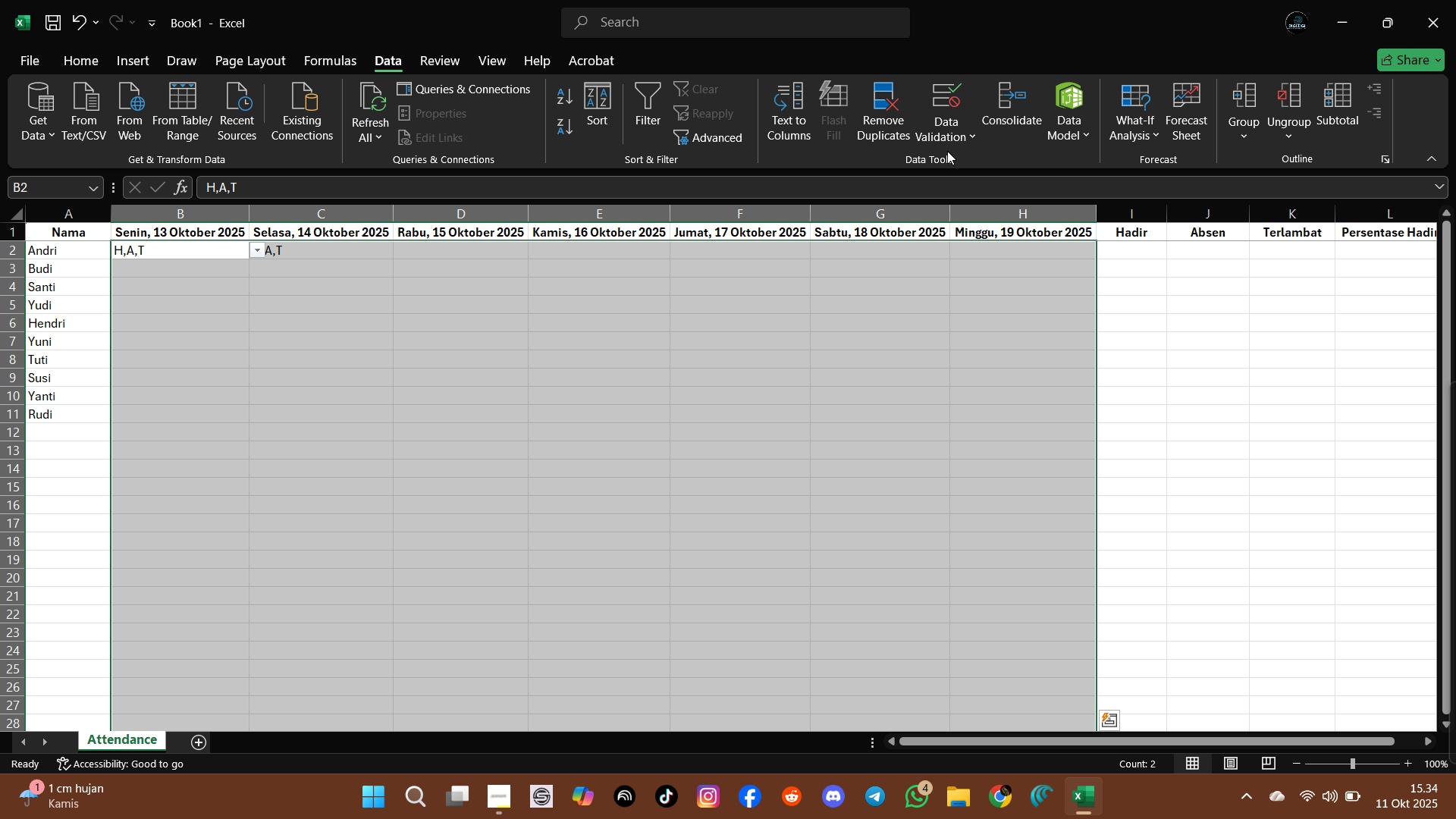 
left_click([964, 140])
 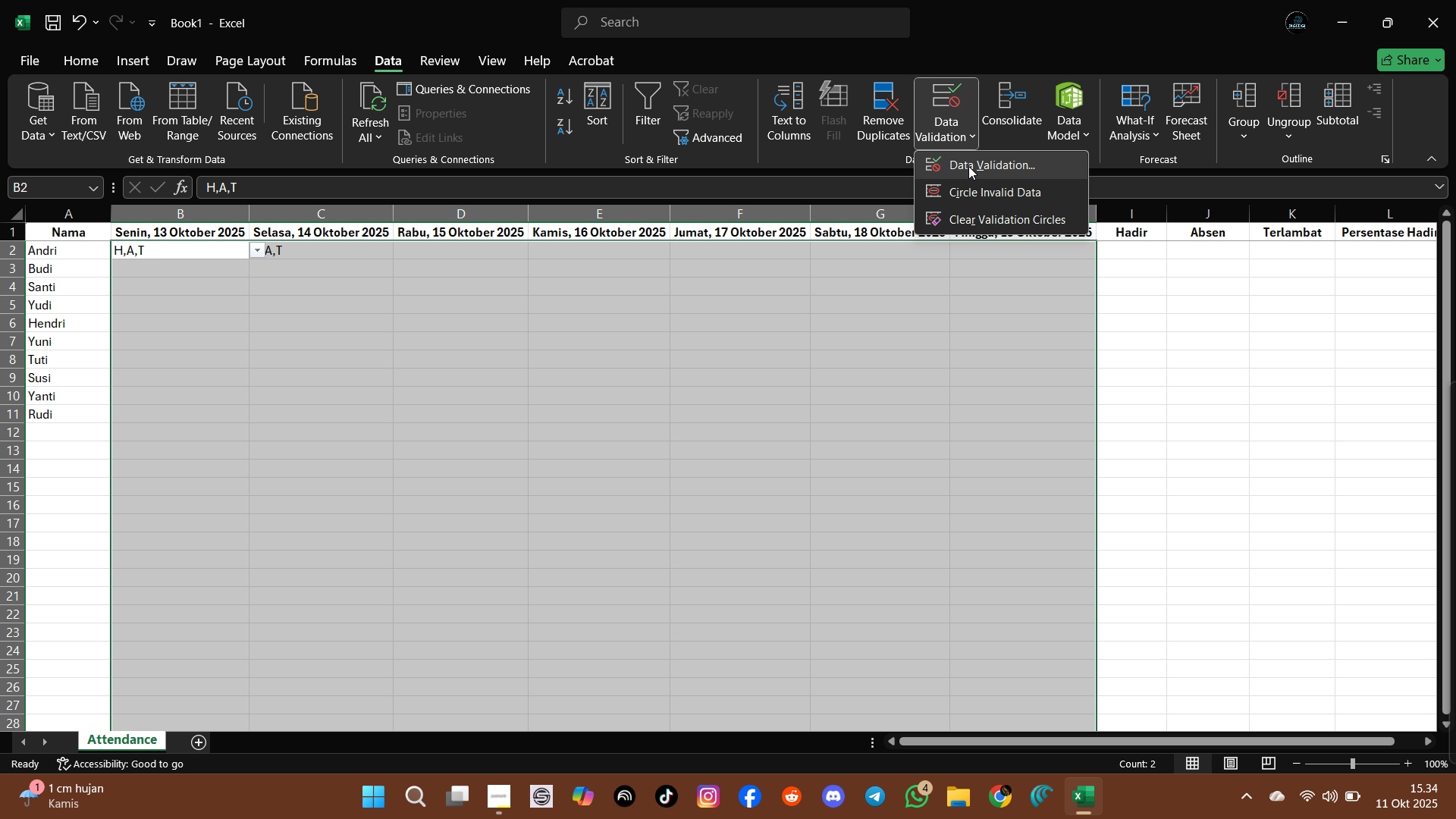 
left_click([968, 166])
 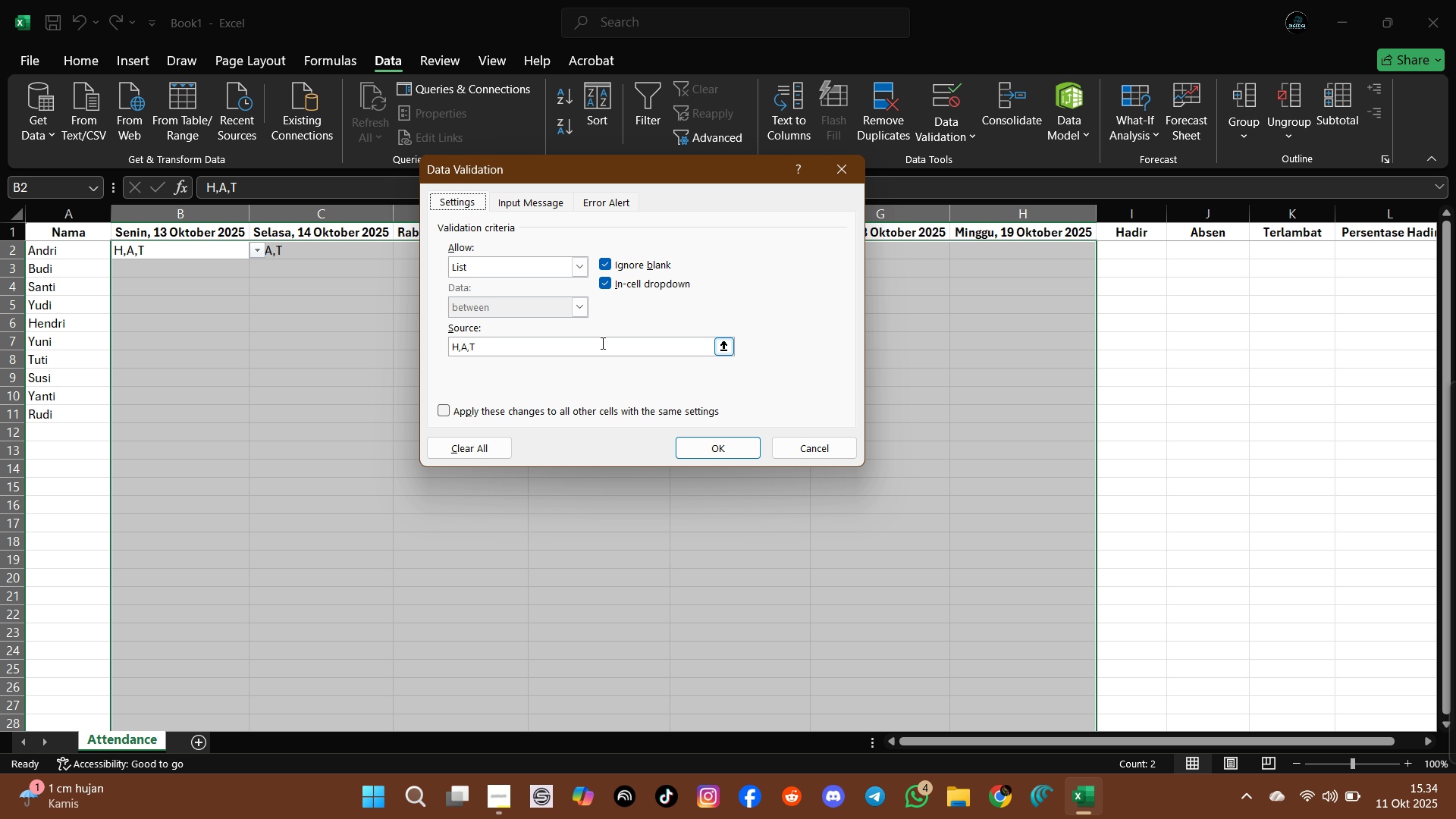 
left_click([540, 199])
 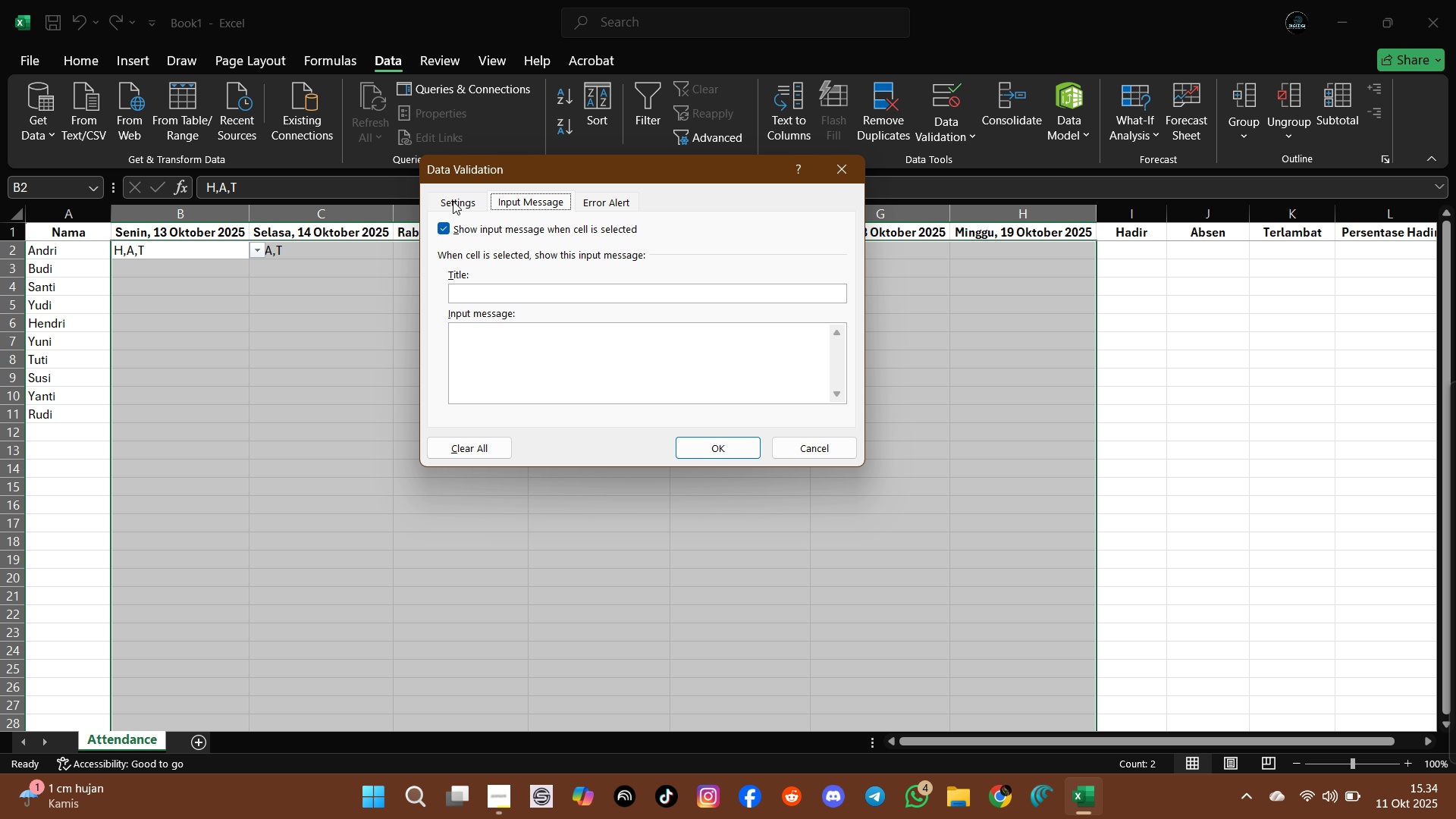 
left_click([453, 201])
 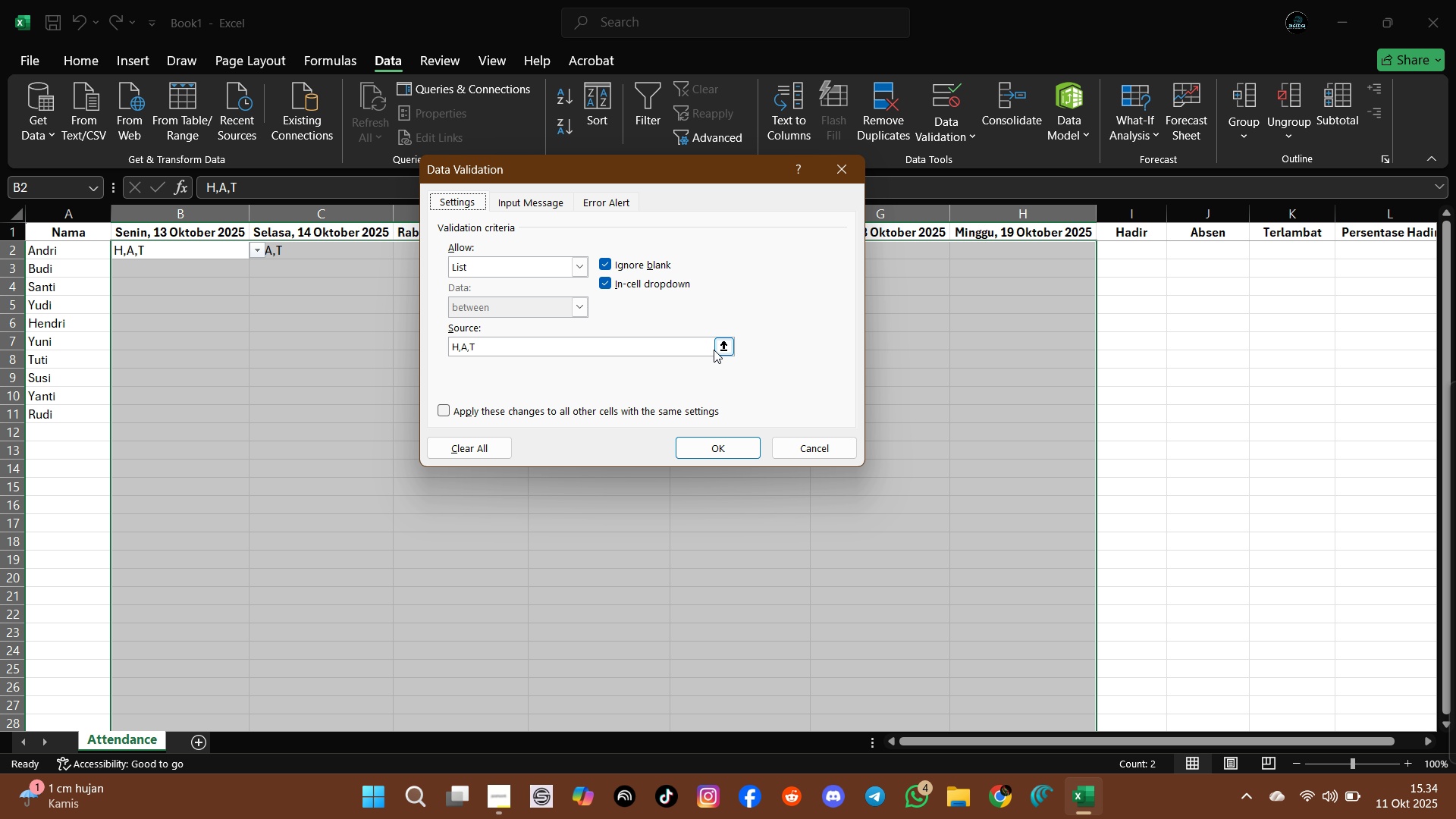 
left_click([657, 350])
 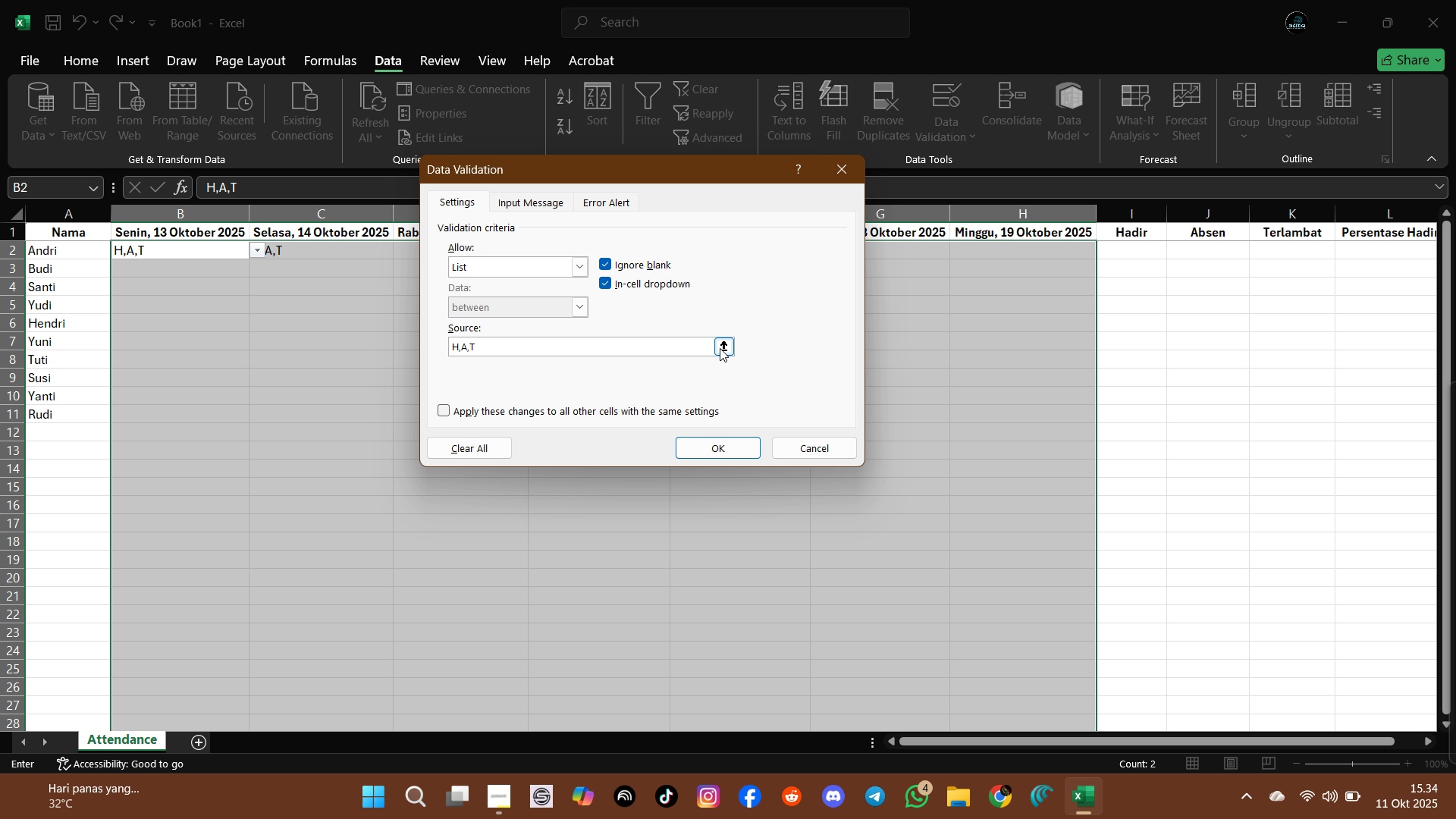 
left_click([720, 348])
 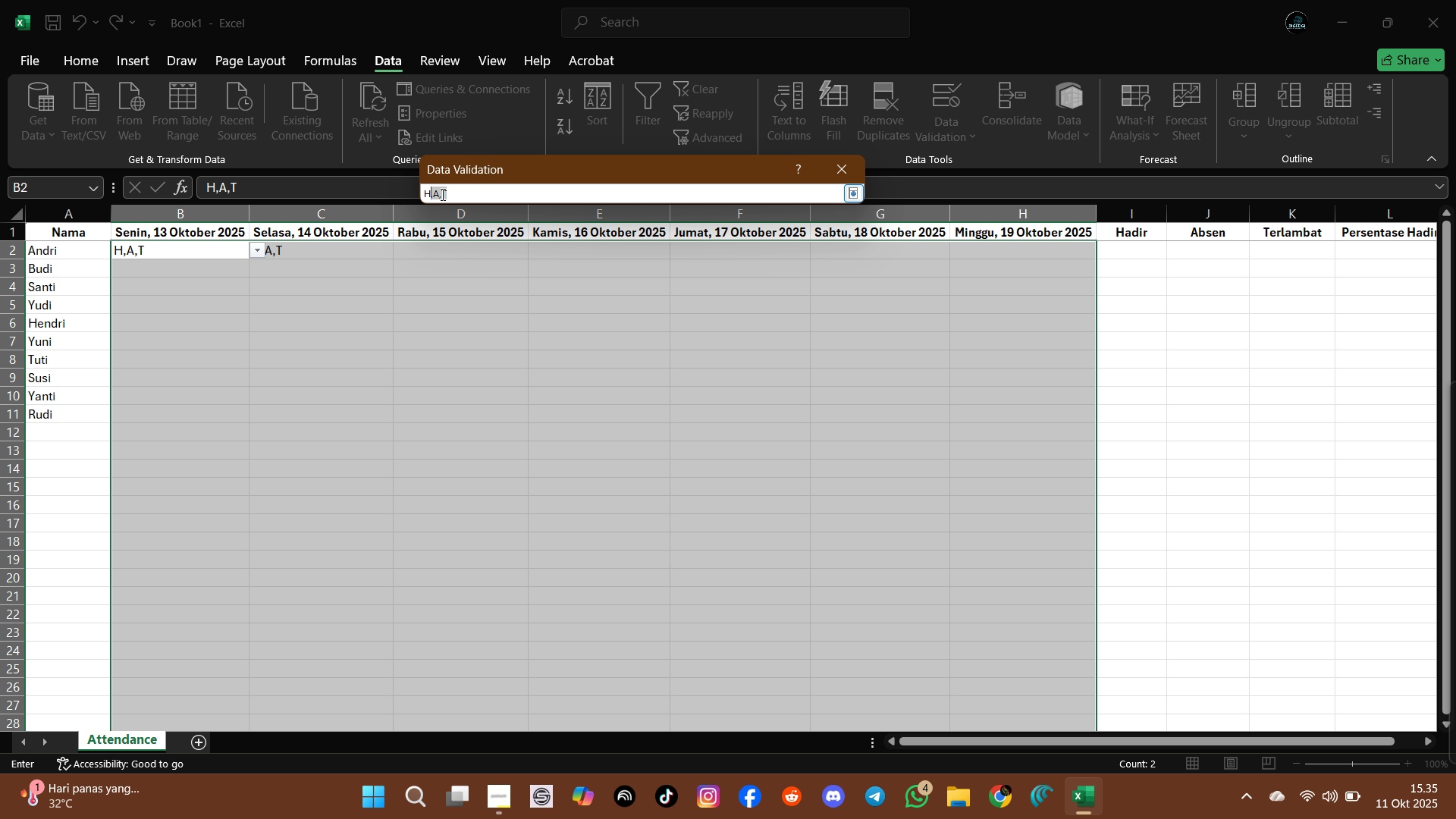 
wait(5.69)
 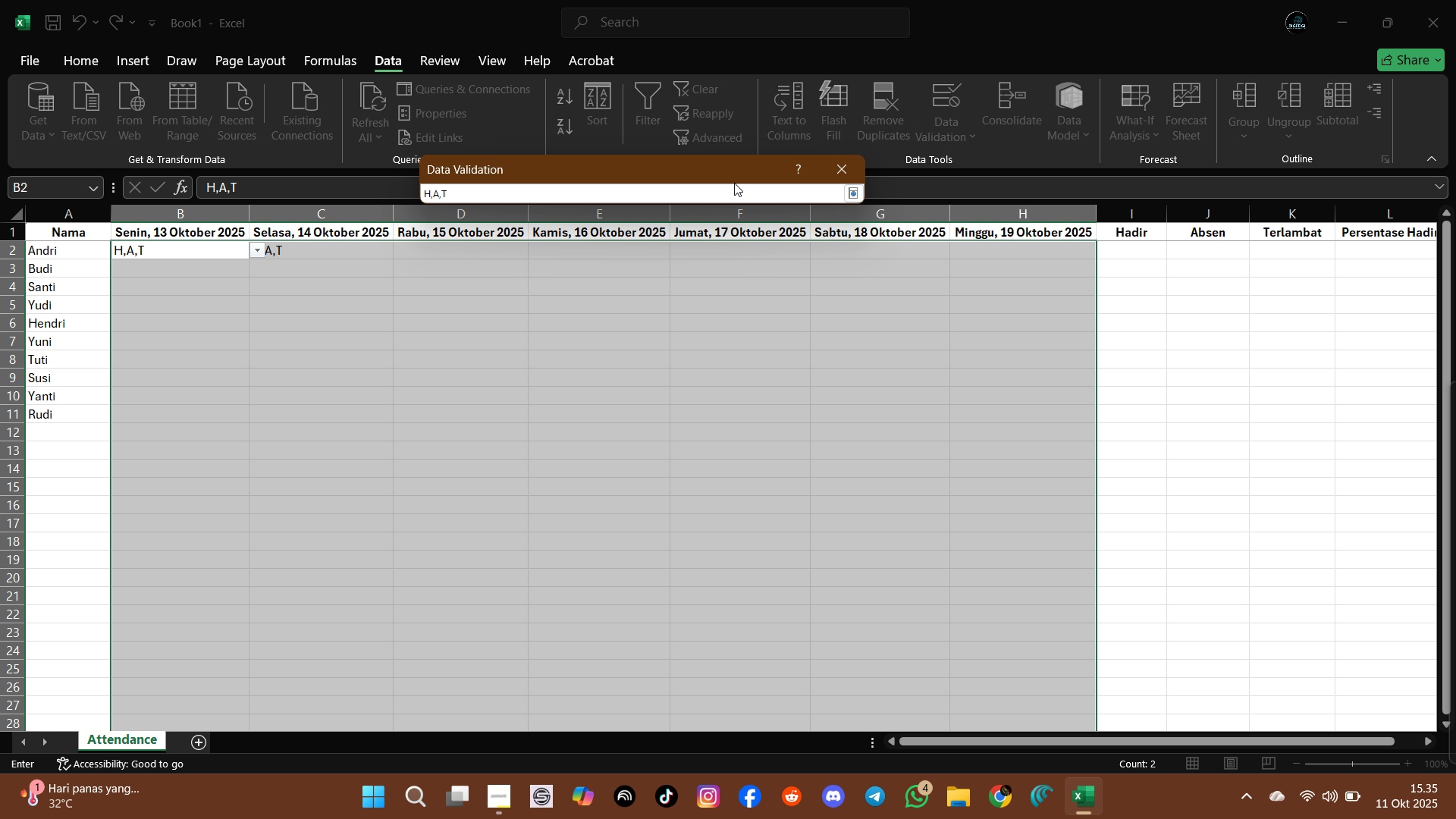 
key(Backspace)
 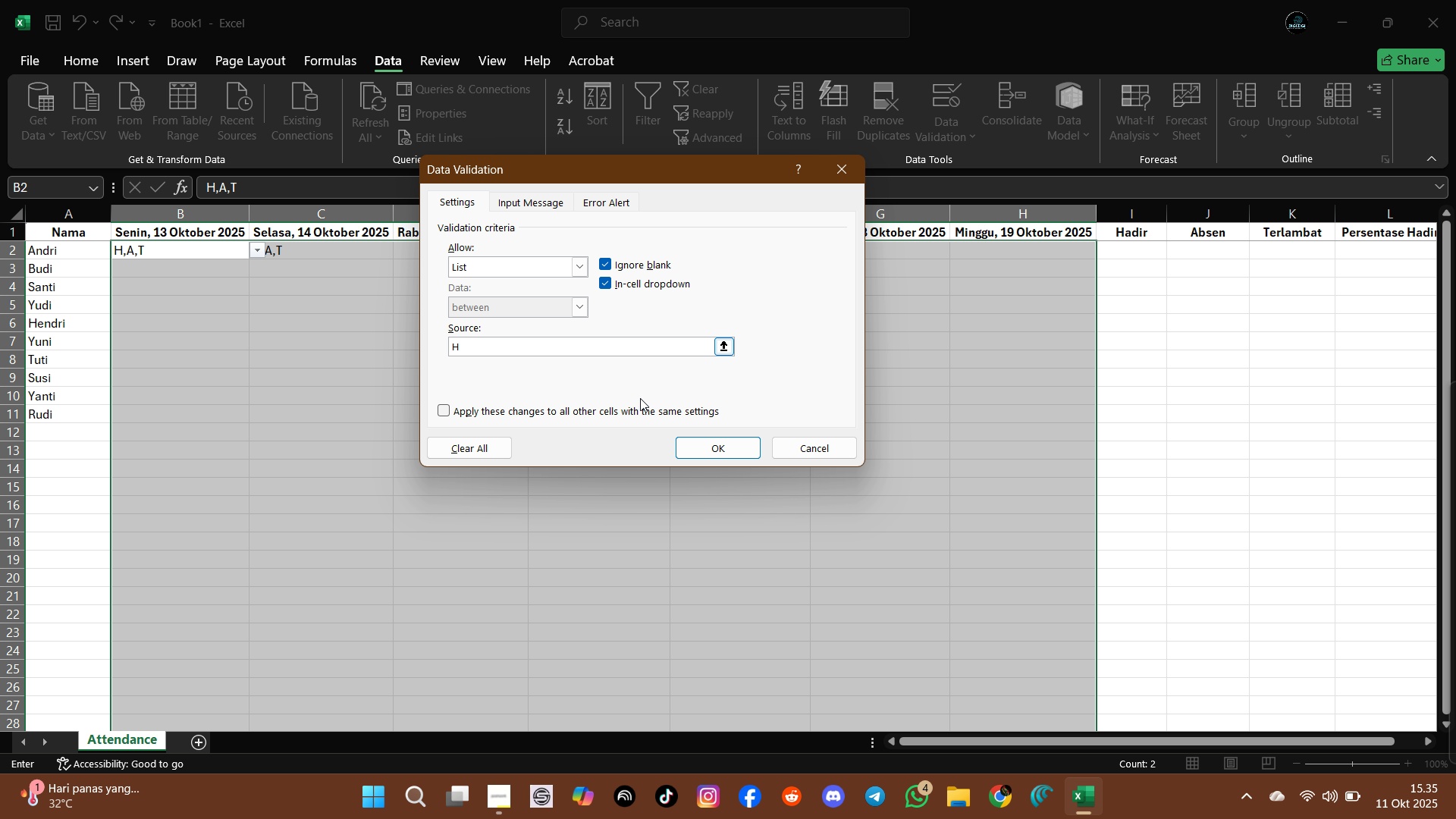 
left_click([704, 456])
 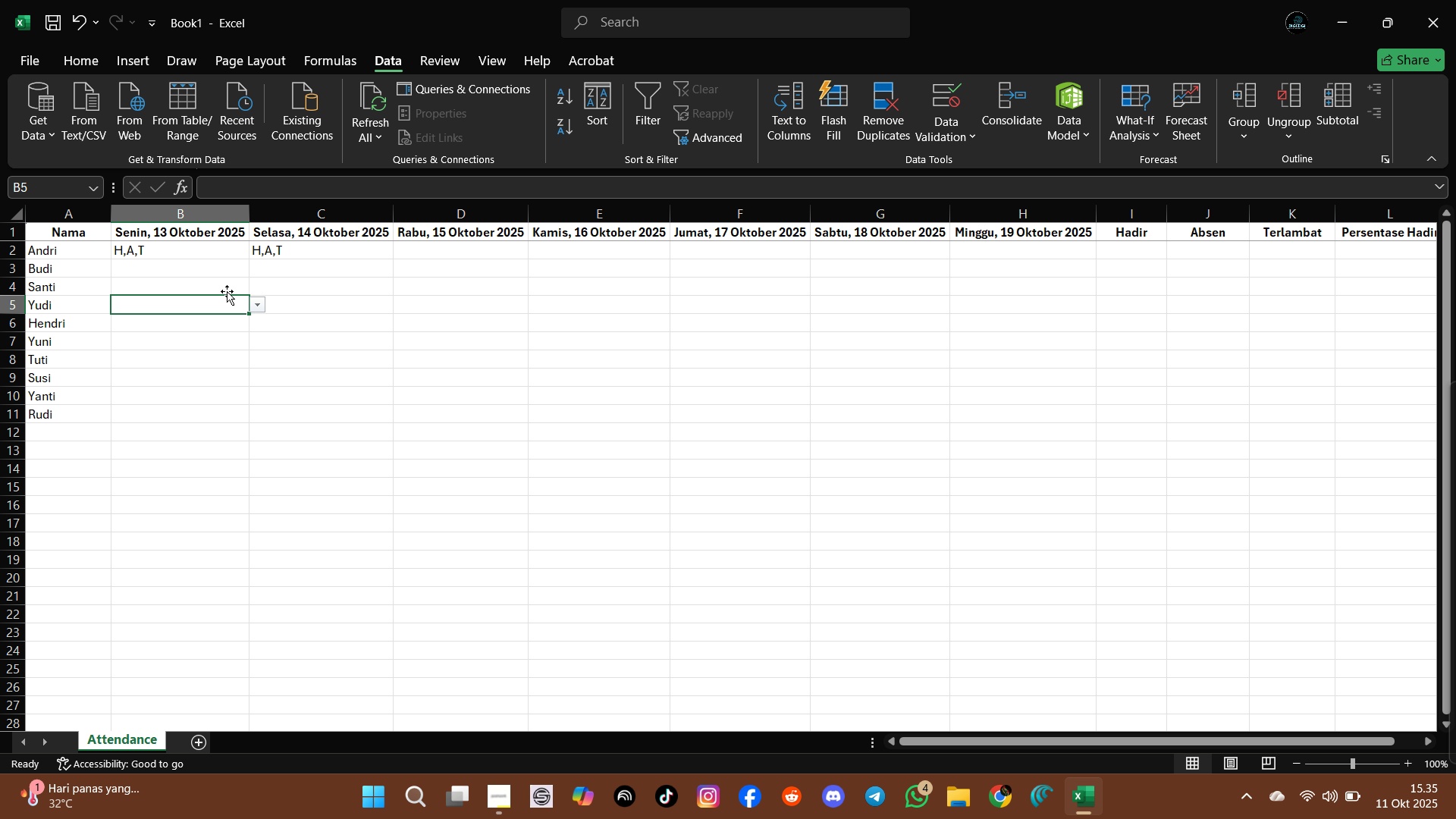 
double_click([175, 258])
 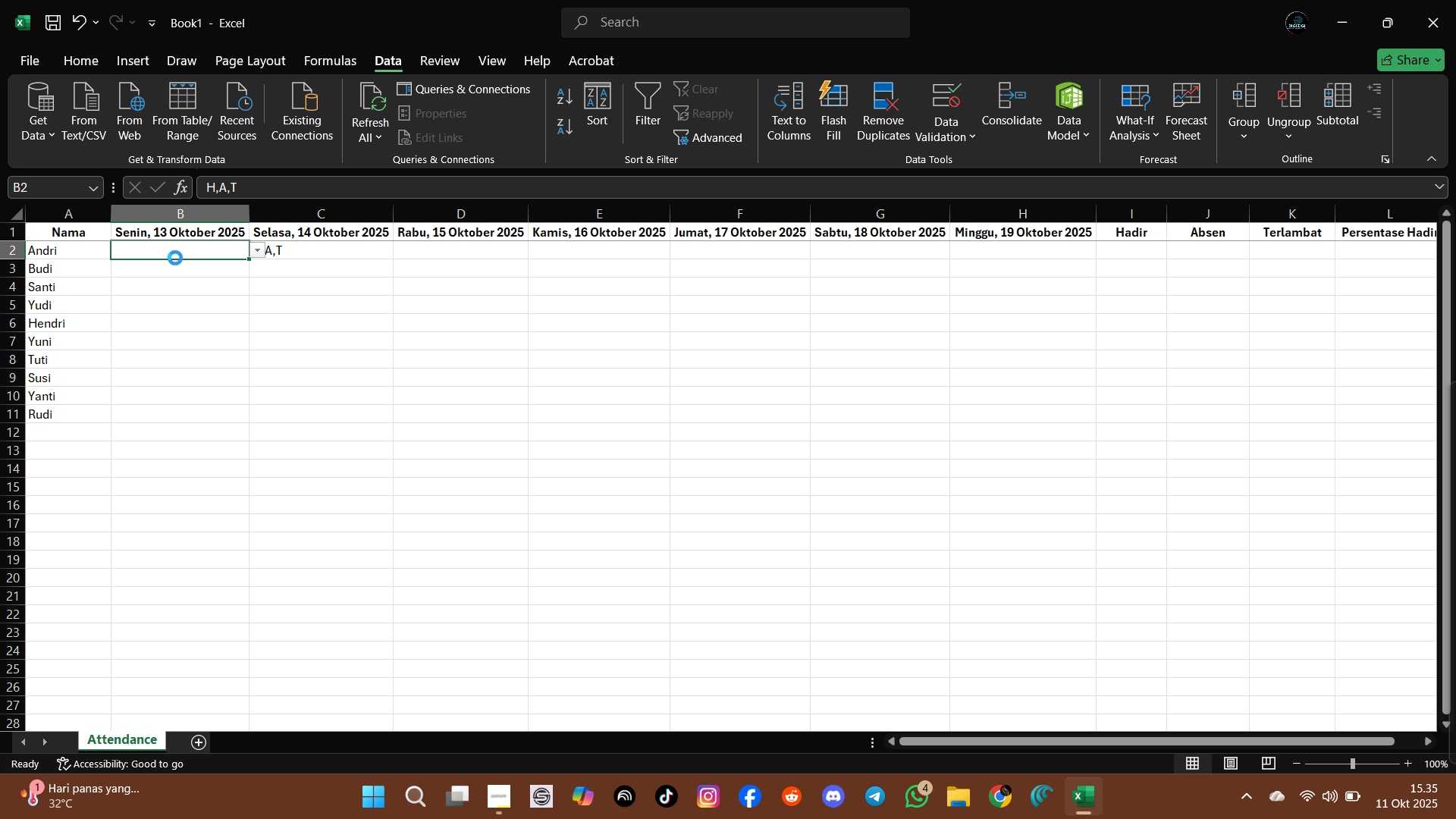 
key(Delete)
 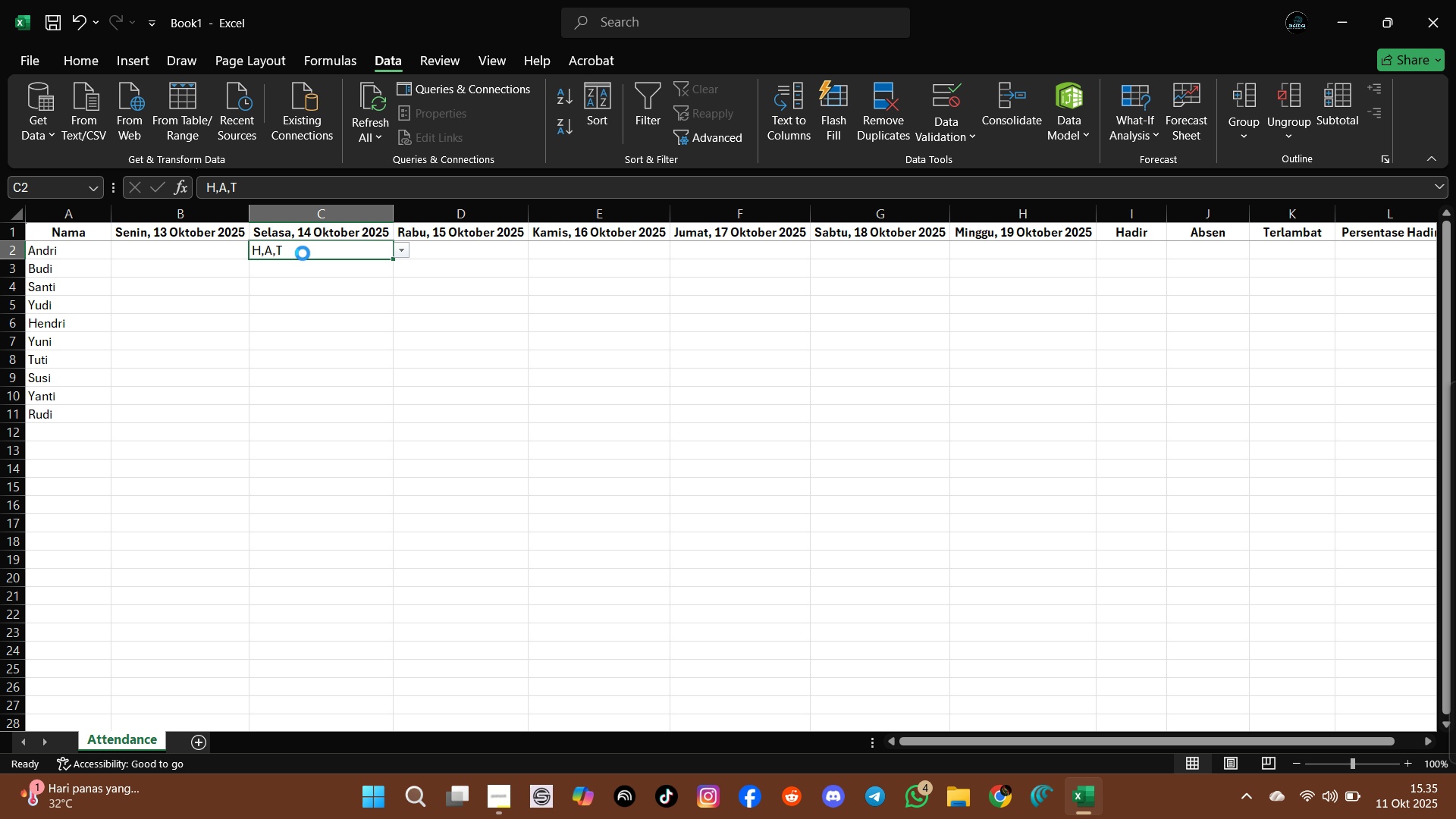 
key(Delete)
 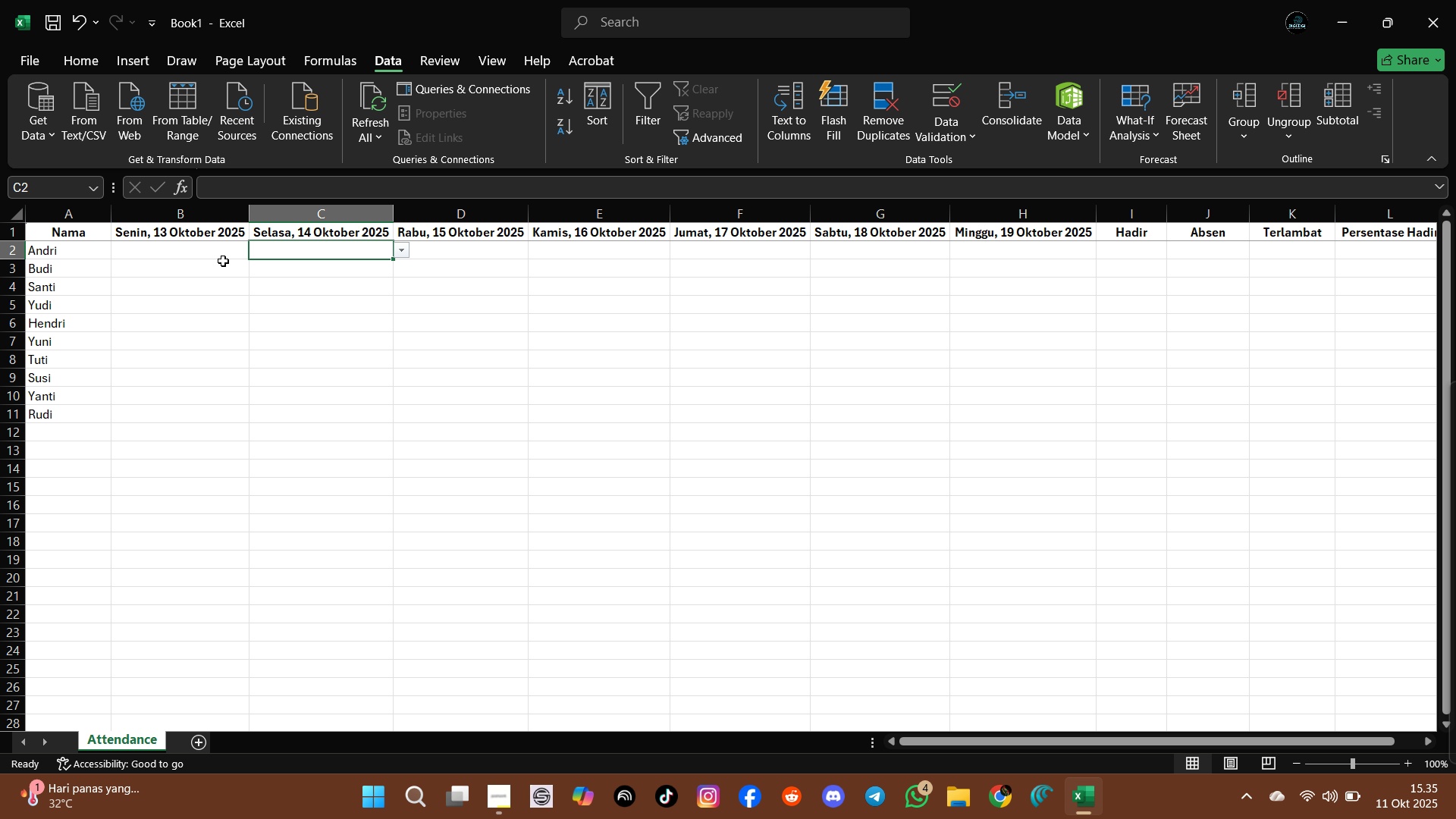 
left_click([223, 260])
 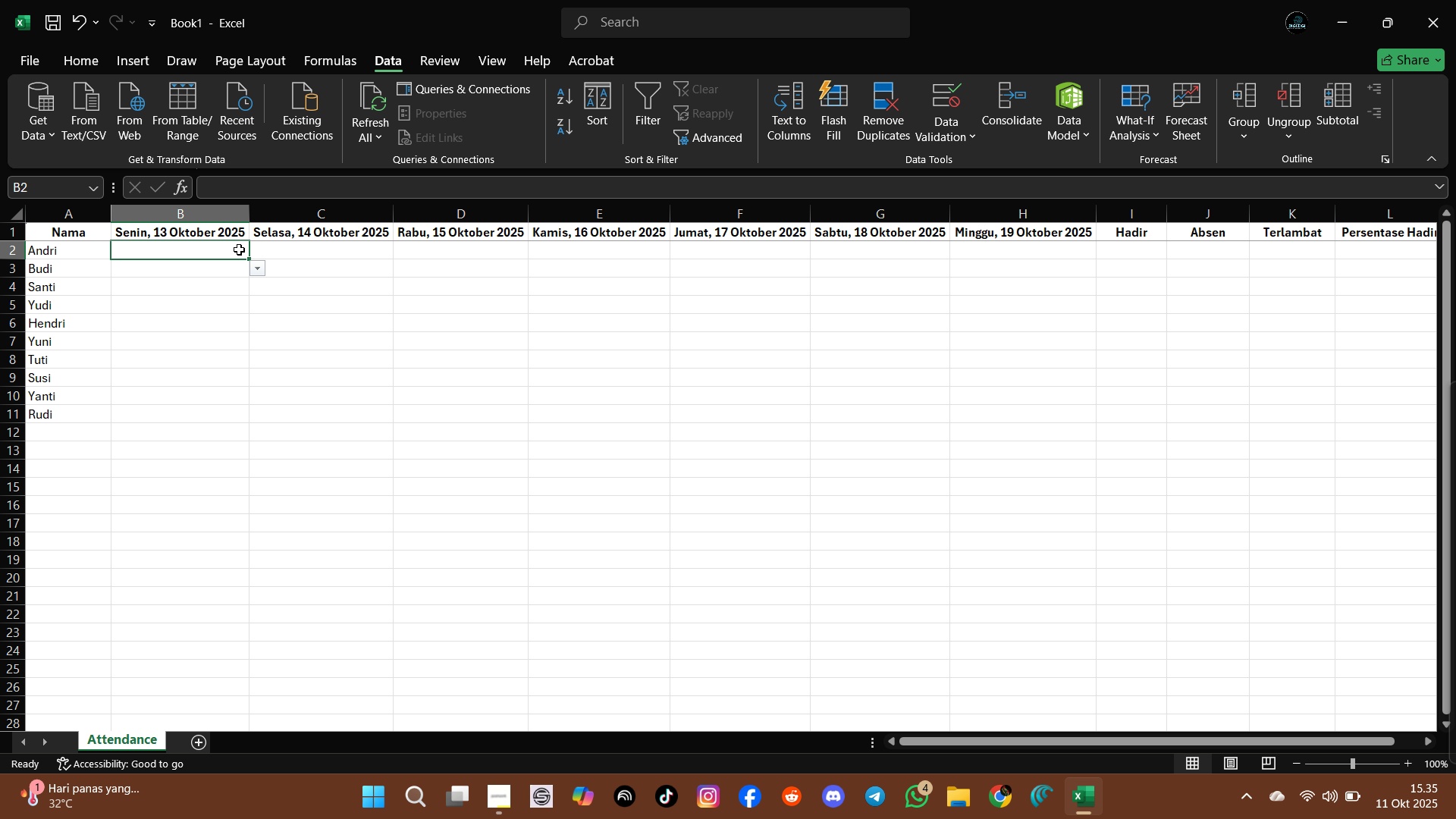 
double_click([239, 249])
 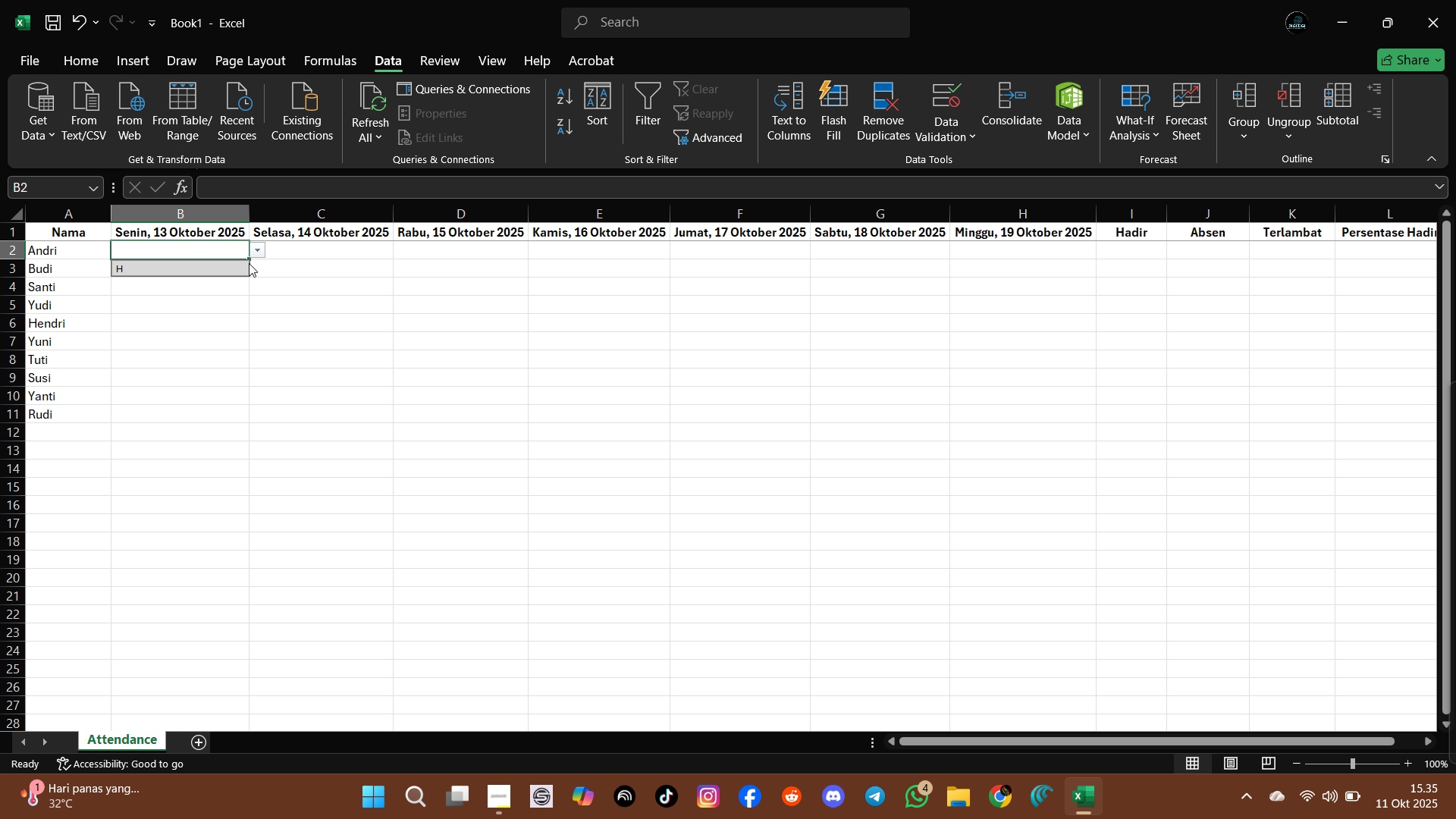 
left_click([232, 294])
 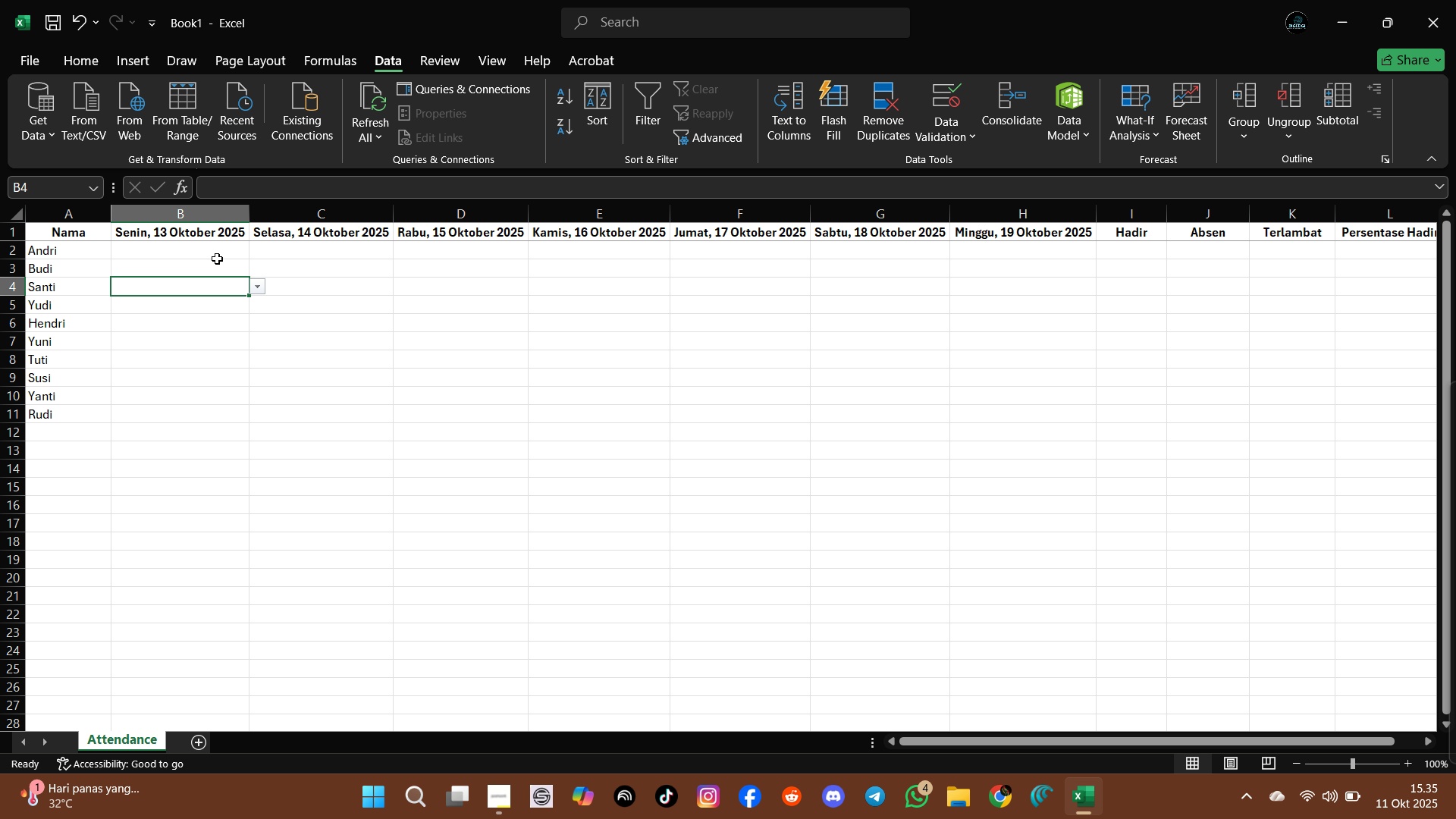 
left_click([216, 258])
 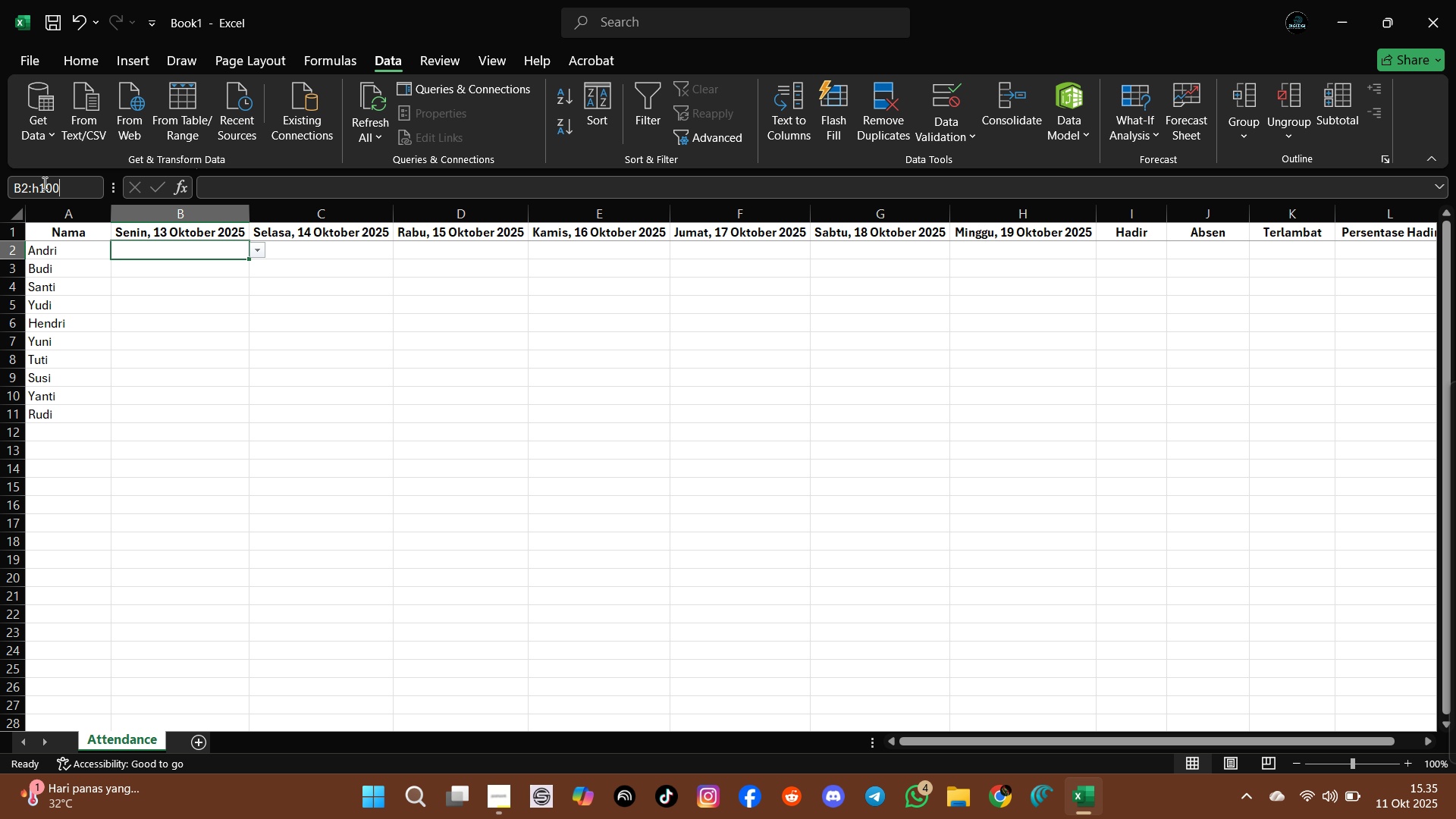 
left_click([43, 183])
 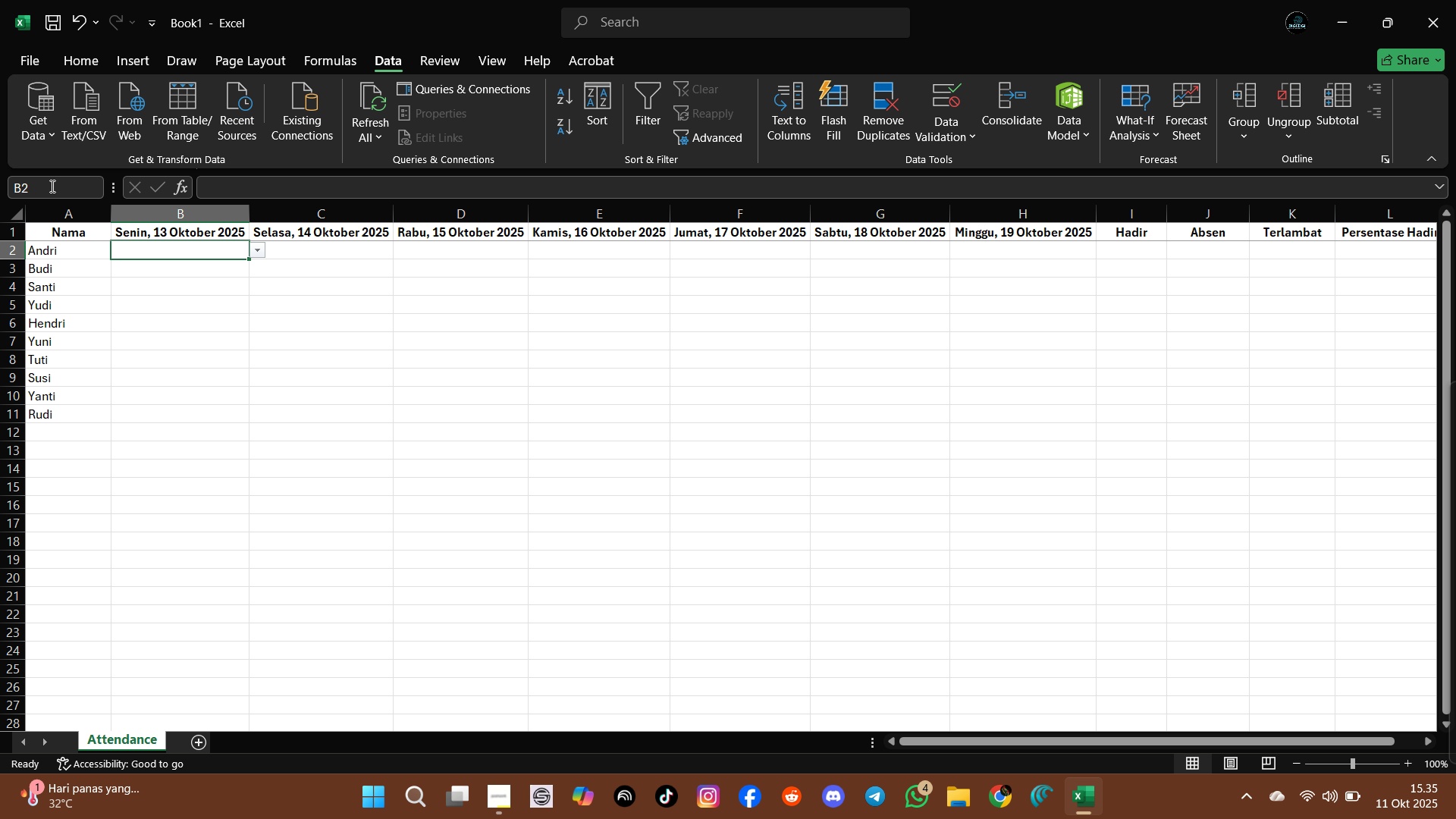 
left_click([51, 186])
 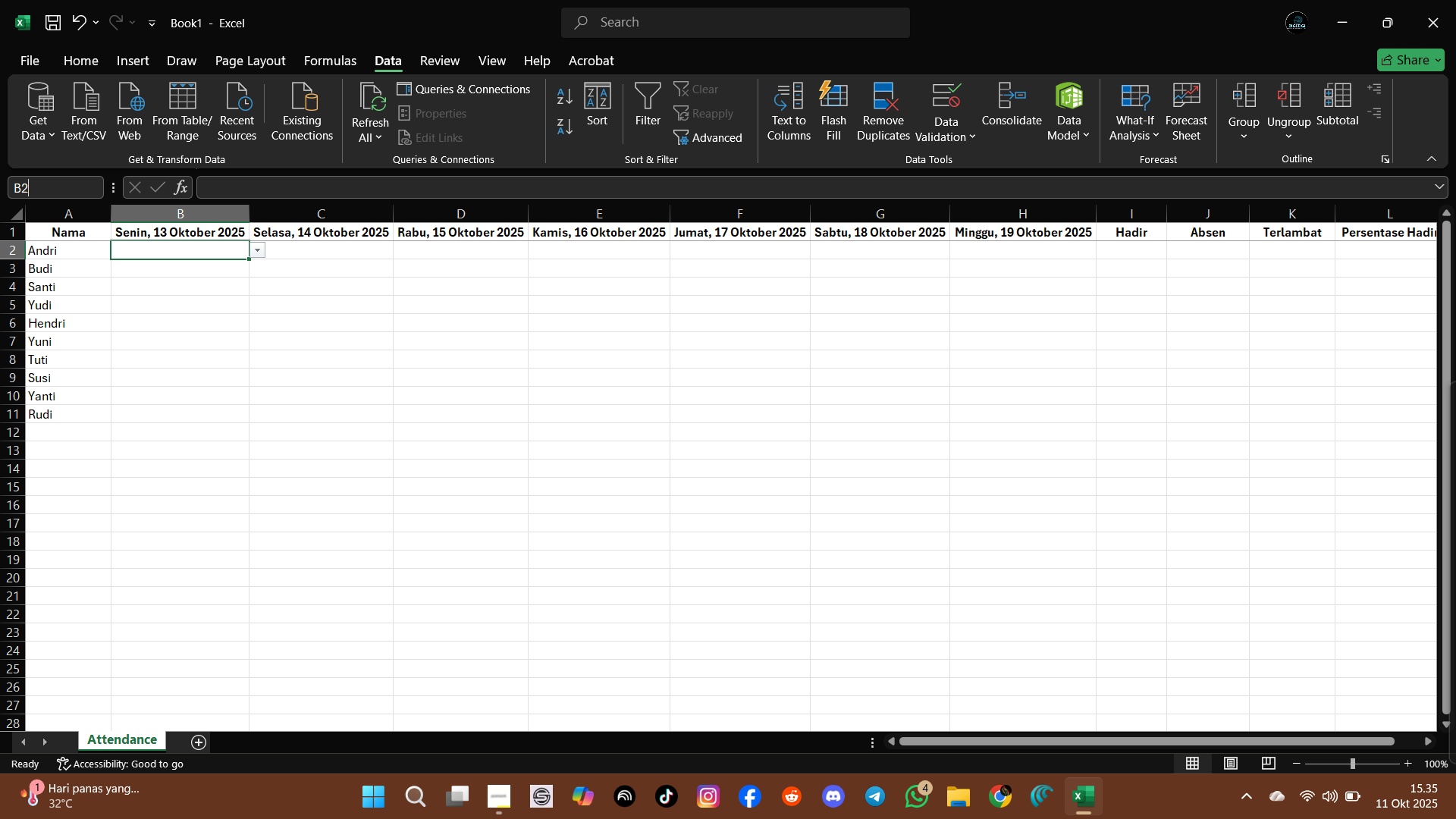 
type(:100)
 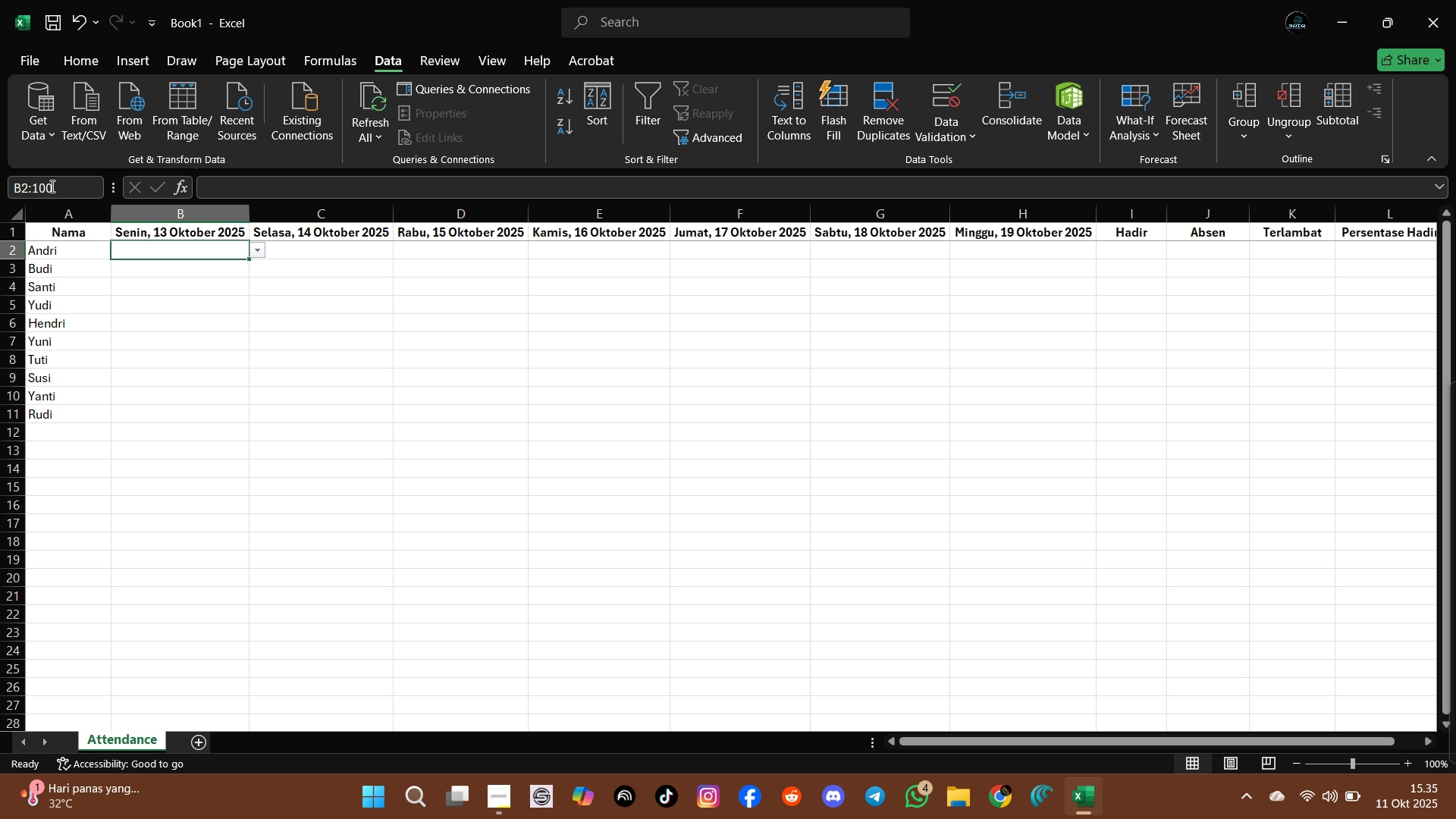 
key(Enter)
 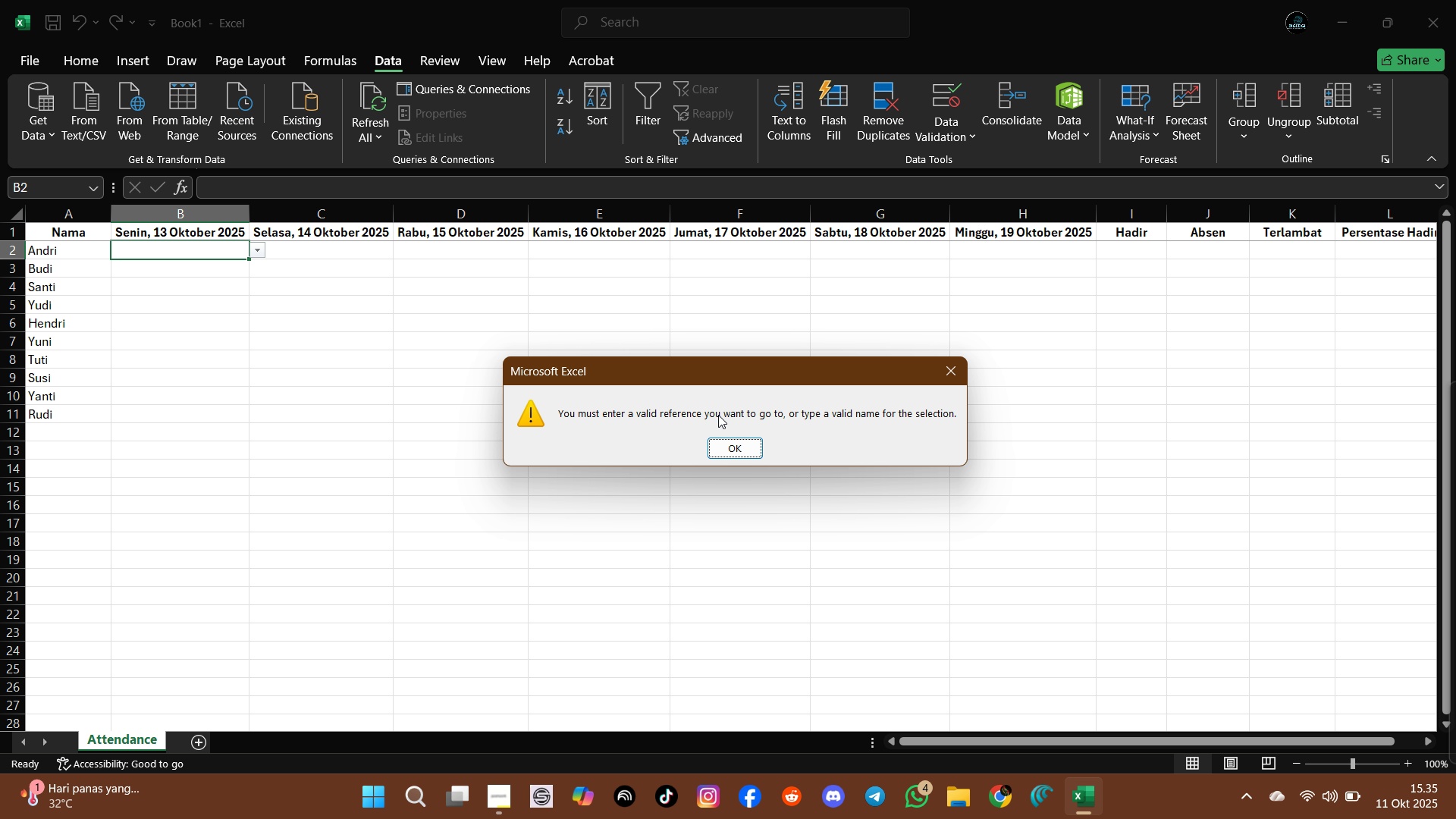 
left_click([725, 456])
 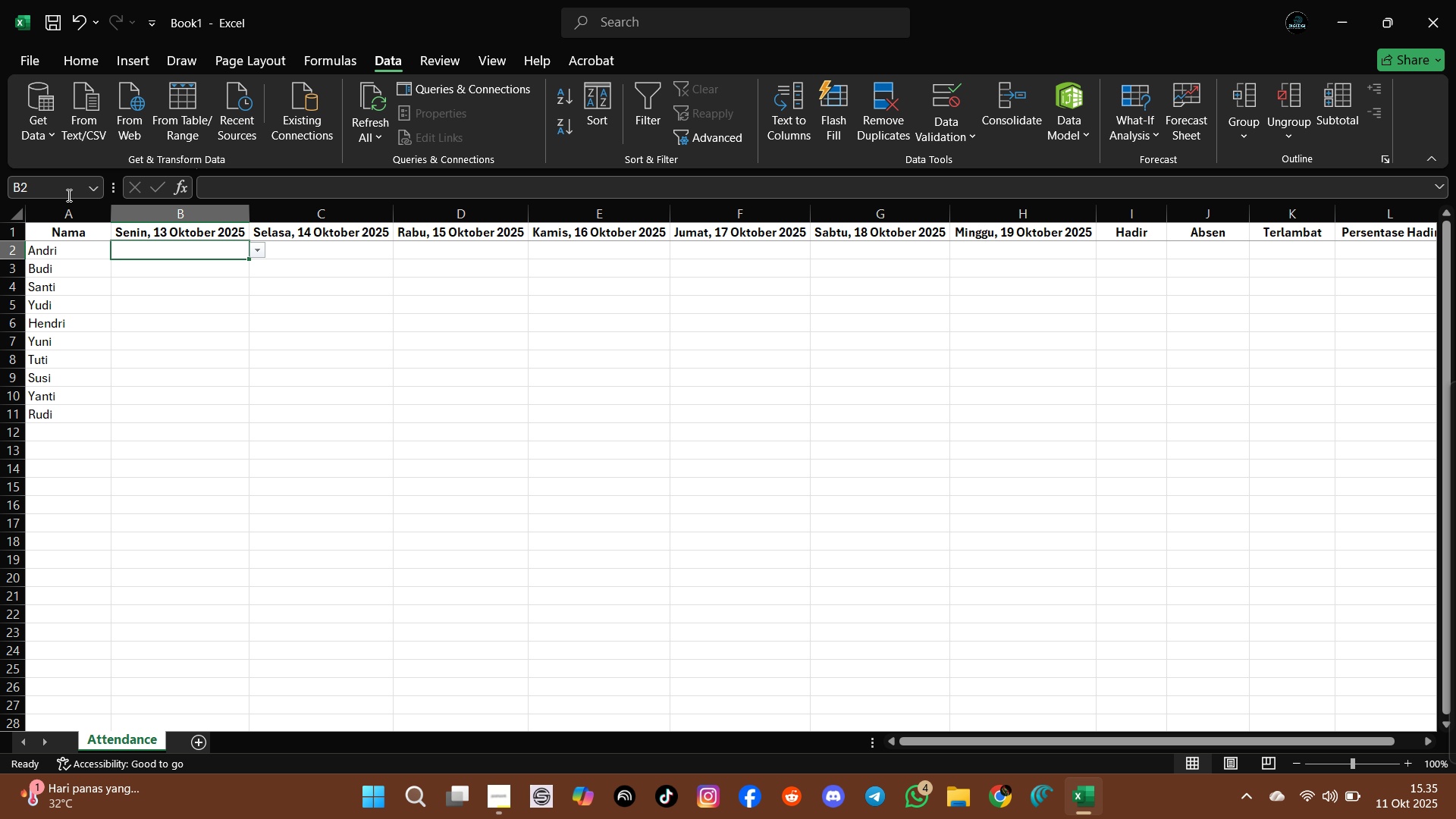 
left_click([67, 195])
 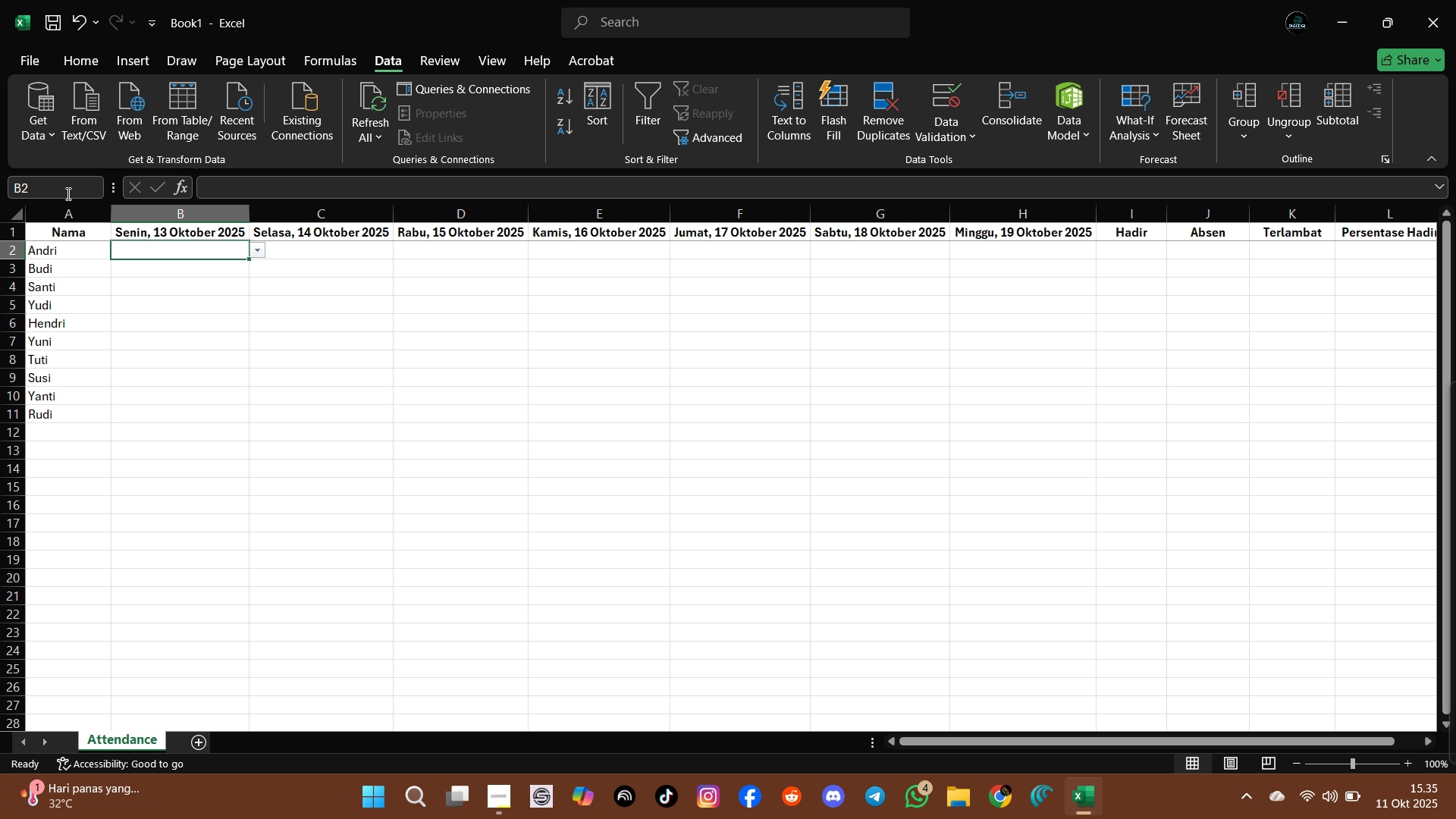 
left_click([67, 193])
 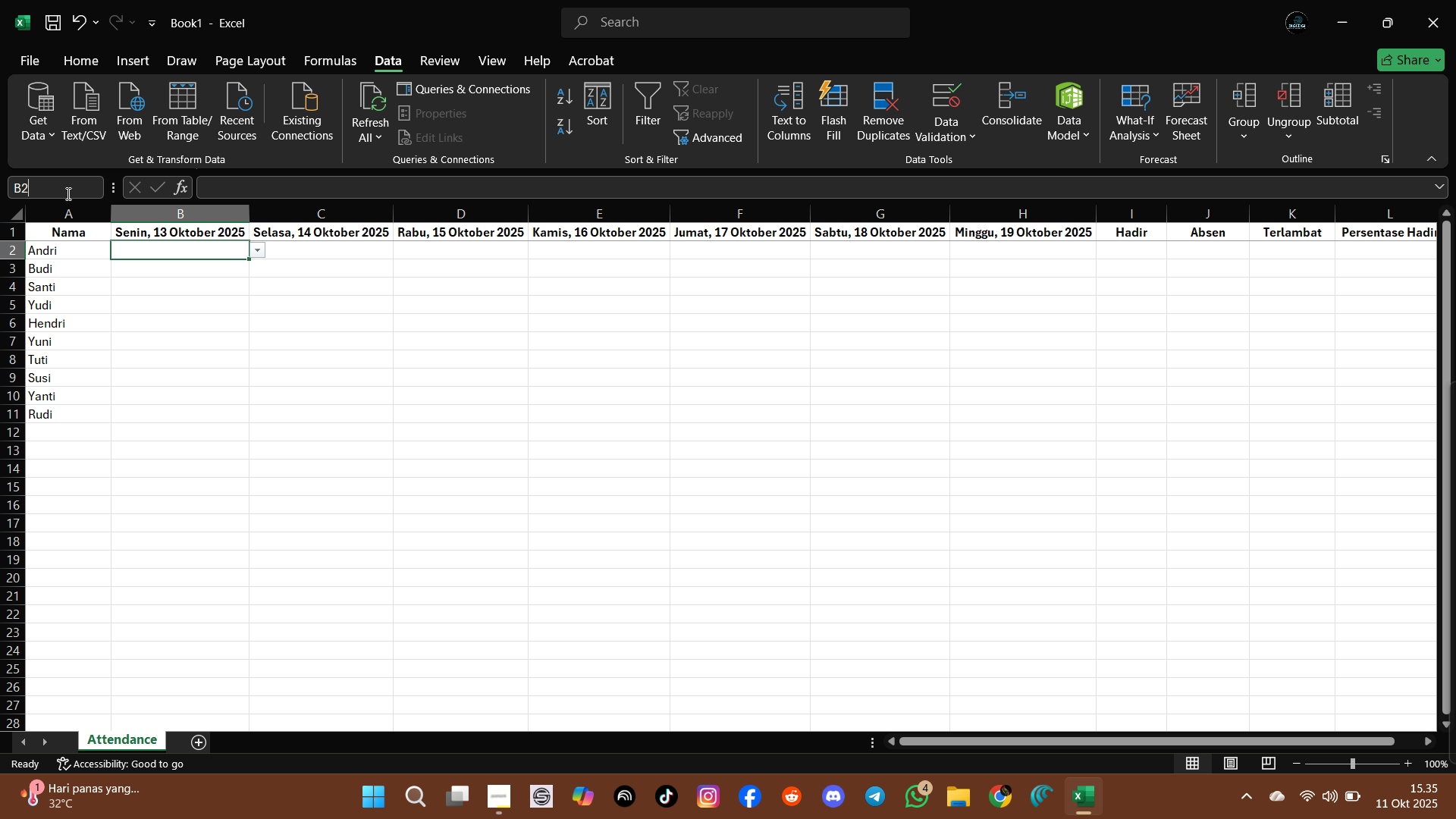 
type(;)
key(Backspace)
type(:h100)
 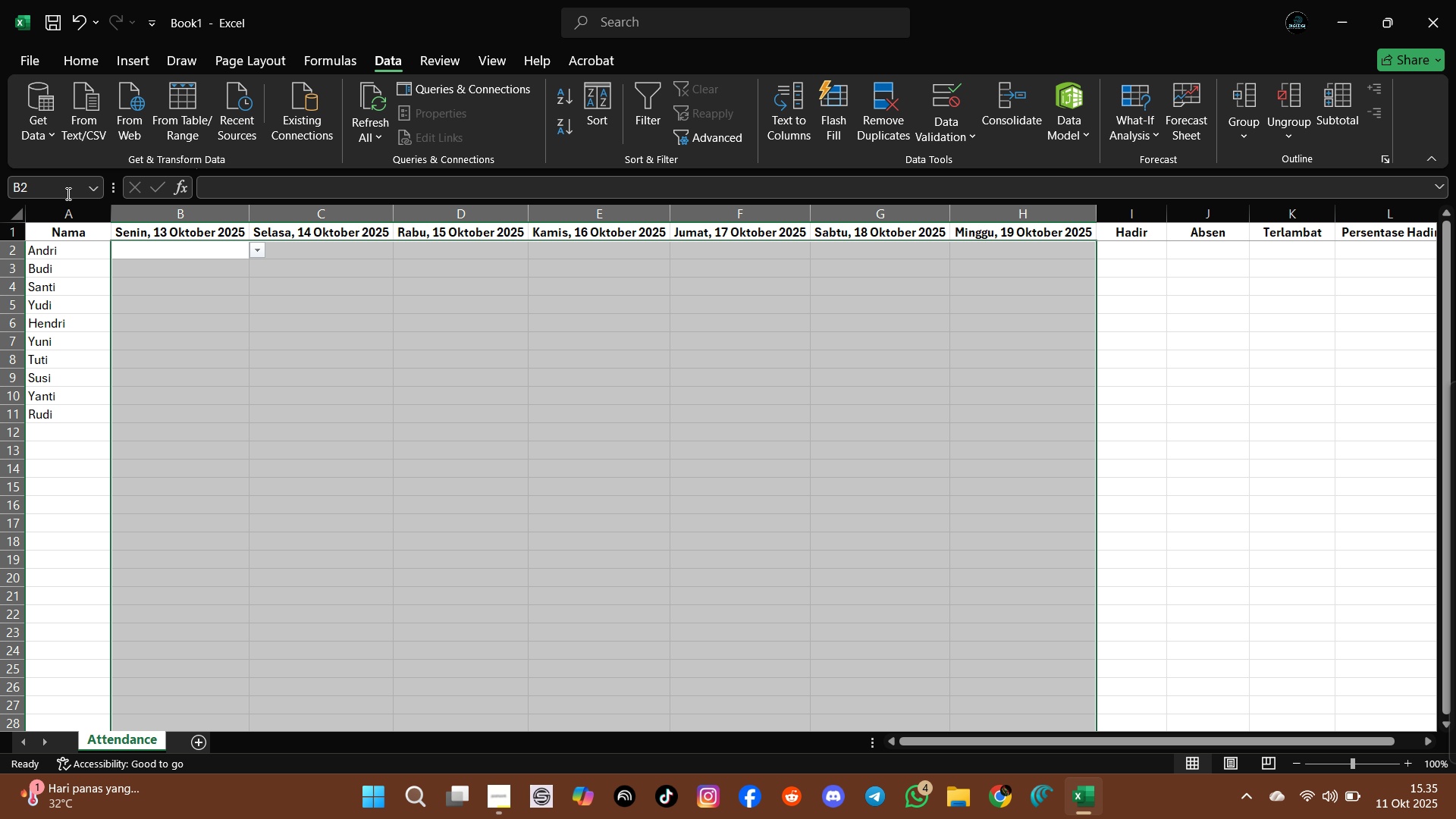 
key(Enter)
 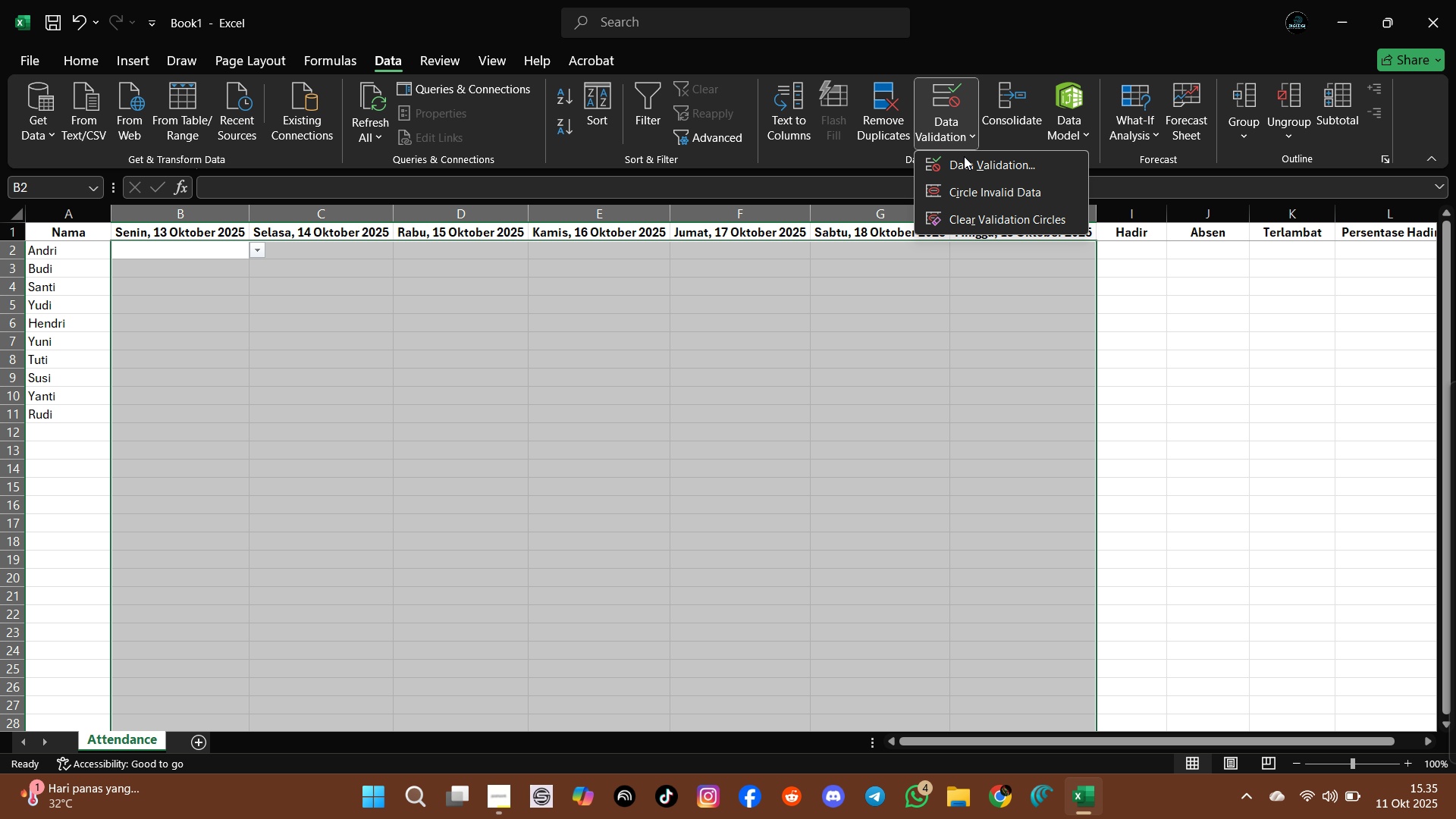 
left_click([964, 165])
 